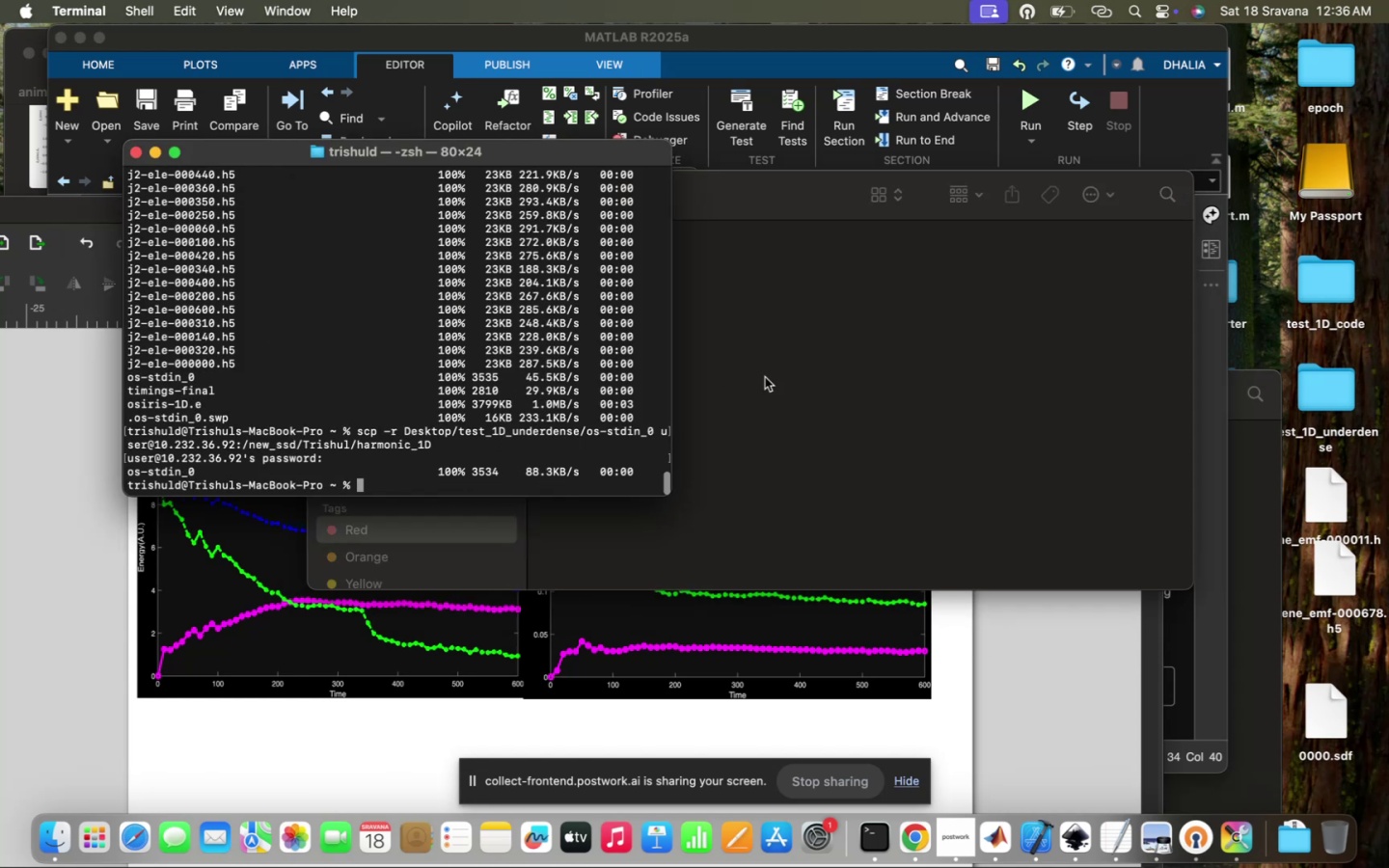 
left_click([765, 377])
 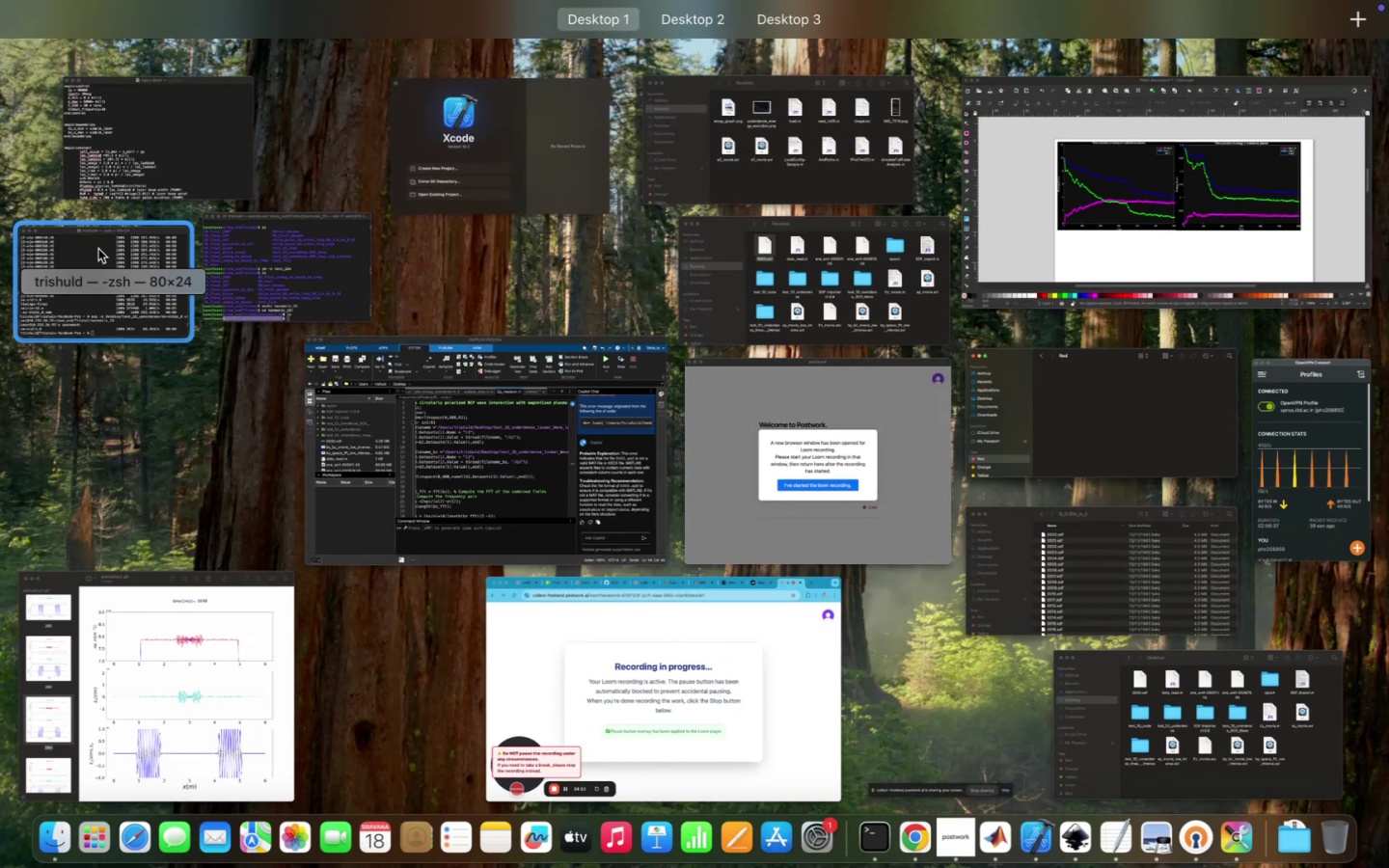 
wait(5.09)
 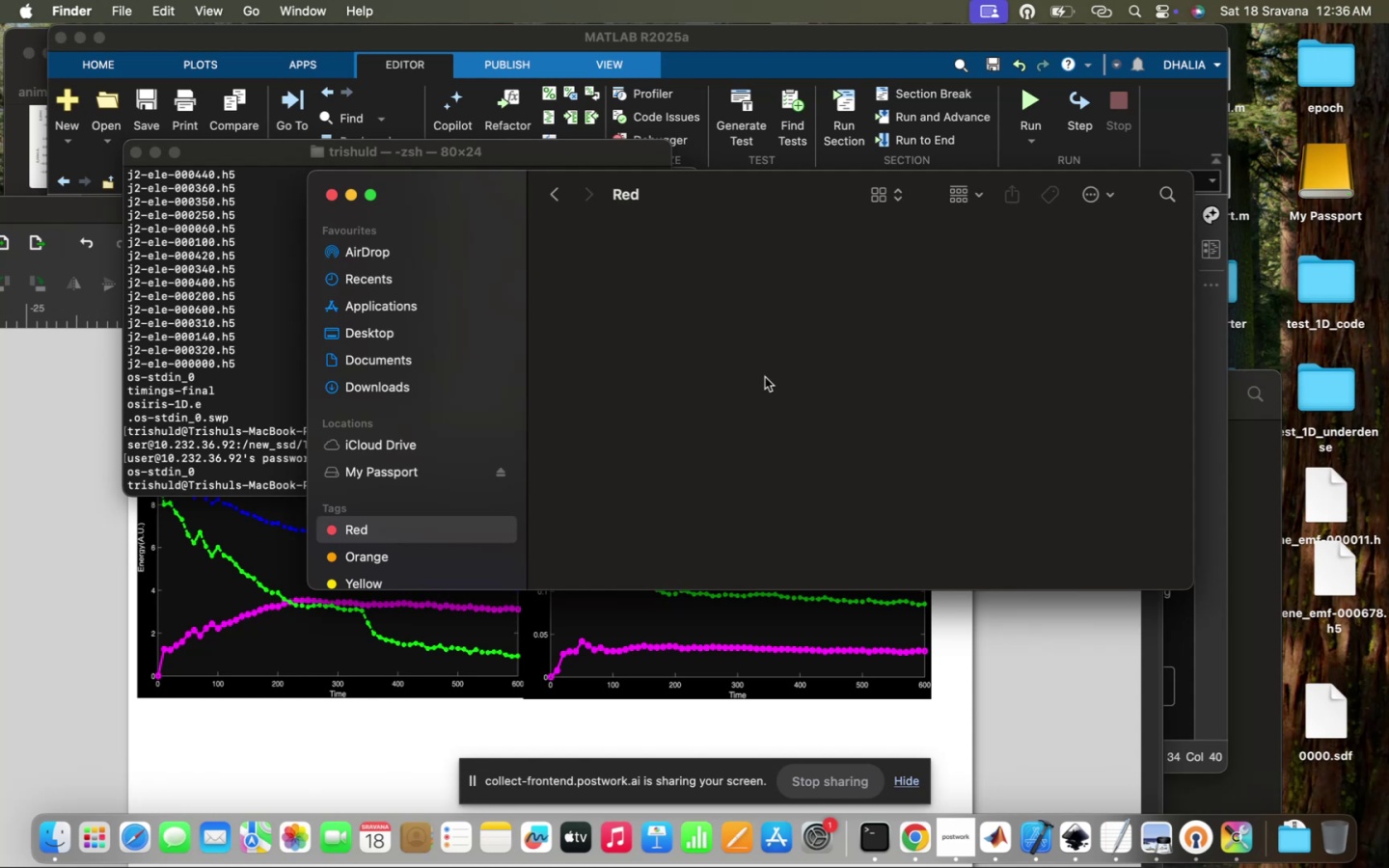 
left_click([182, 130])
 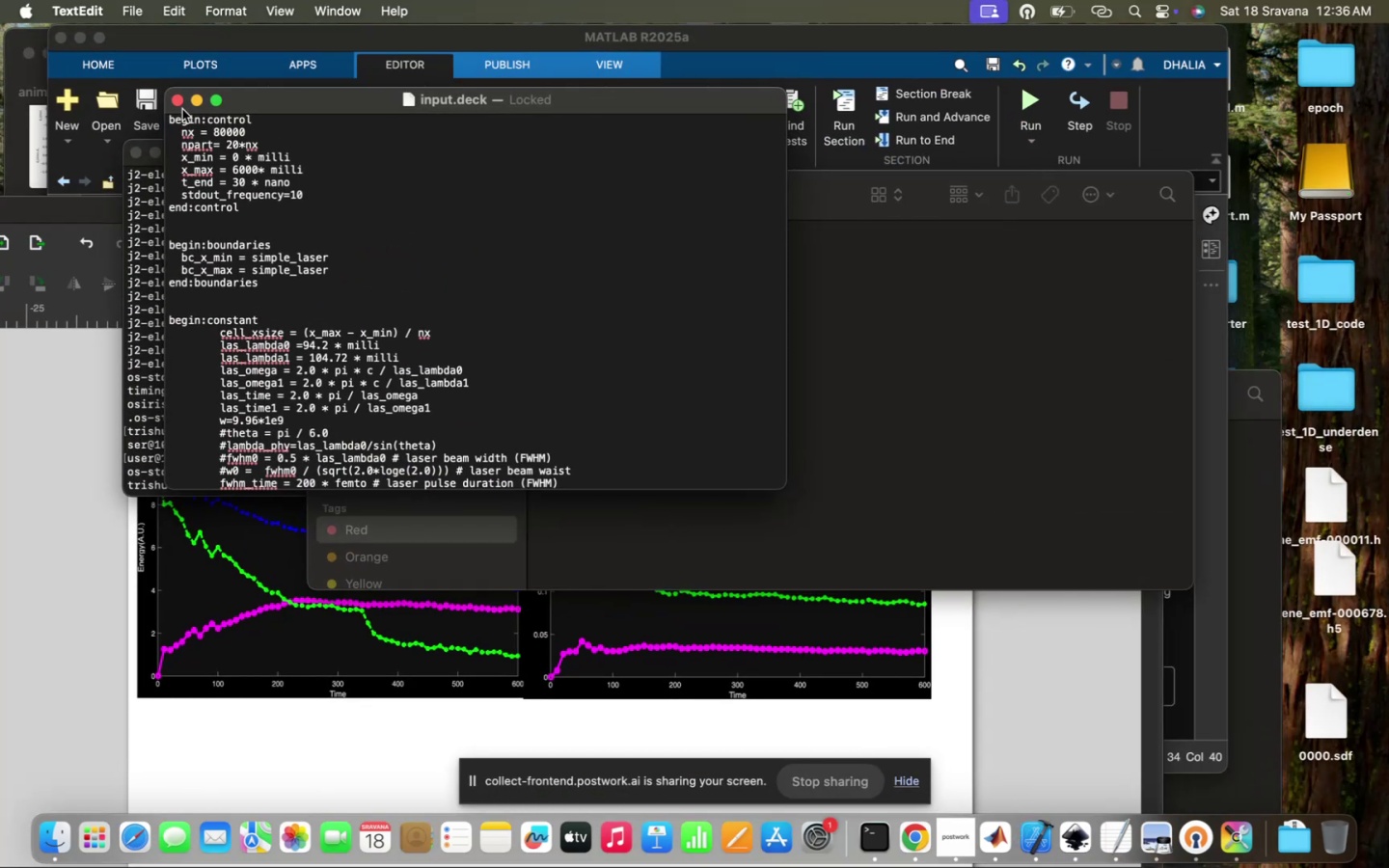 
left_click([177, 93])
 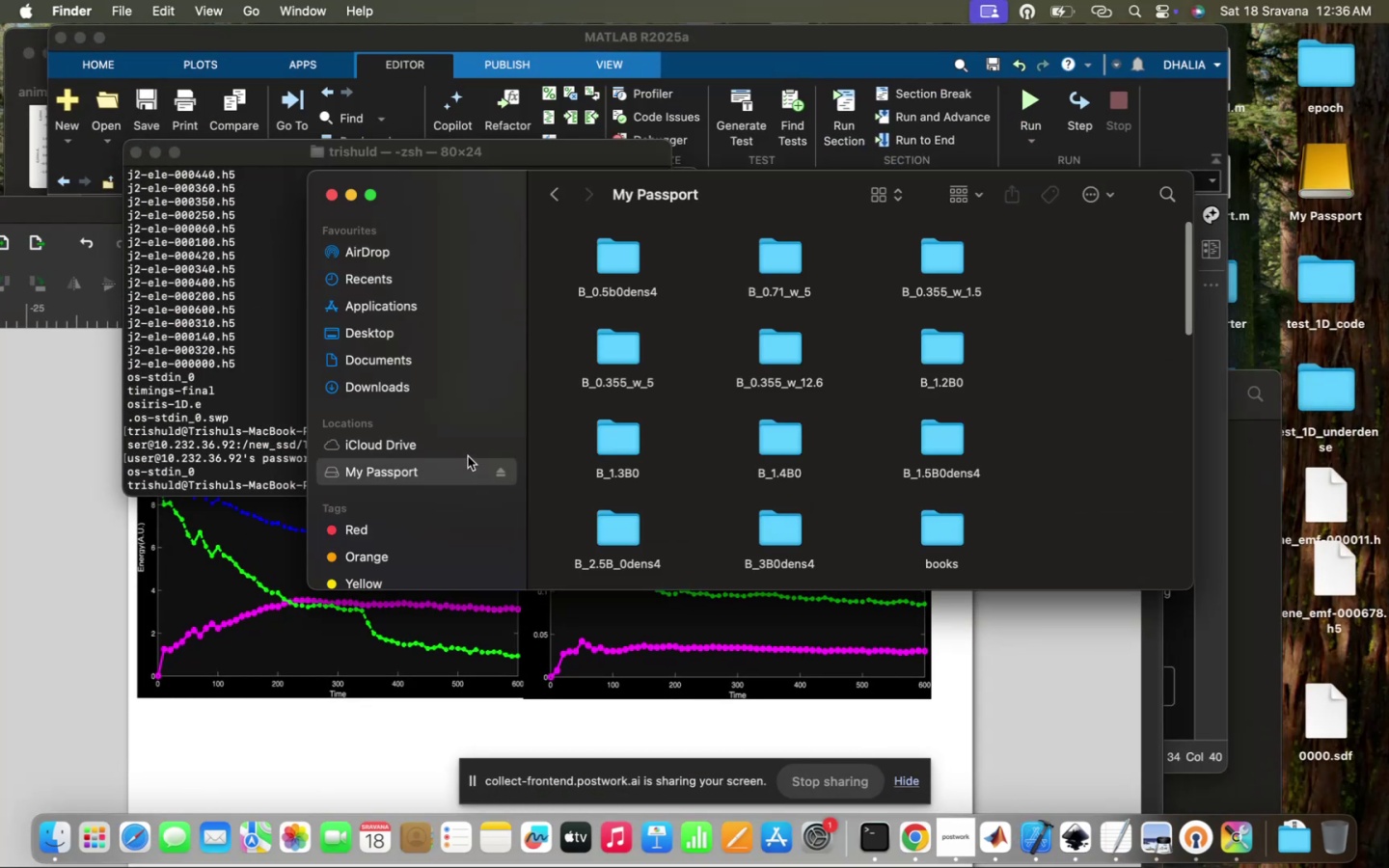 
right_click([454, 480])
 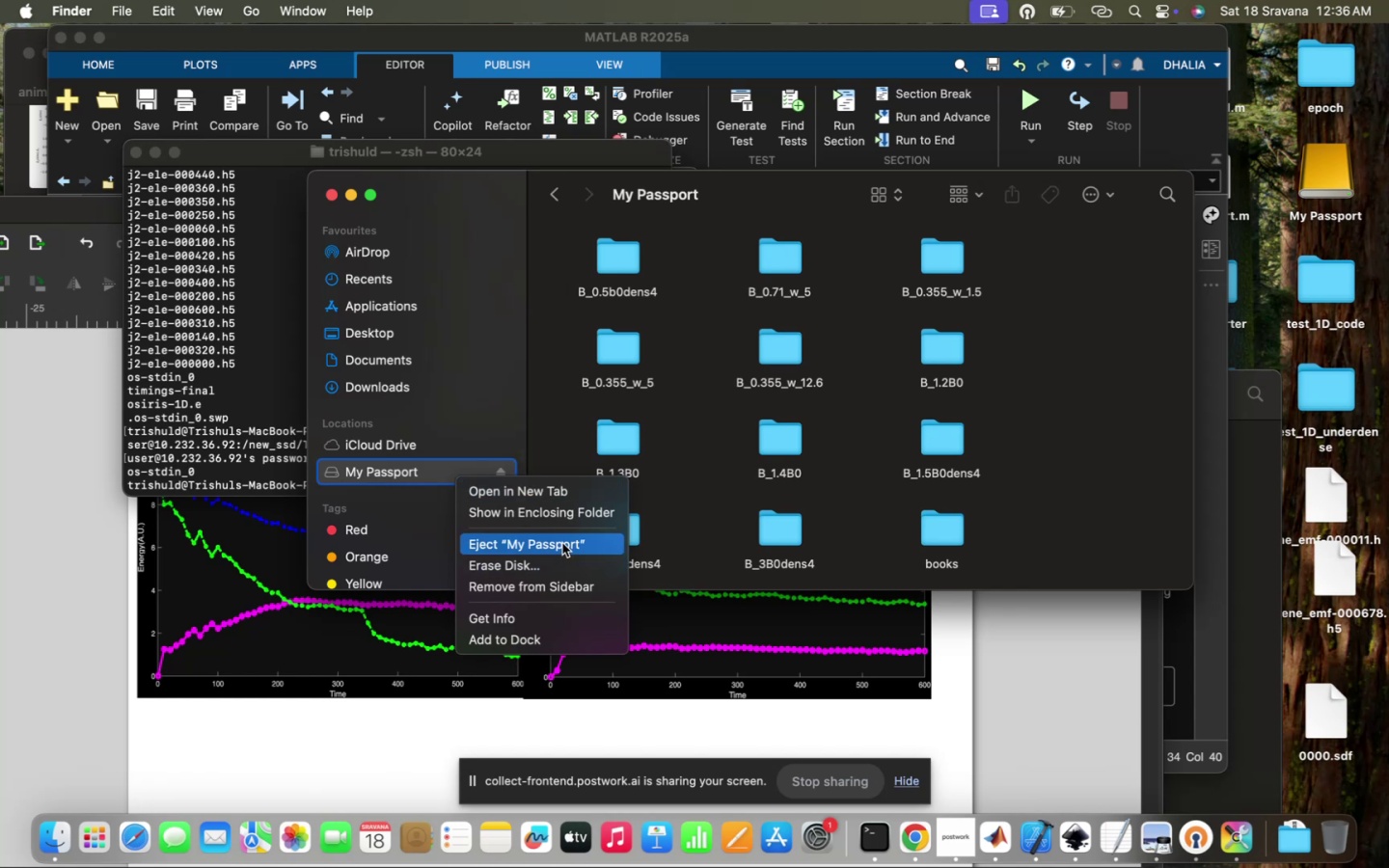 
left_click([562, 543])
 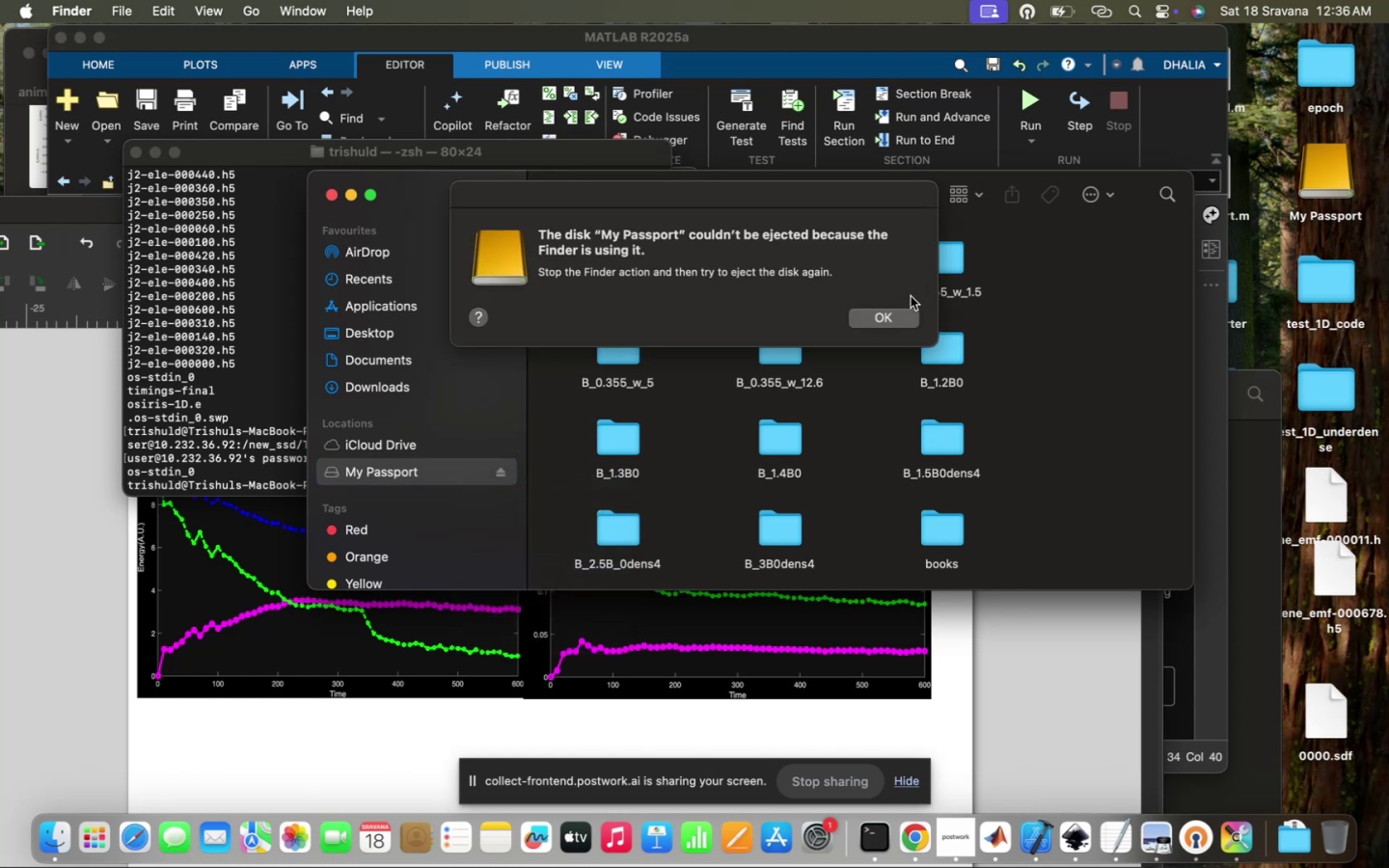 
left_click([897, 315])
 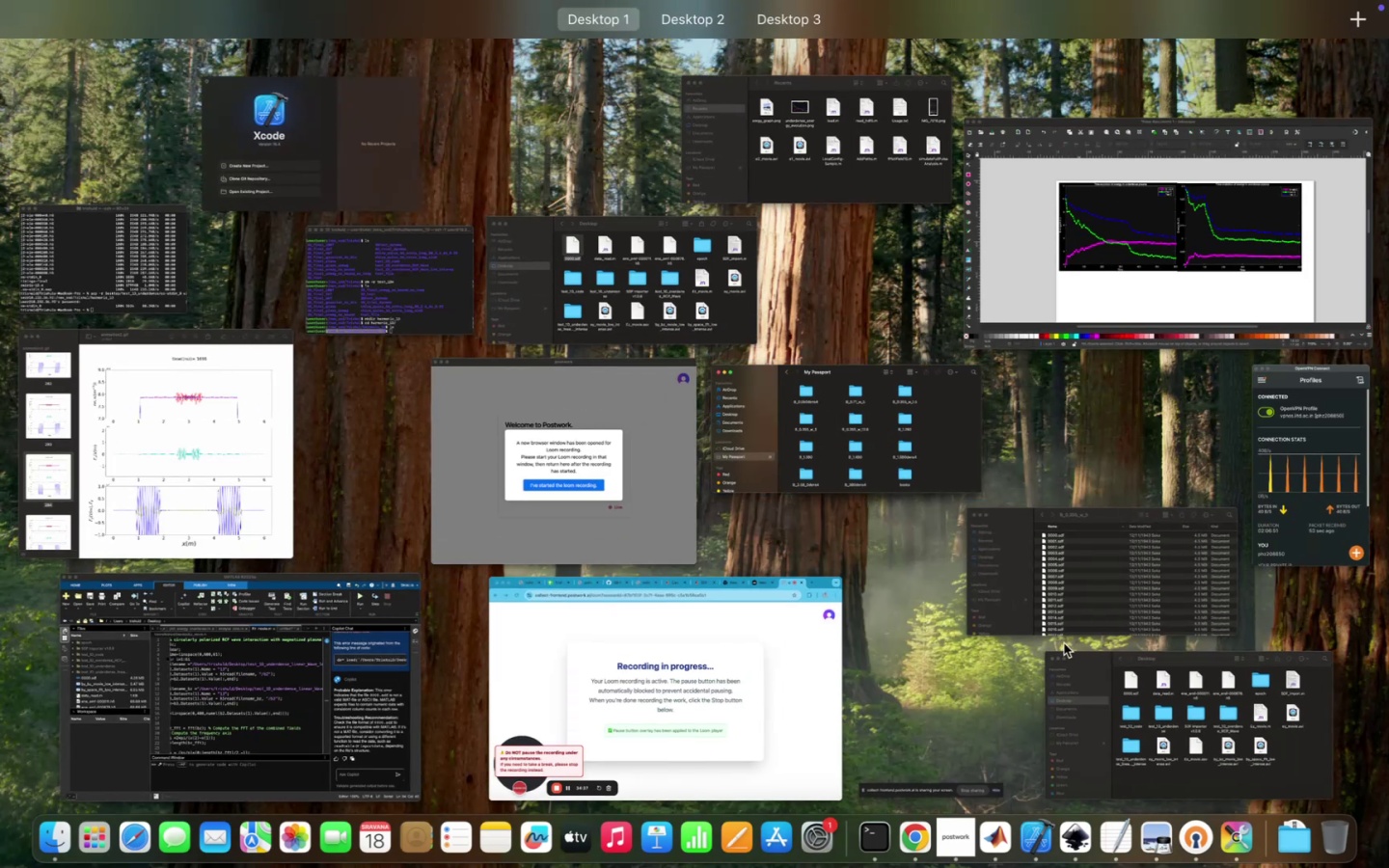 
left_click([1154, 753])
 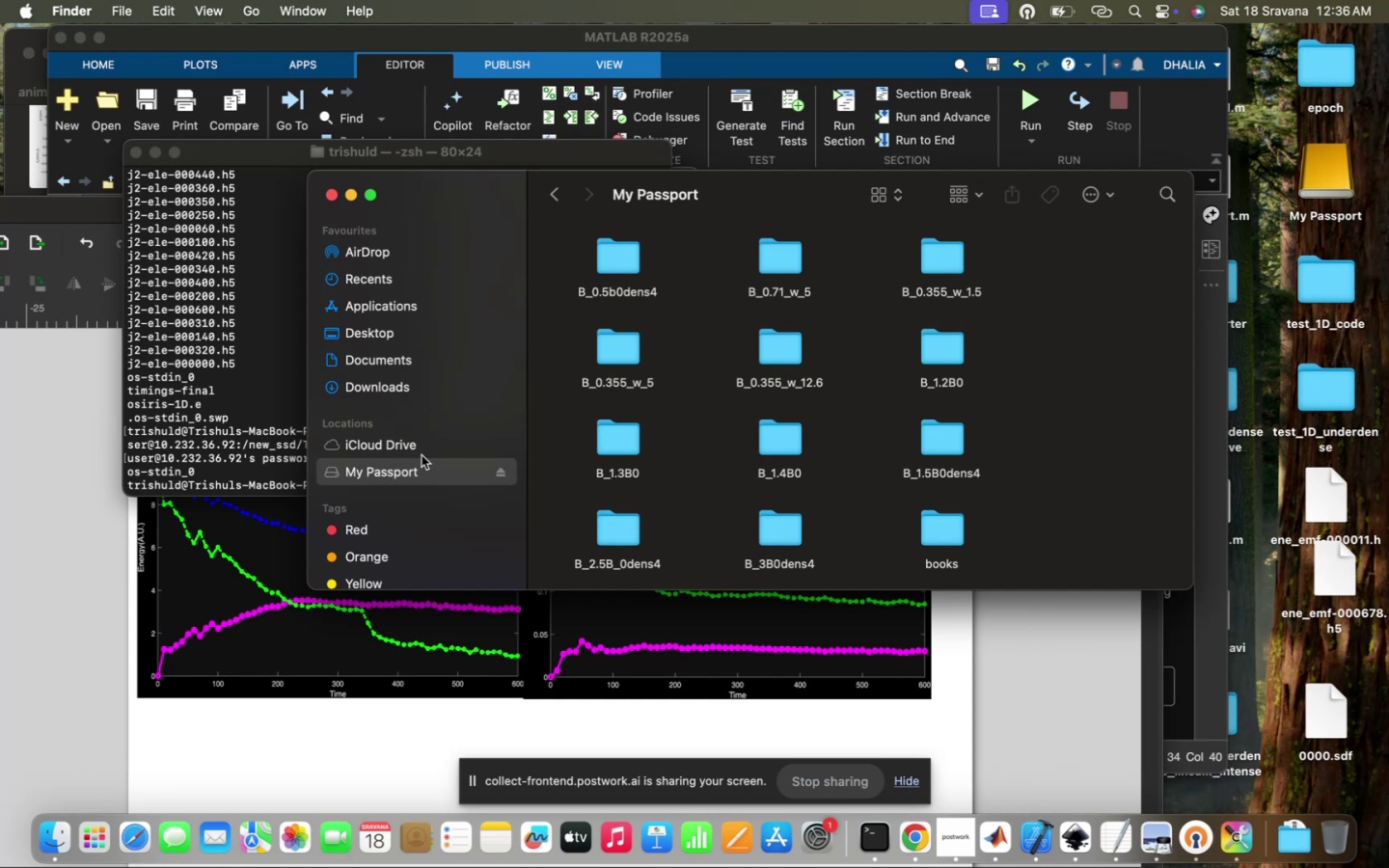 
left_click([554, 190])
 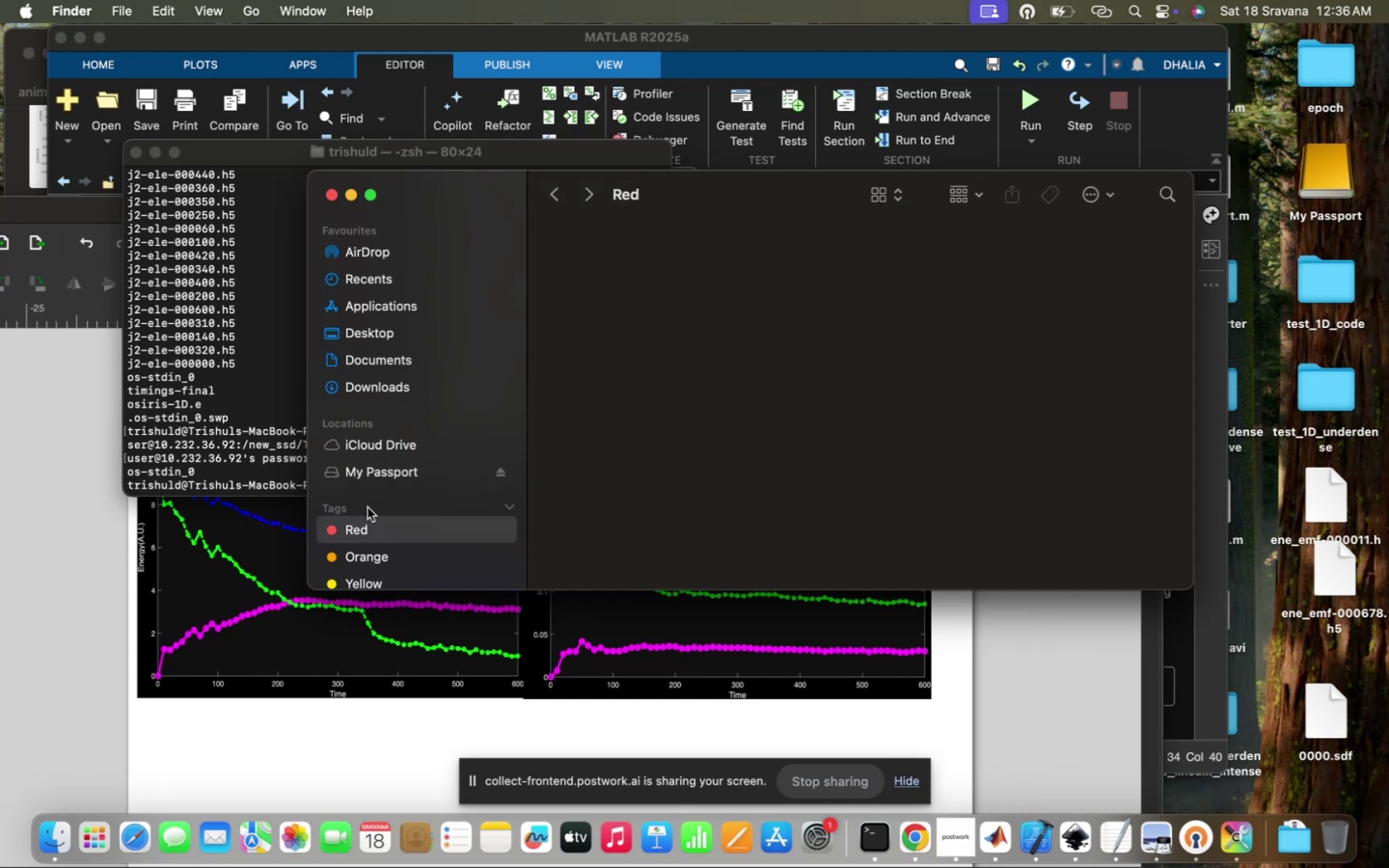 
mouse_move([438, 489])
 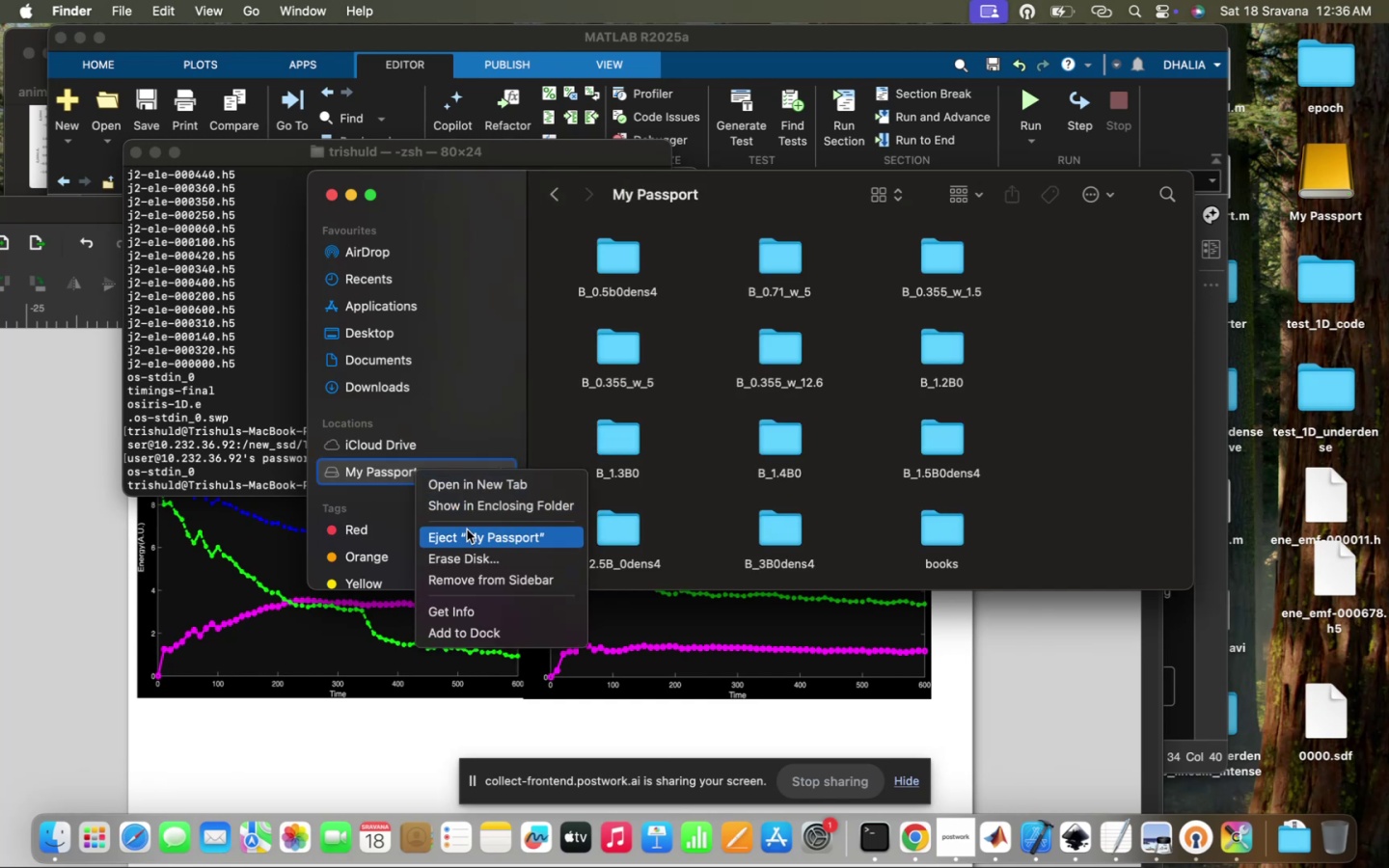 
left_click([467, 529])
 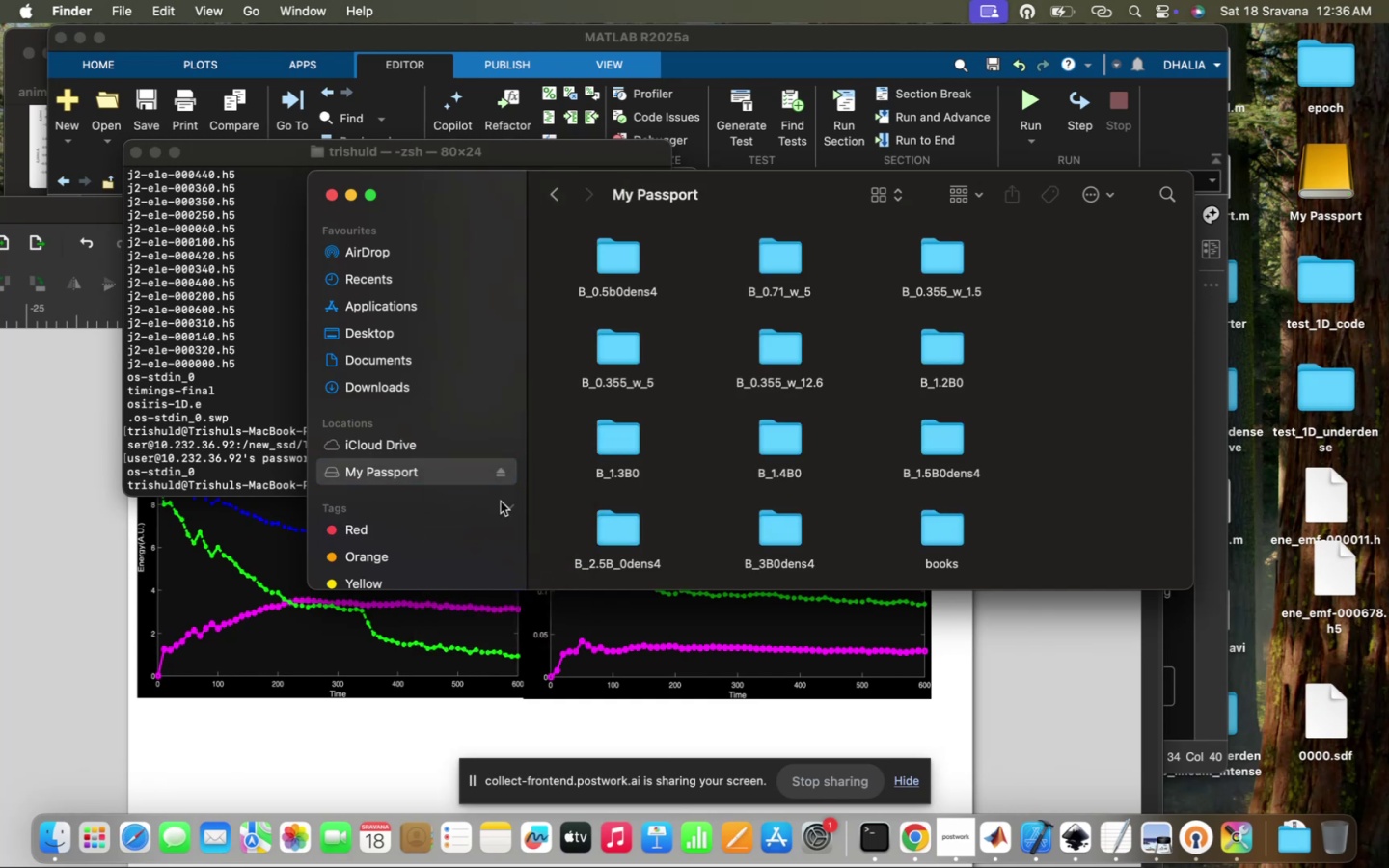 
right_click([457, 478])
 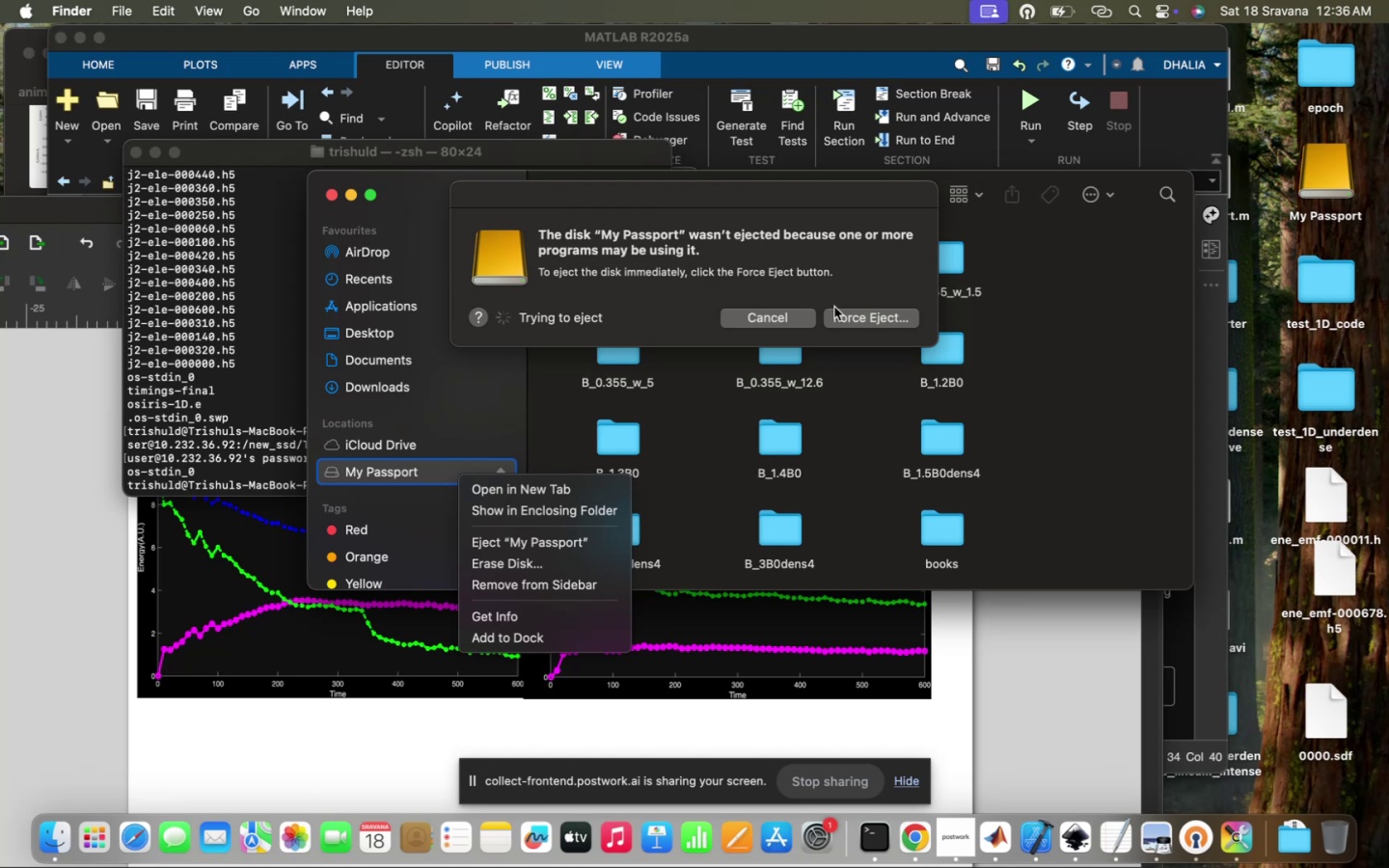 
left_click([848, 321])
 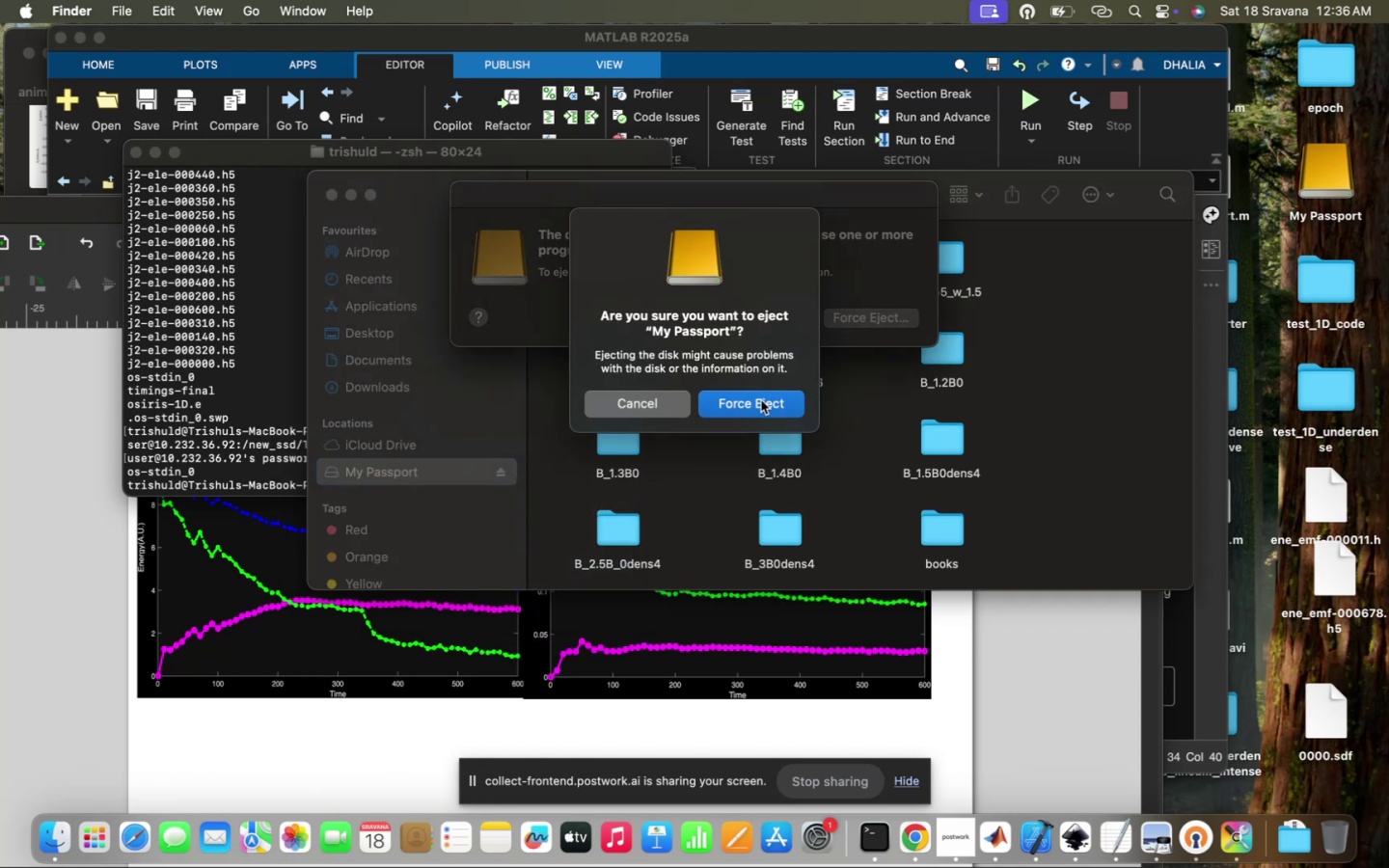 
left_click([761, 400])
 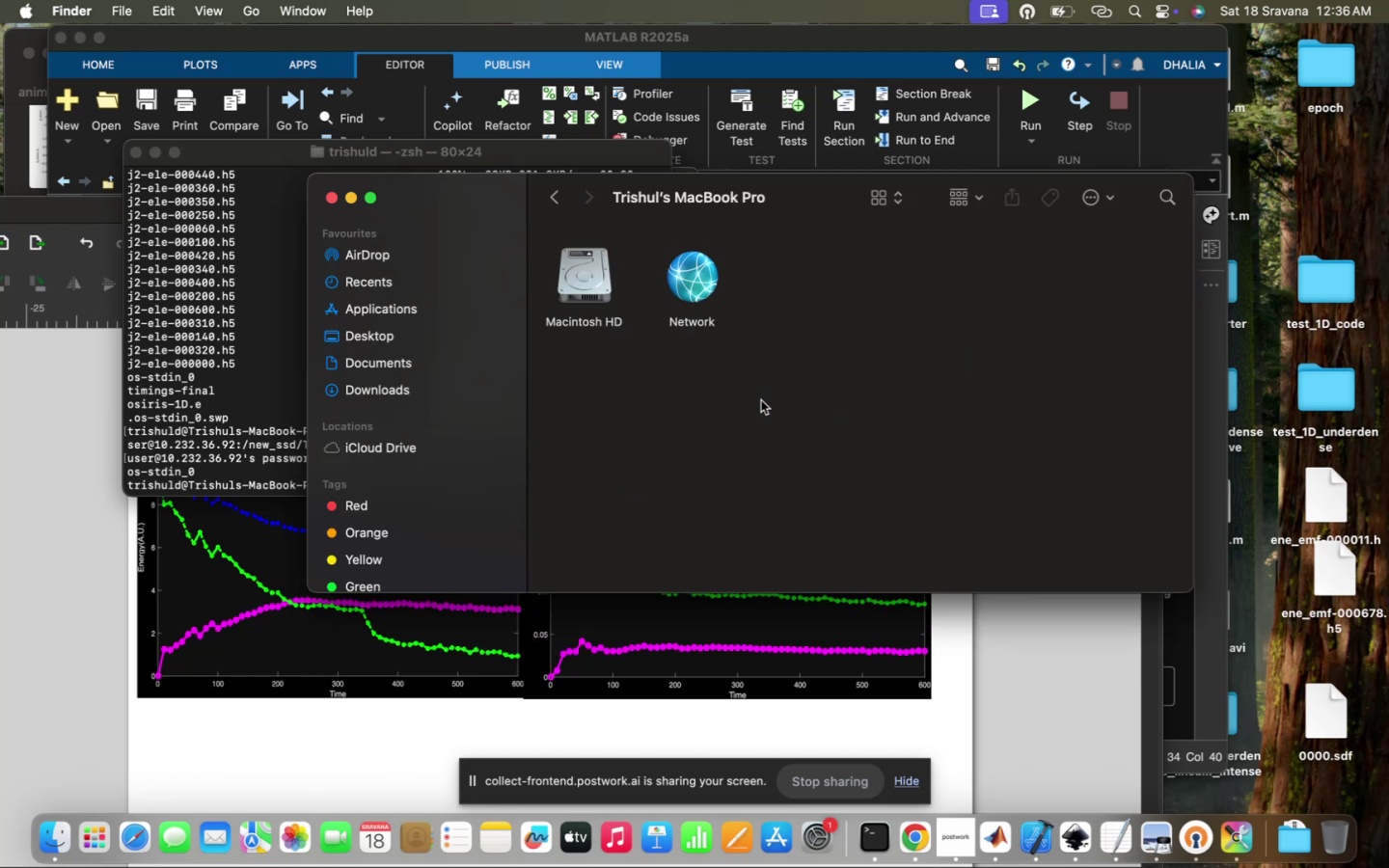 
left_click([262, 309])
 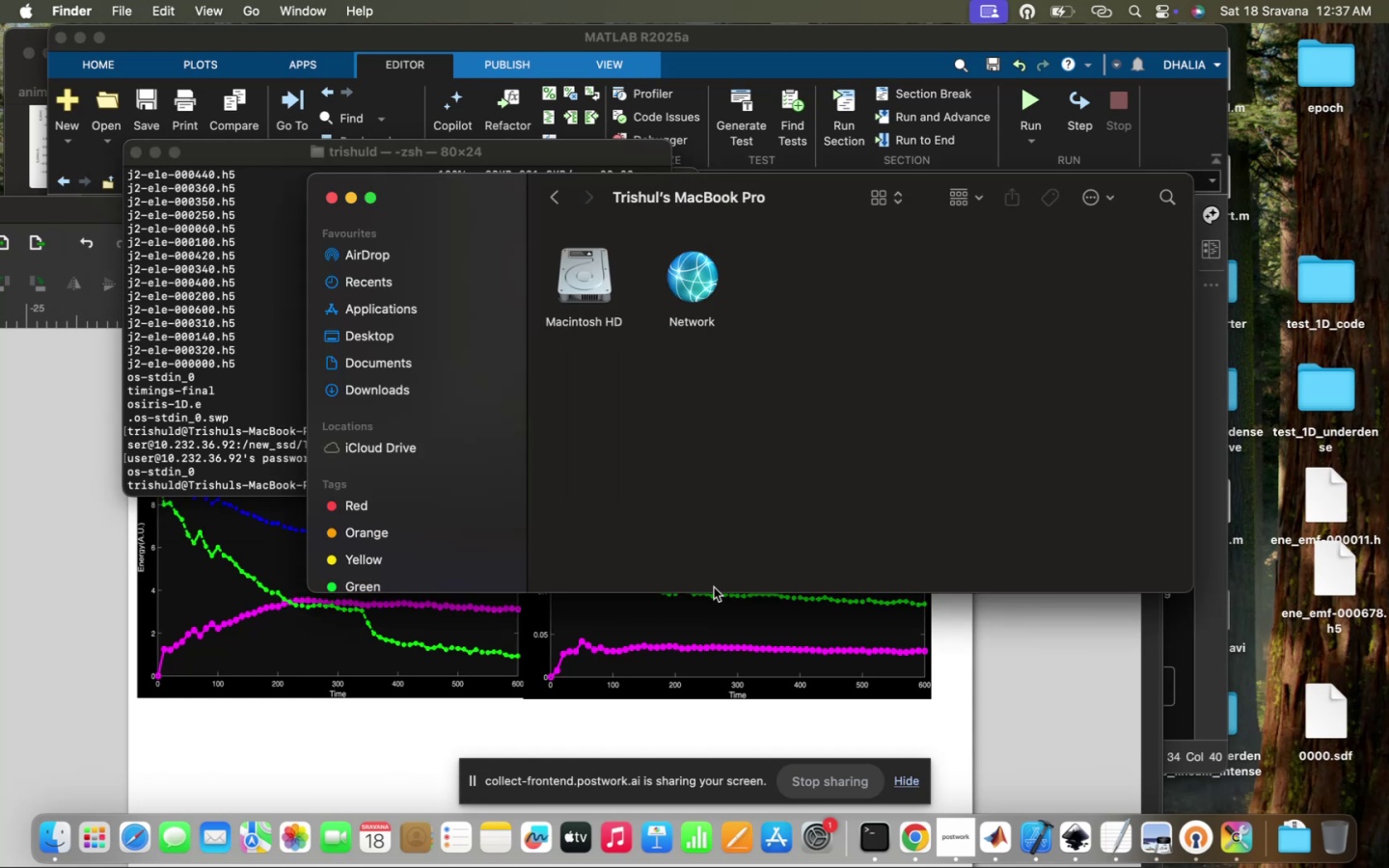 
wait(5.13)
 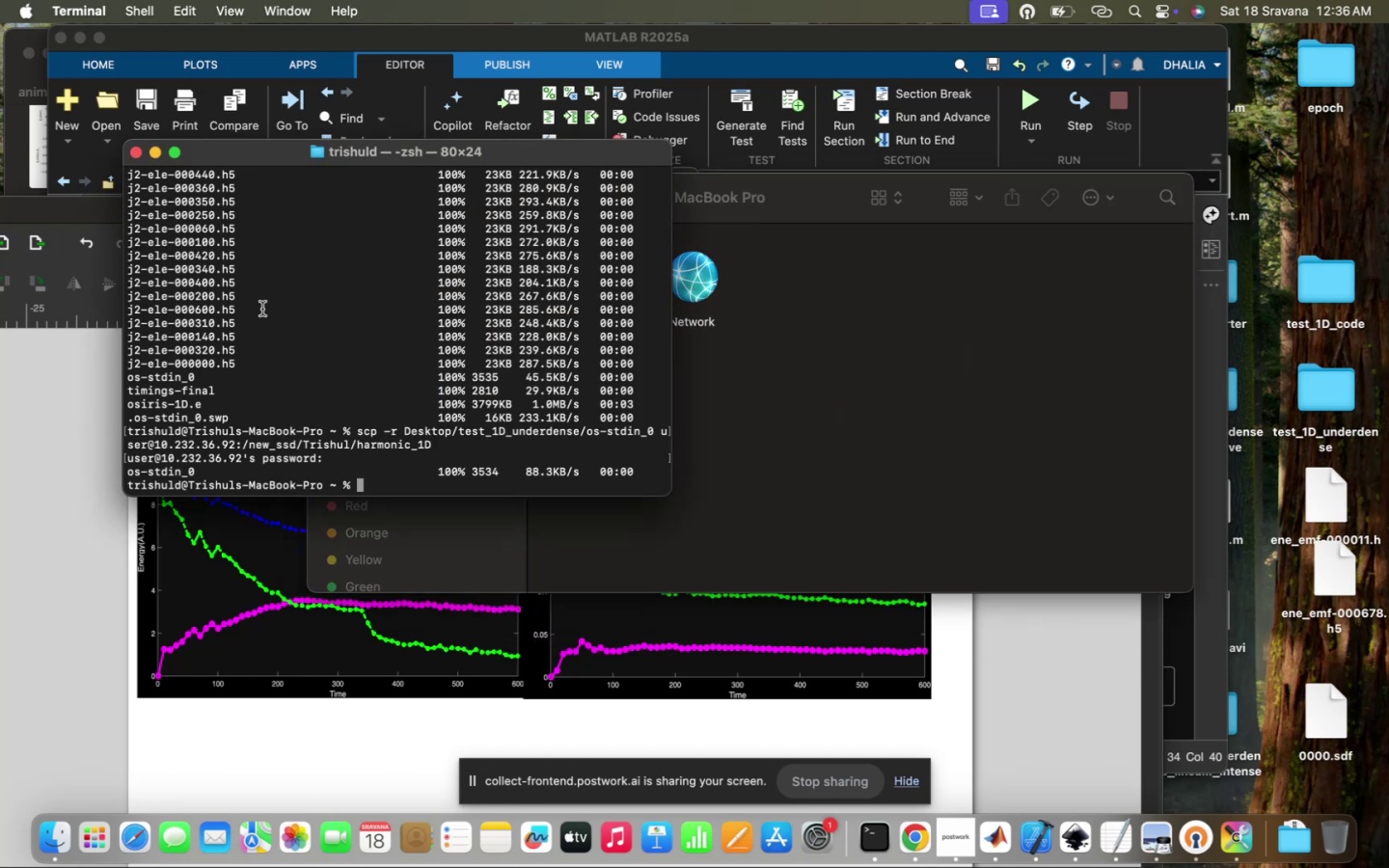 
scroll: coordinate [475, 575], scroll_direction: down, amount: 2.0
 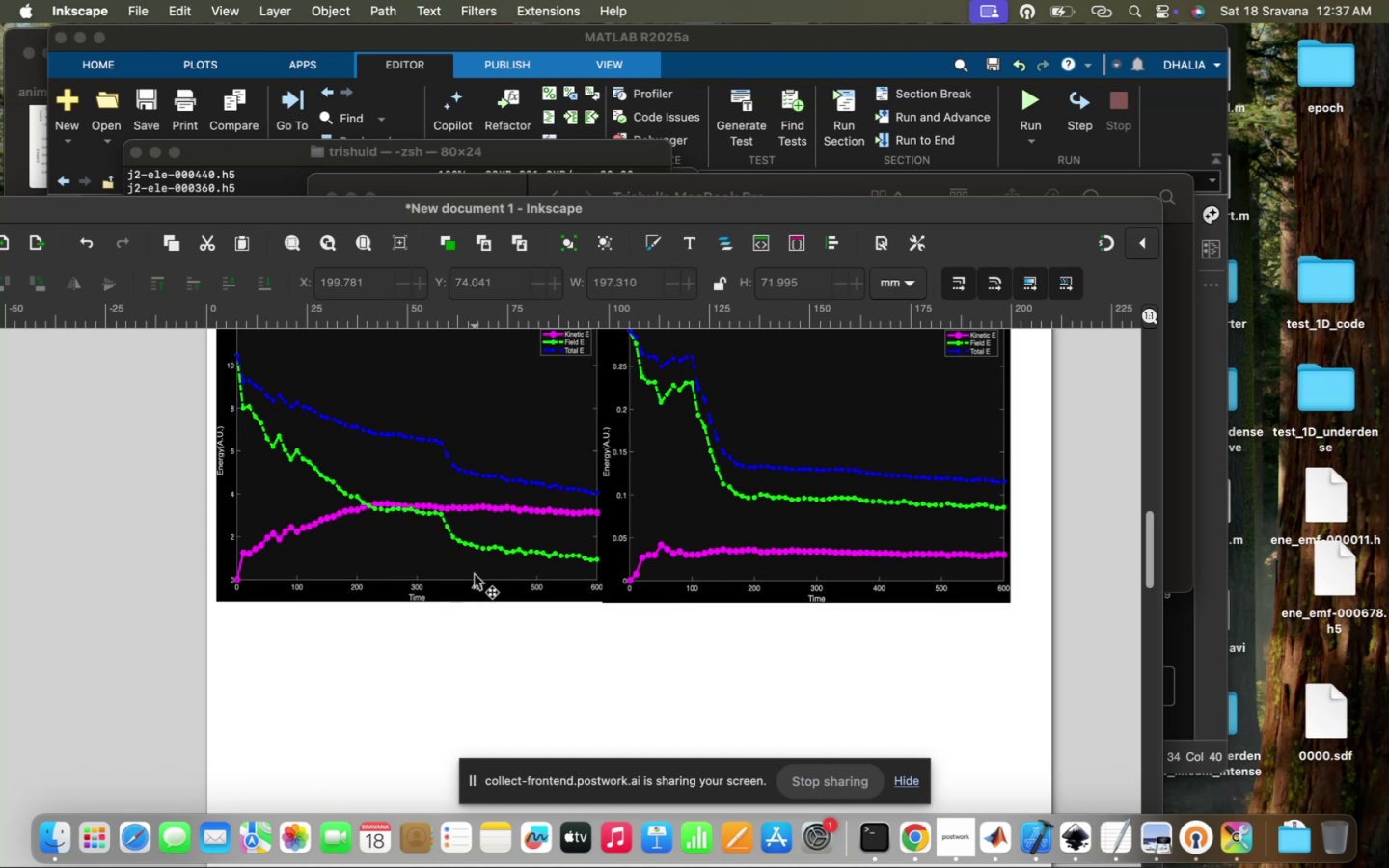 
wait(15.82)
 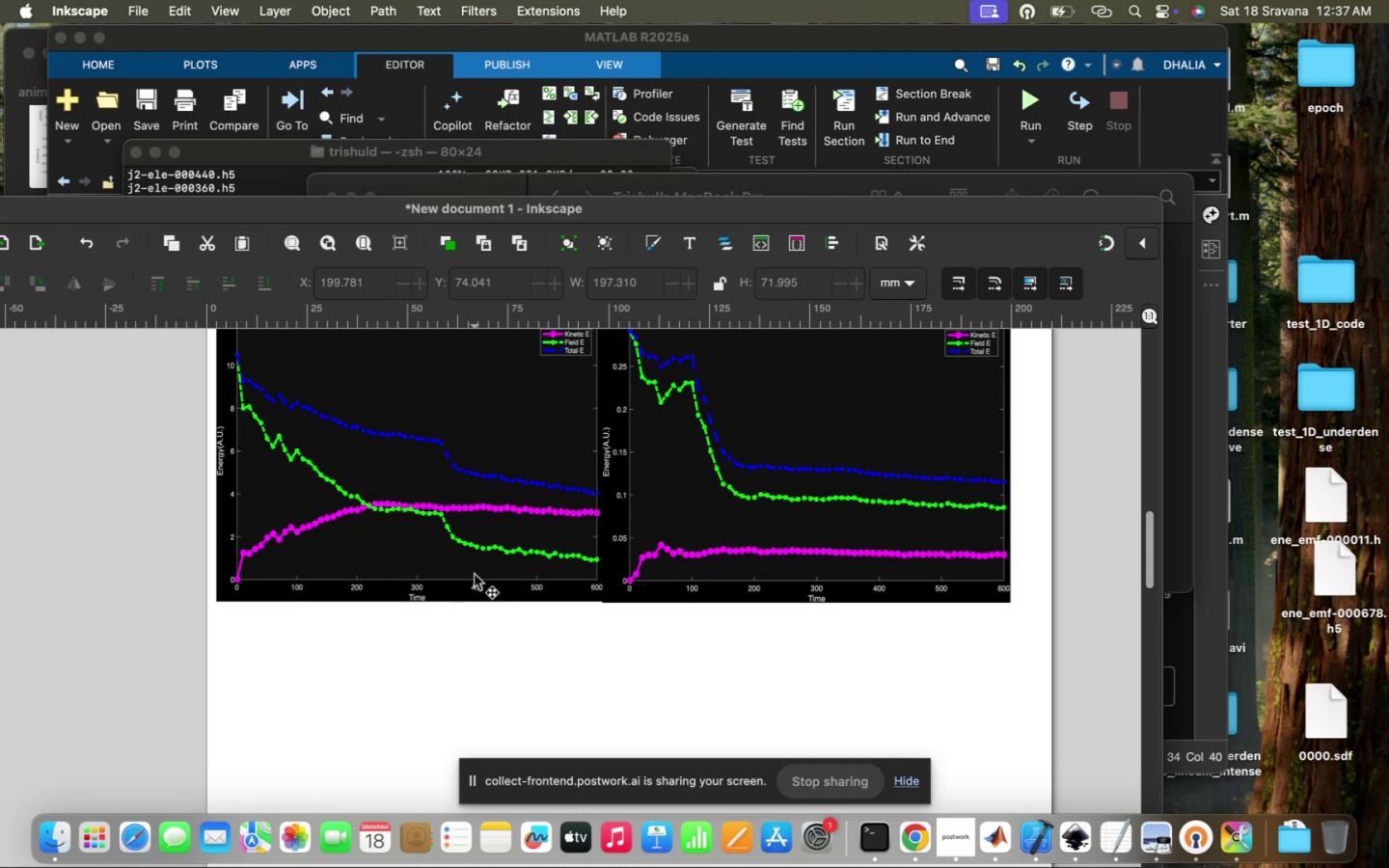 
scroll: coordinate [475, 575], scroll_direction: down, amount: 7.0
 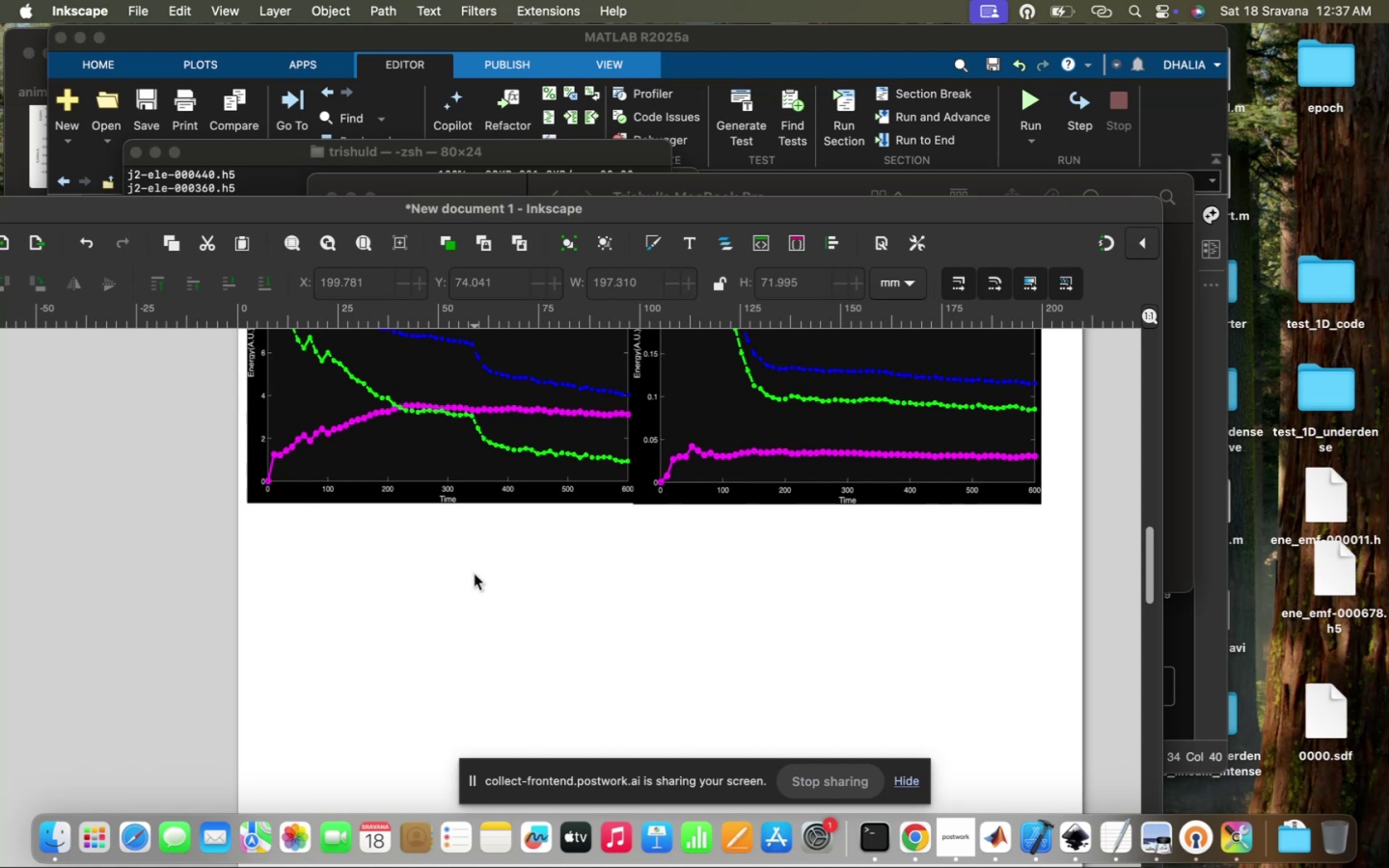 
wait(11.89)
 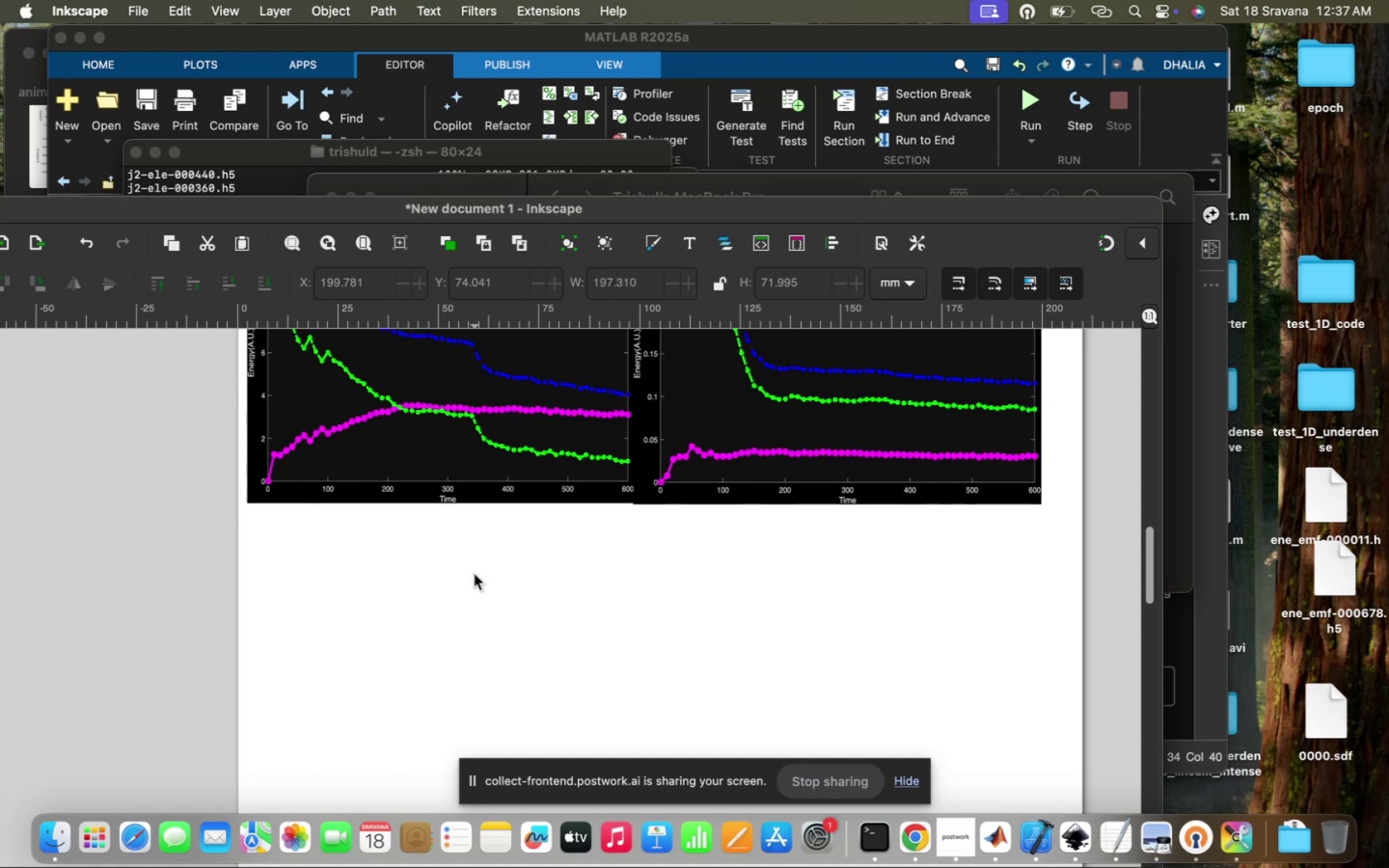 
left_click([944, 628])
 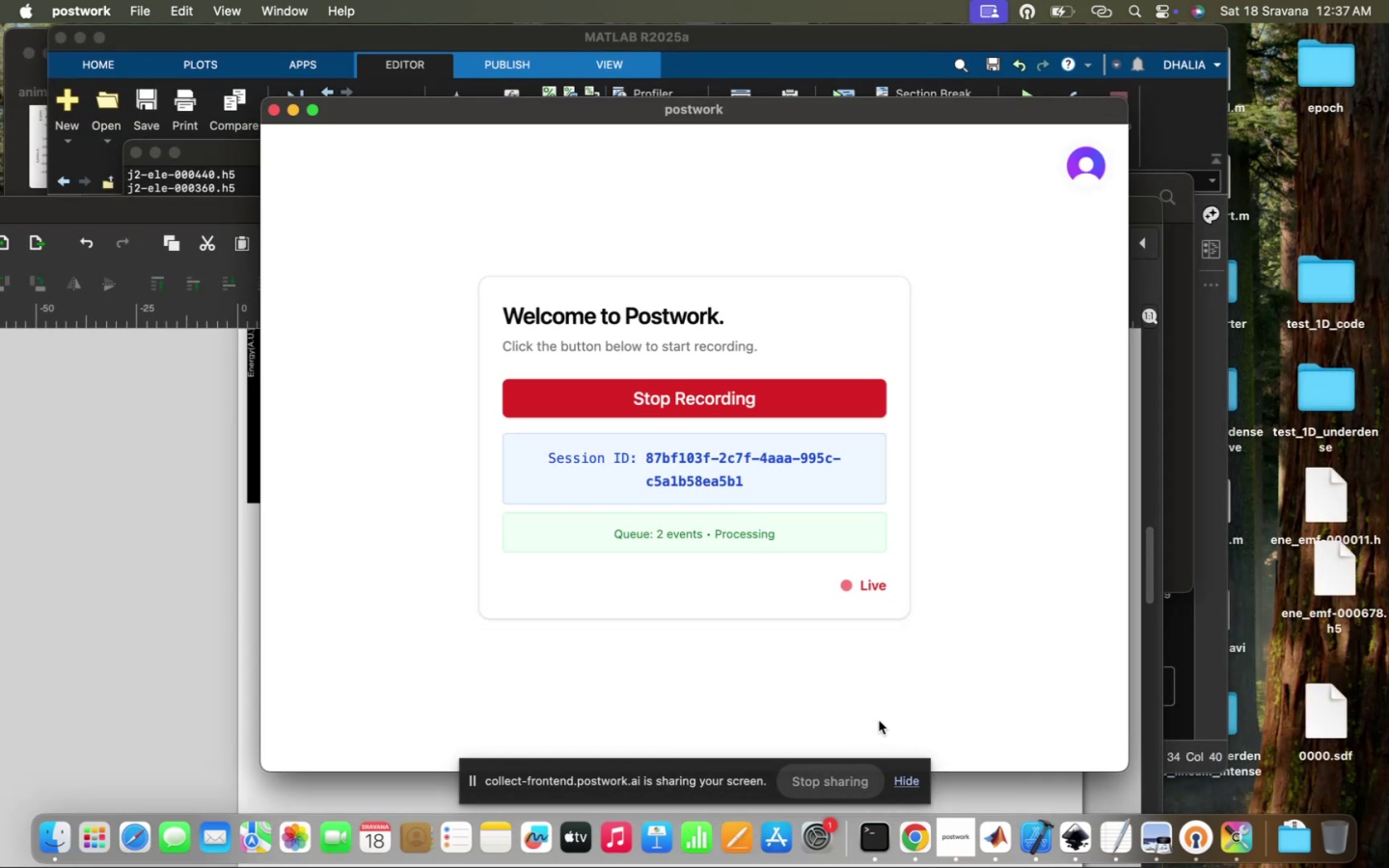 
left_click([879, 720])
 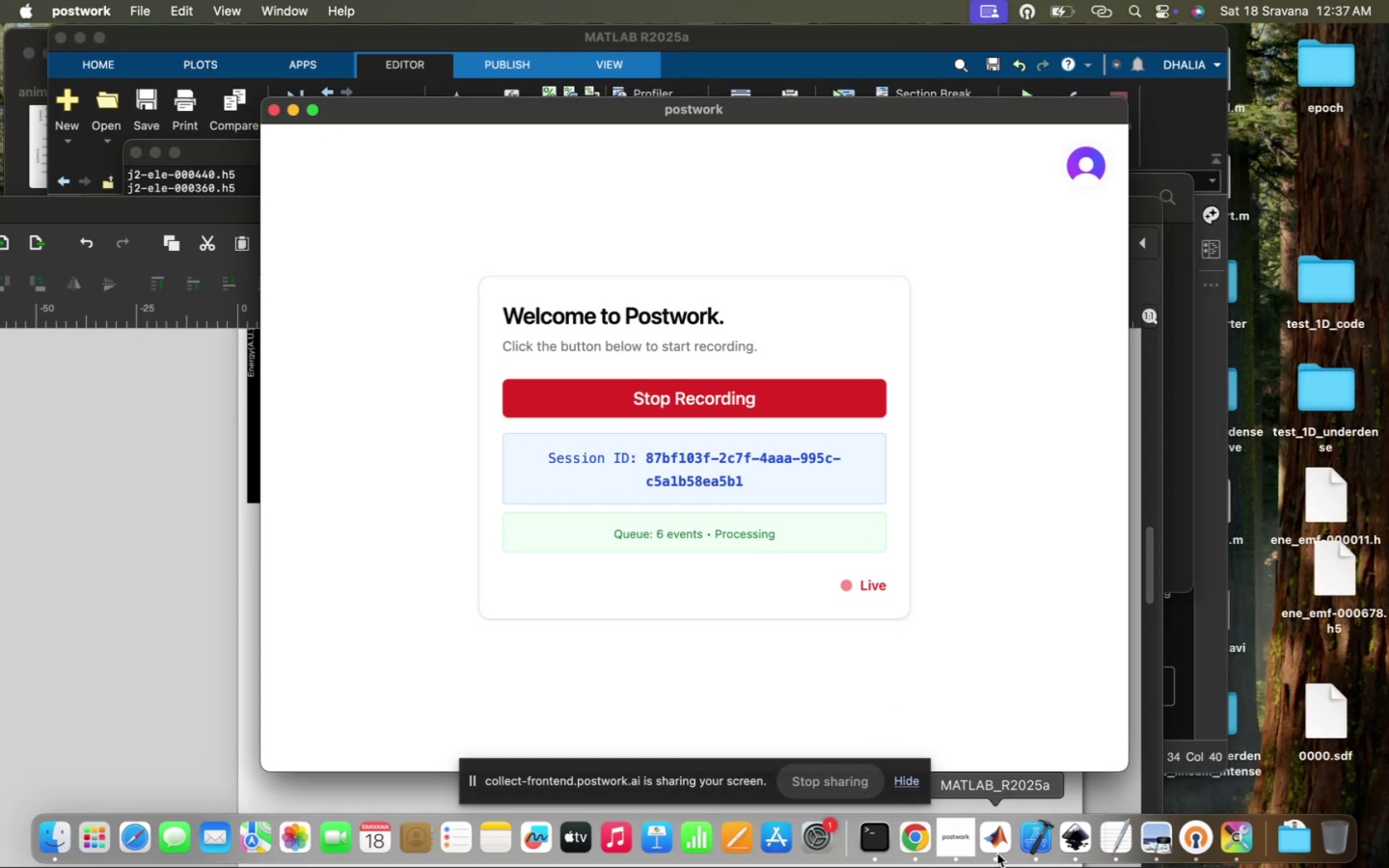 
left_click([997, 854])
 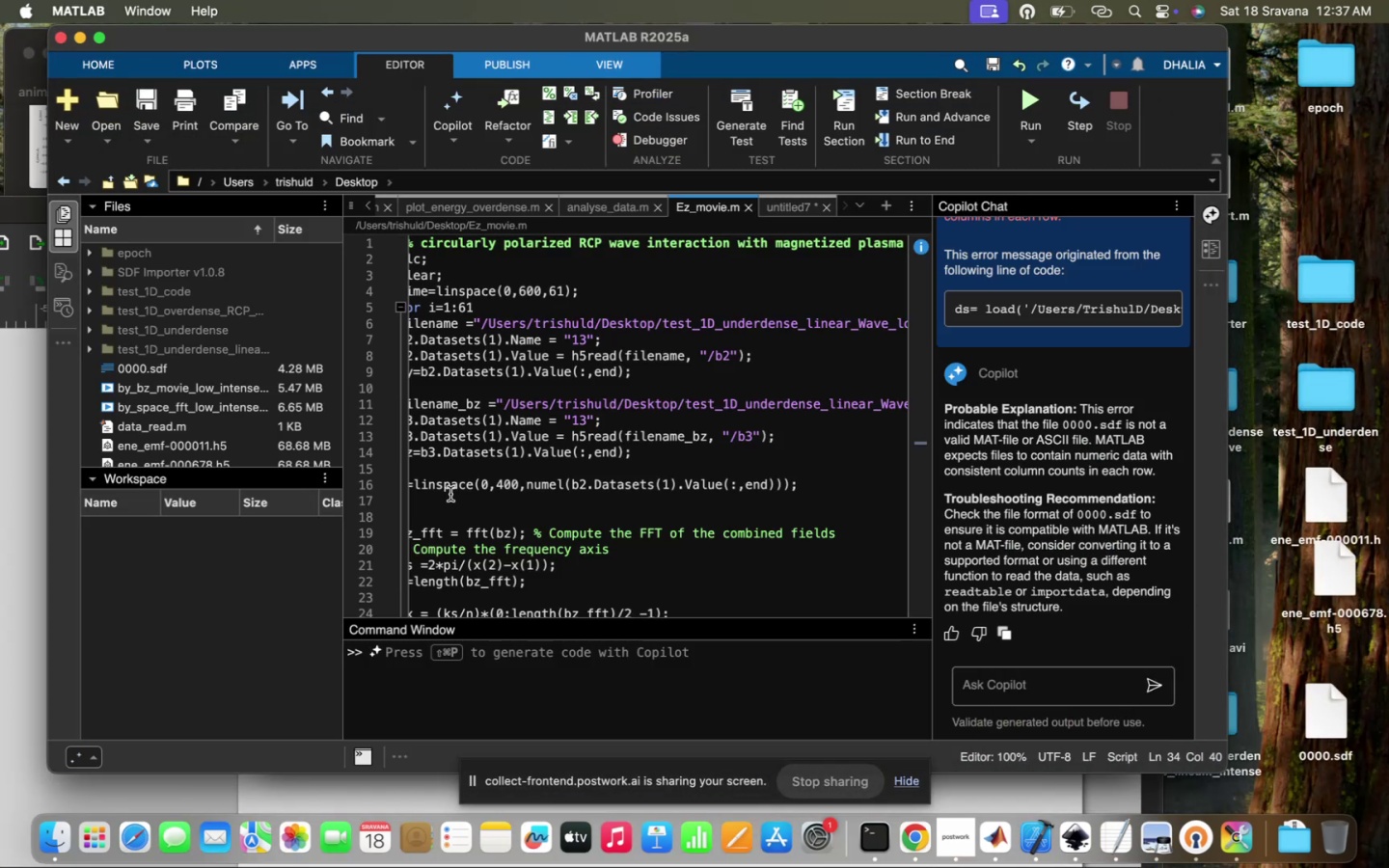 
left_click([450, 494])
 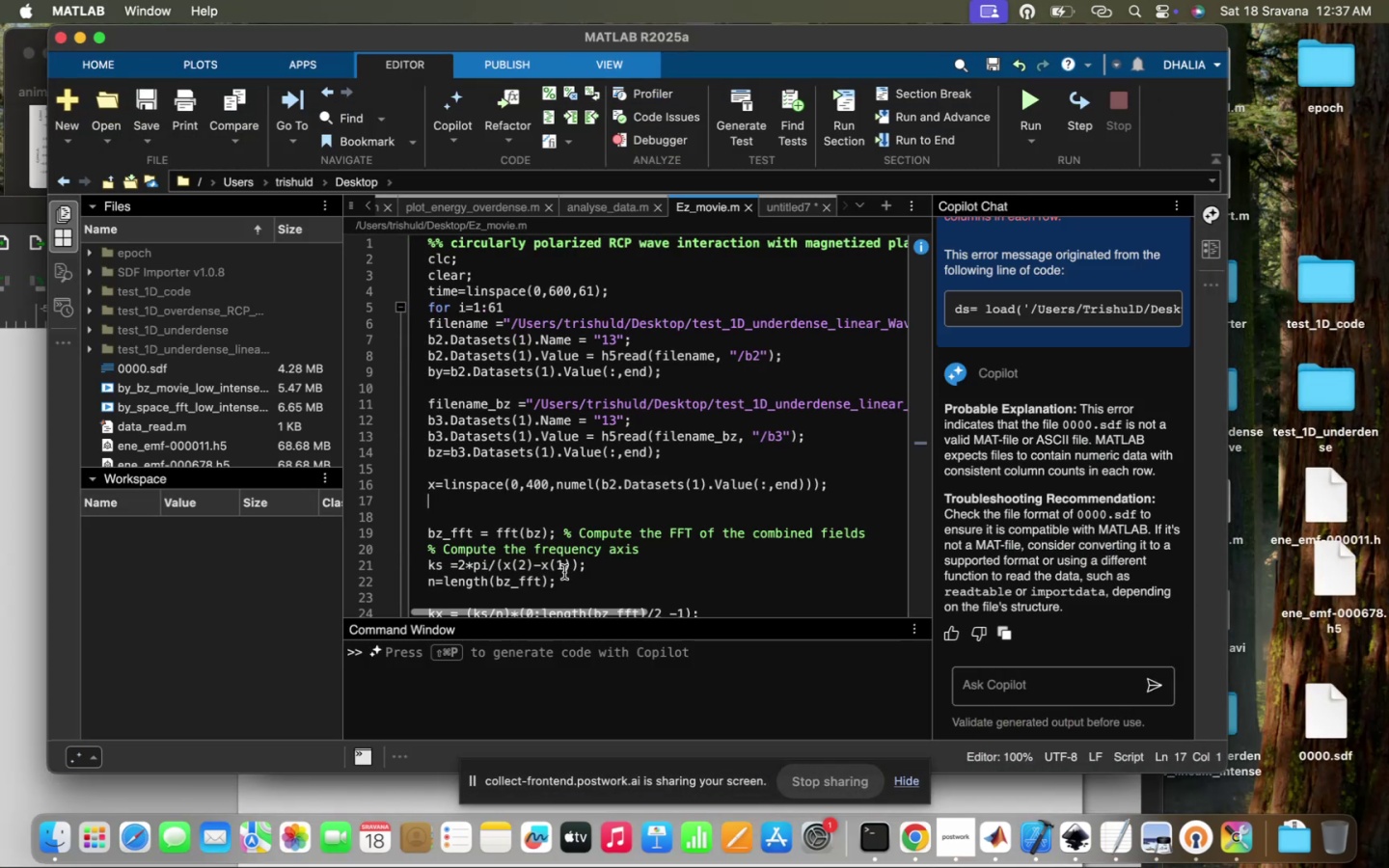 
scroll: coordinate [564, 572], scroll_direction: down, amount: 63.0
 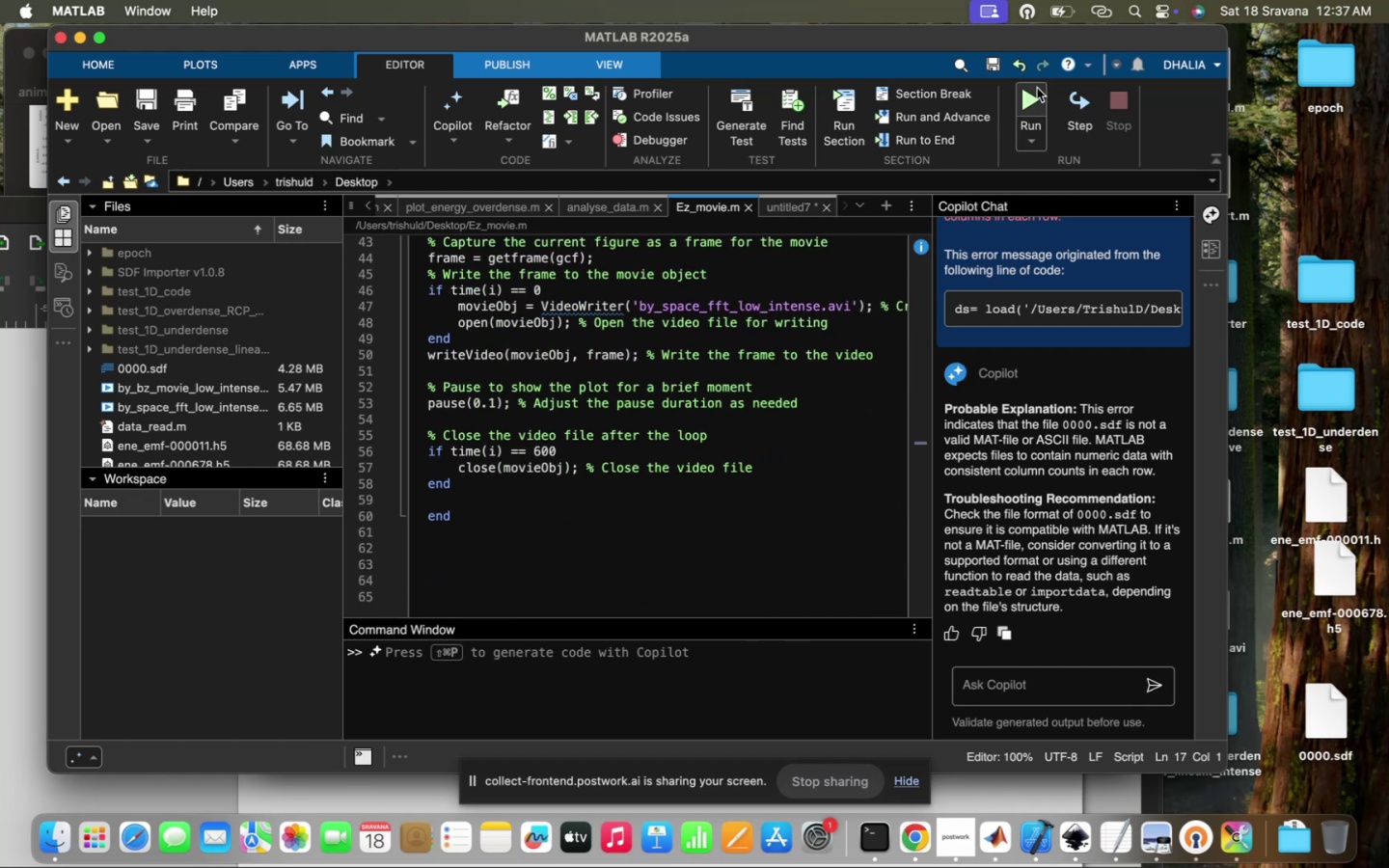 
left_click([1037, 87])
 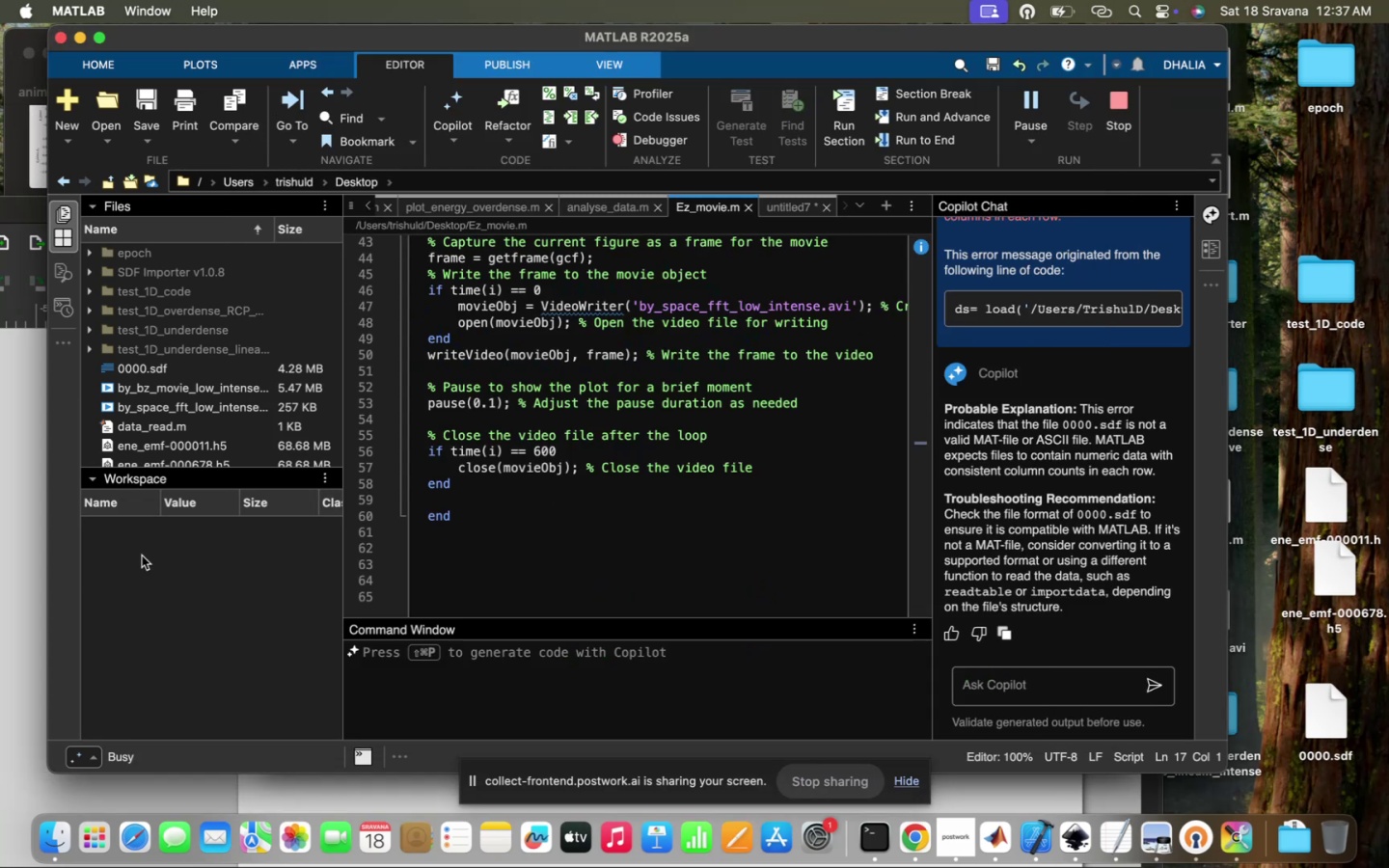 
wait(6.04)
 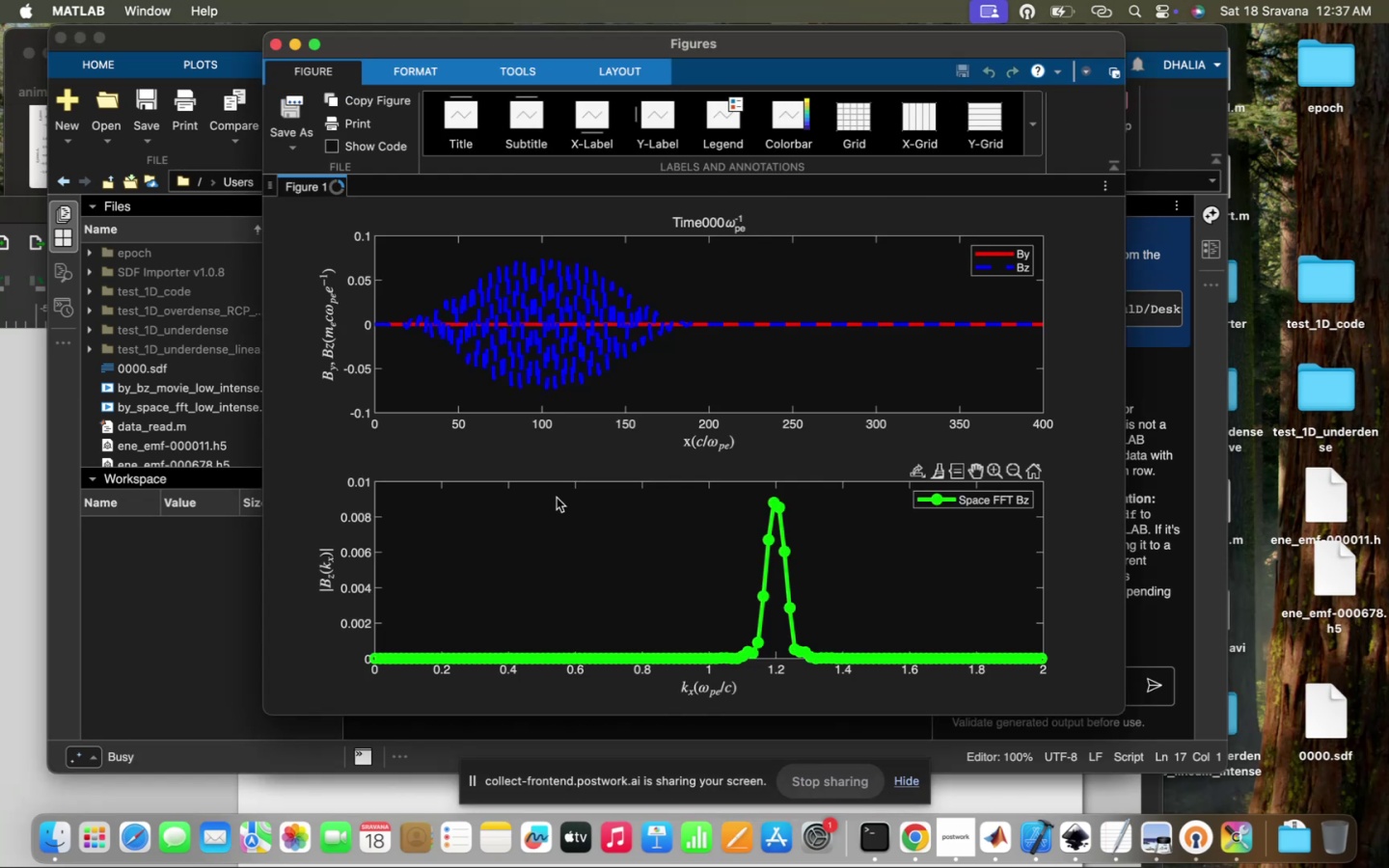 
scroll: coordinate [543, 382], scroll_direction: up, amount: 121.0
 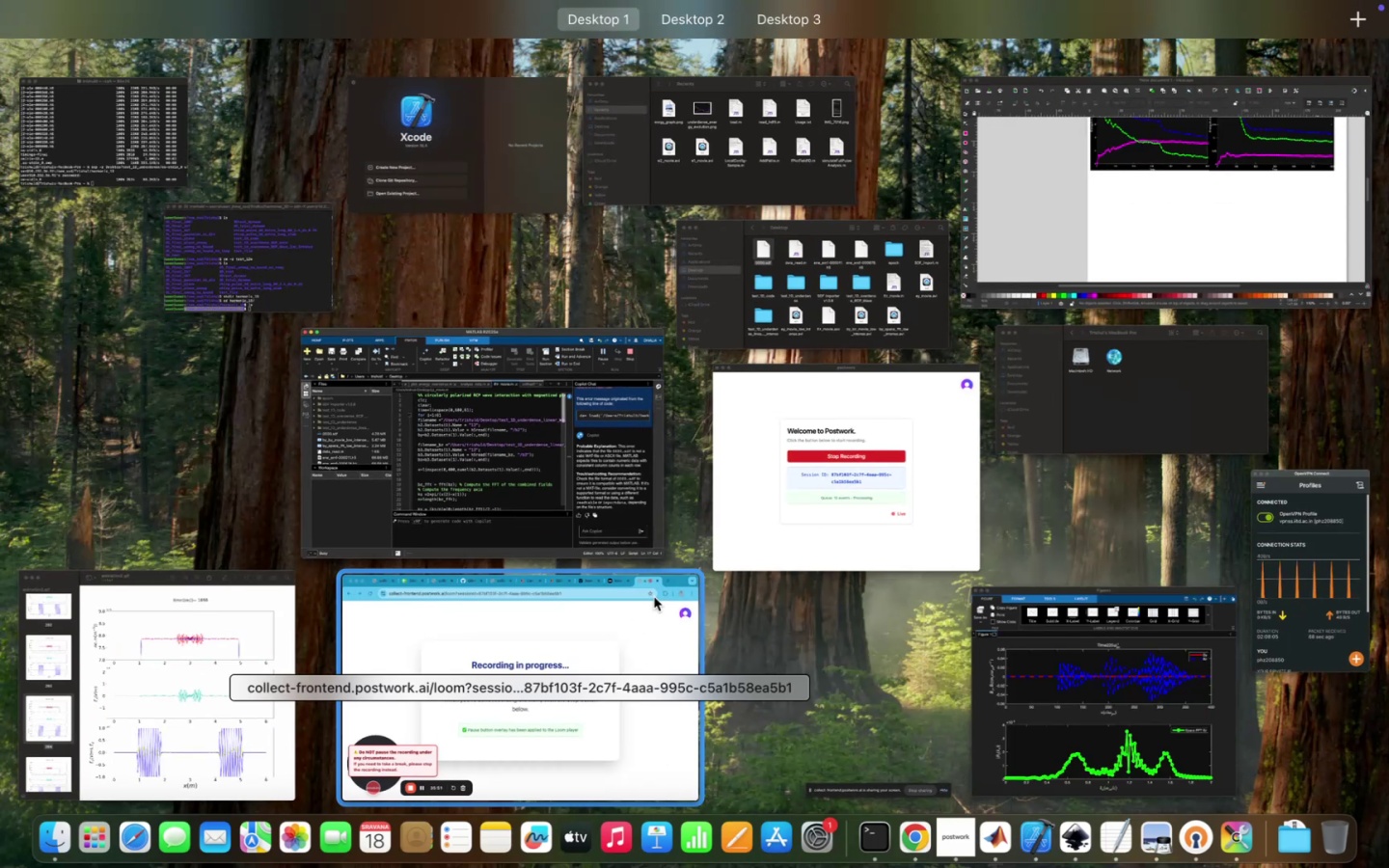 
left_click([282, 301])
 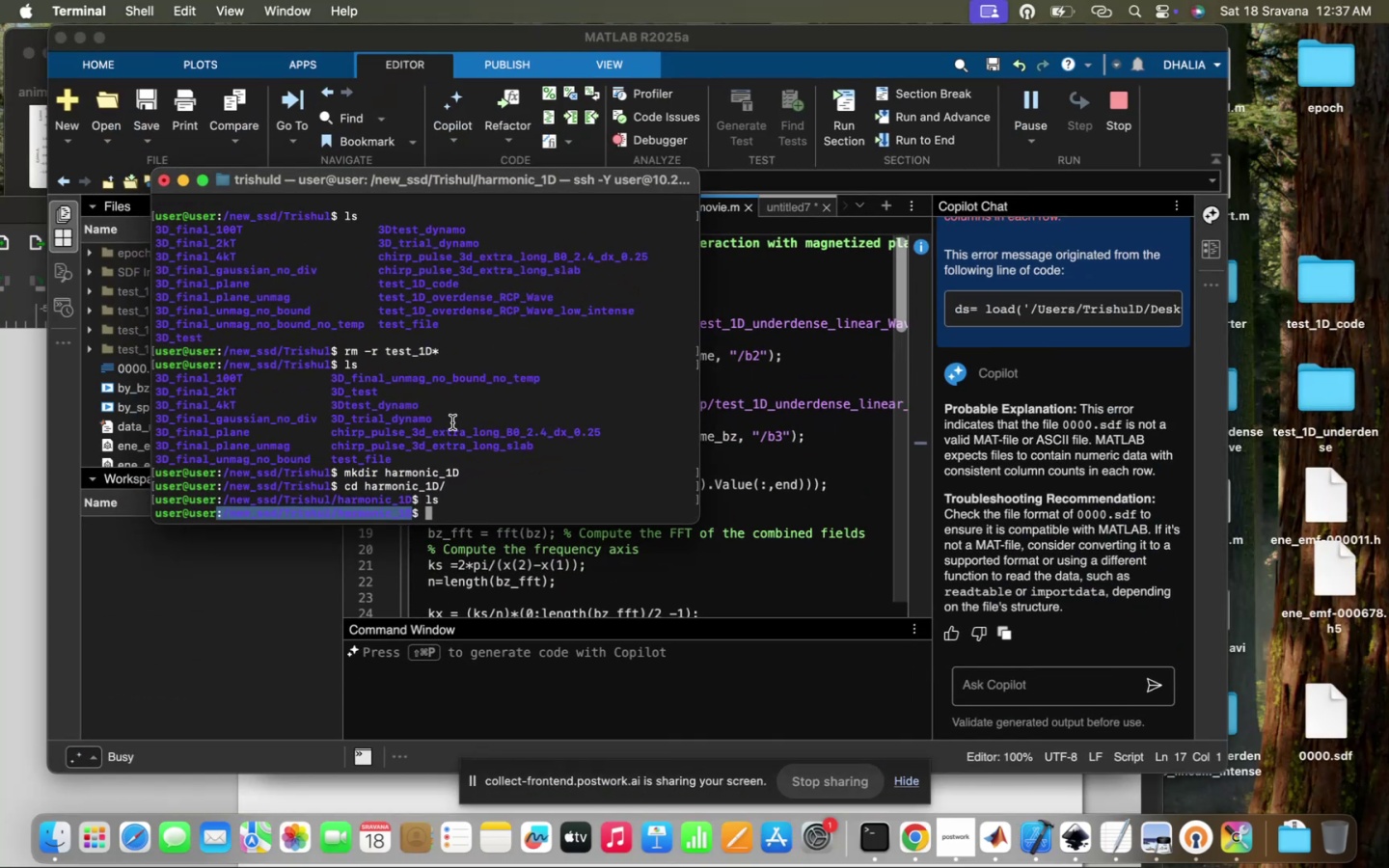 
left_click([452, 422])
 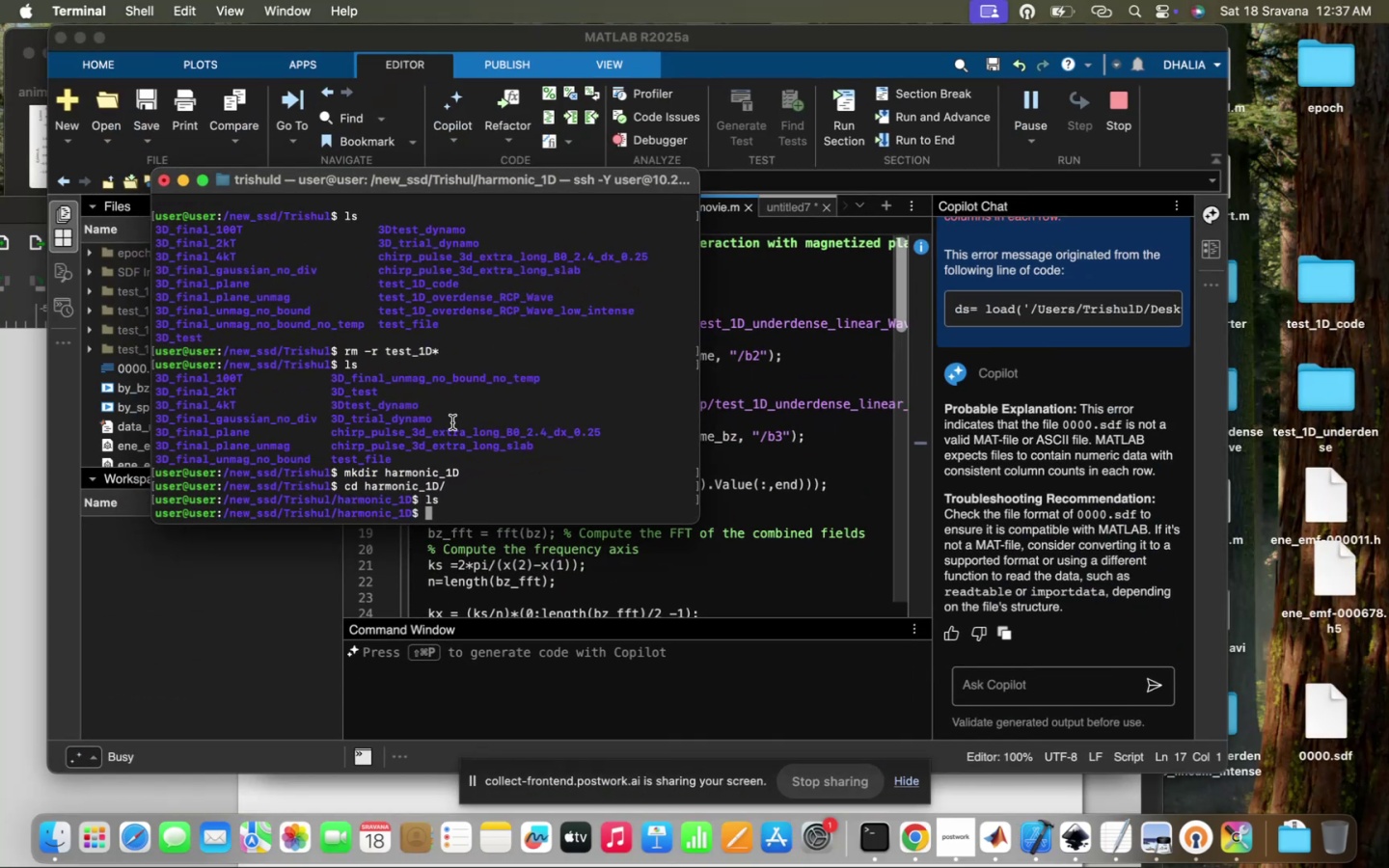 
type(ls)
 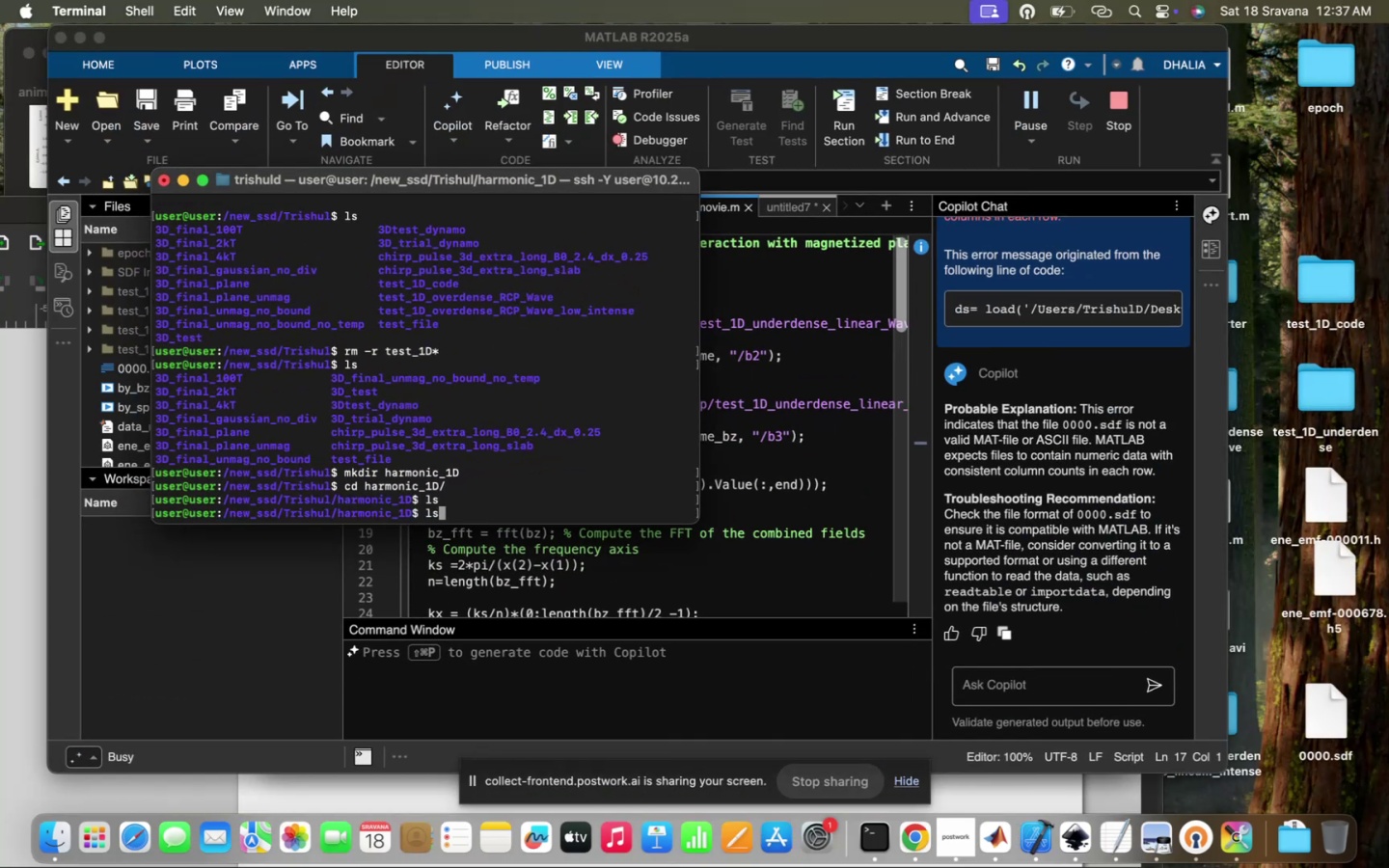 
key(Enter)
 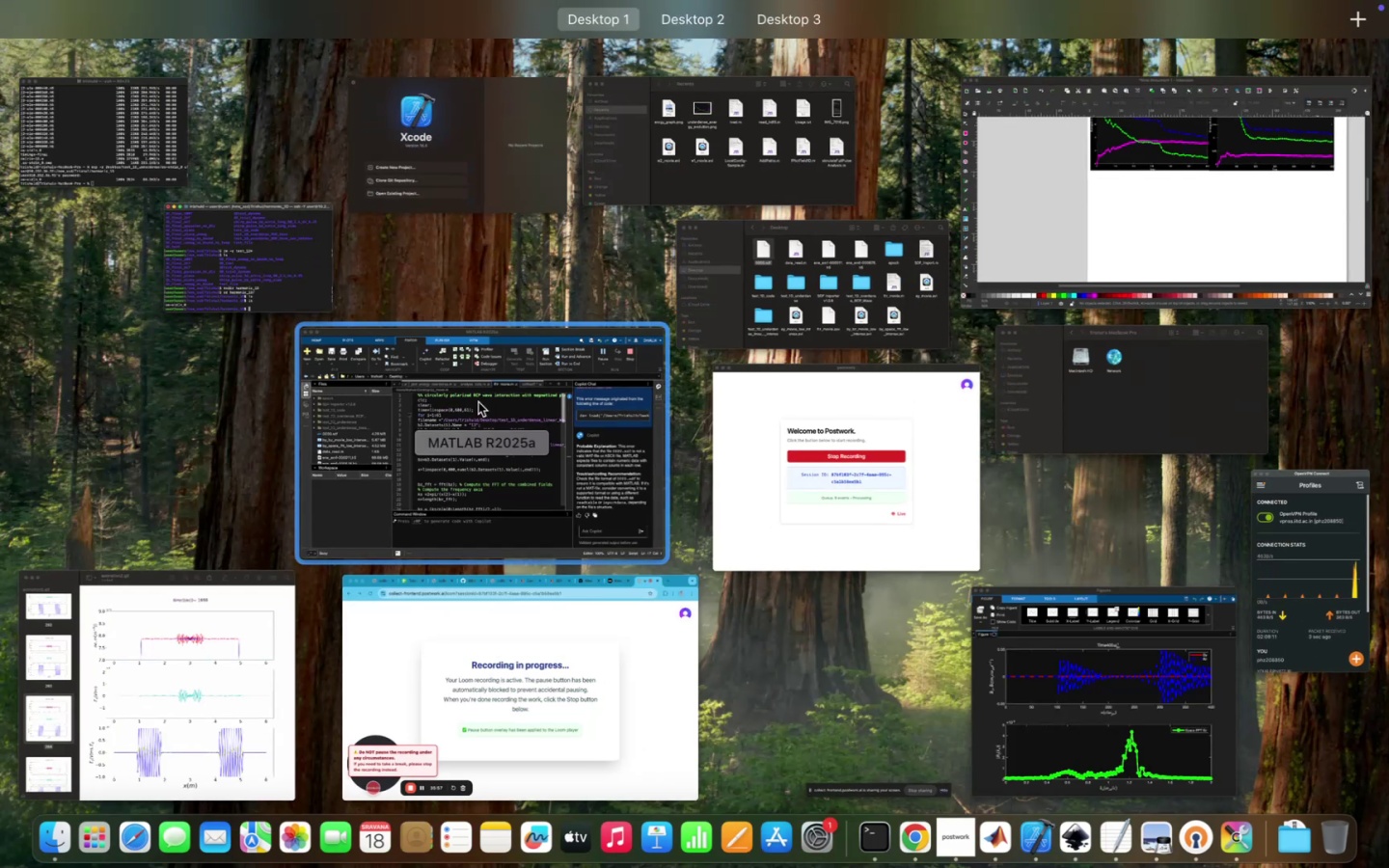 
left_click([90, 172])
 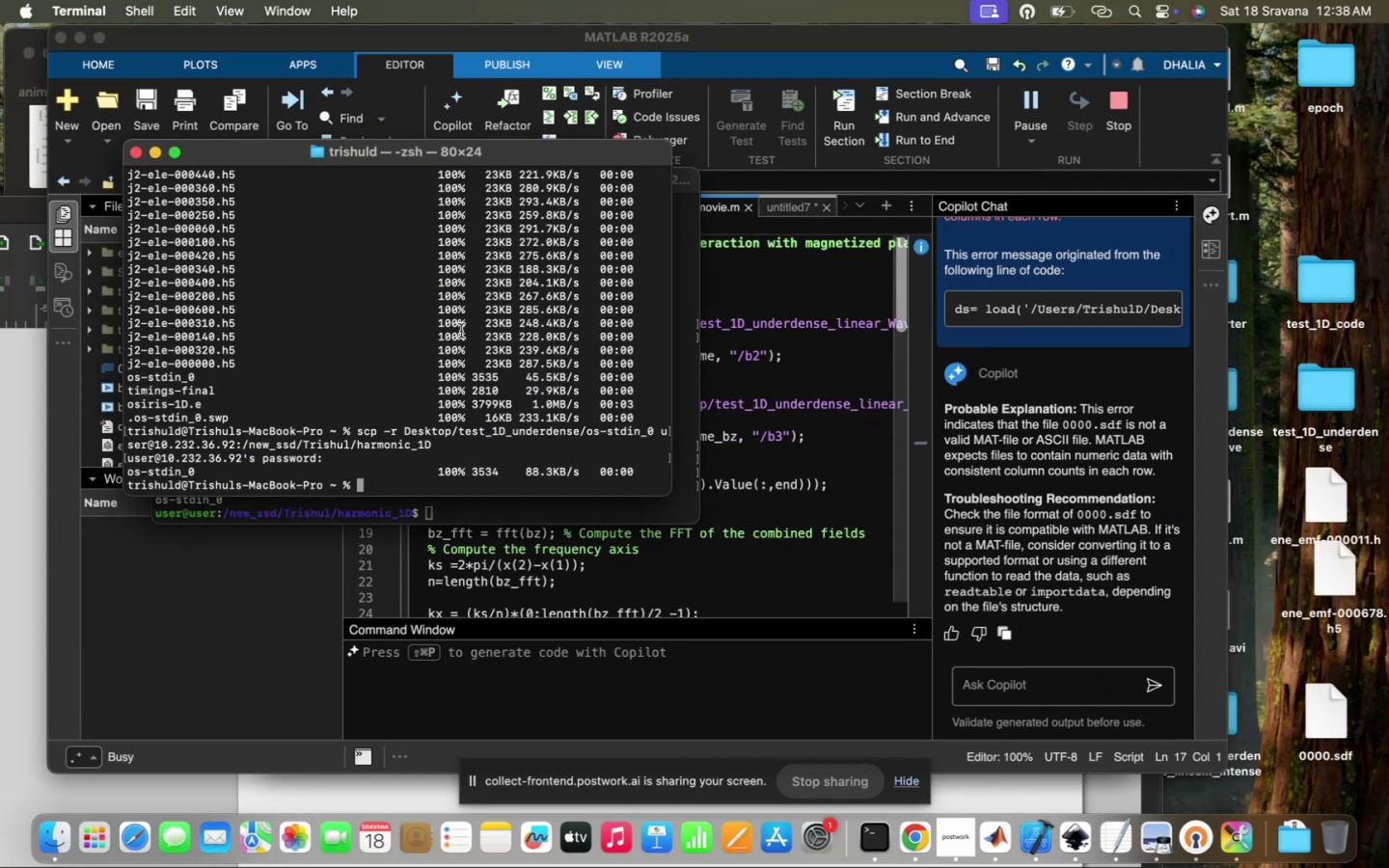 
key(ArrowUp)
 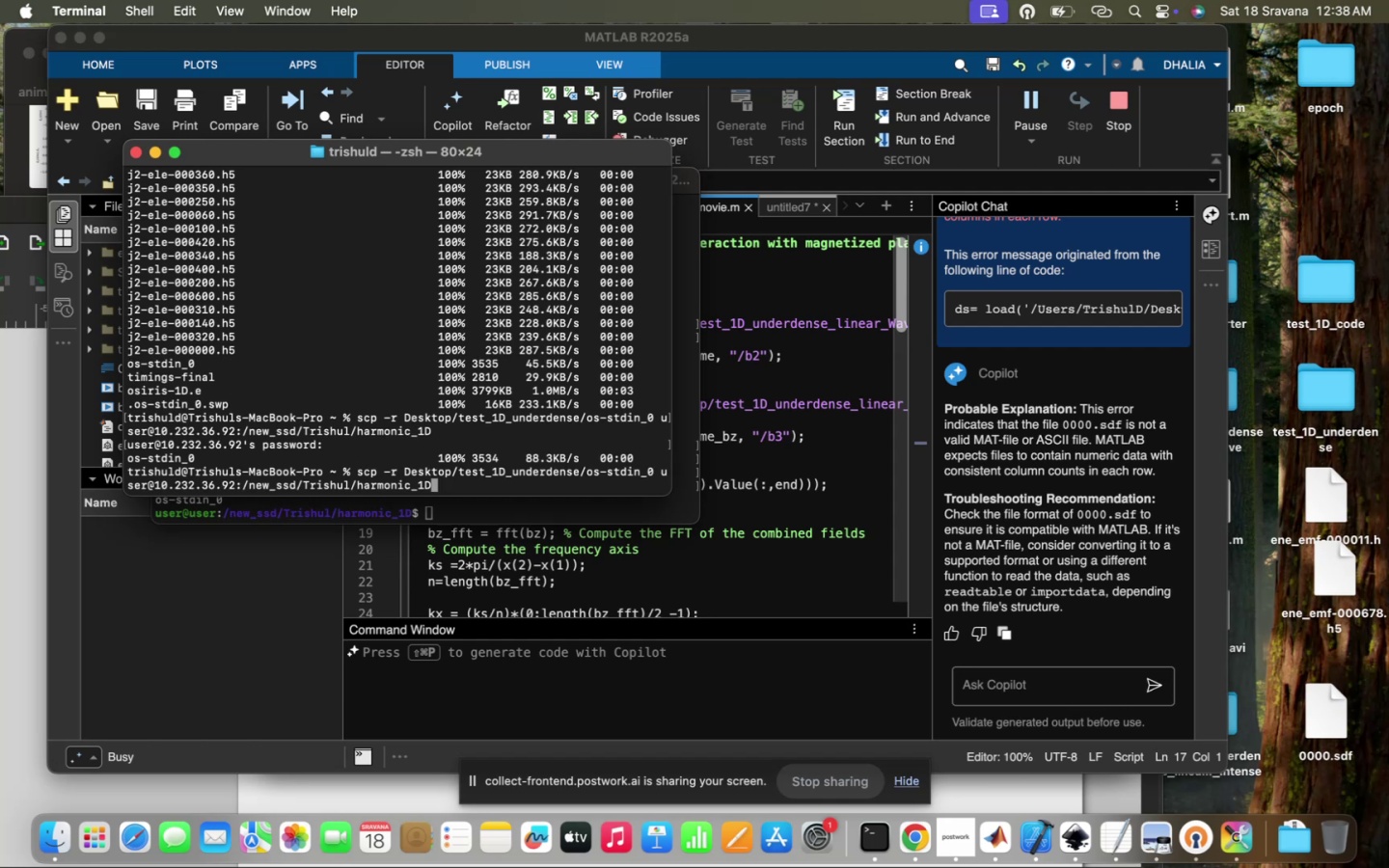 
hold_key(key=ArrowLeft, duration=1.51)
 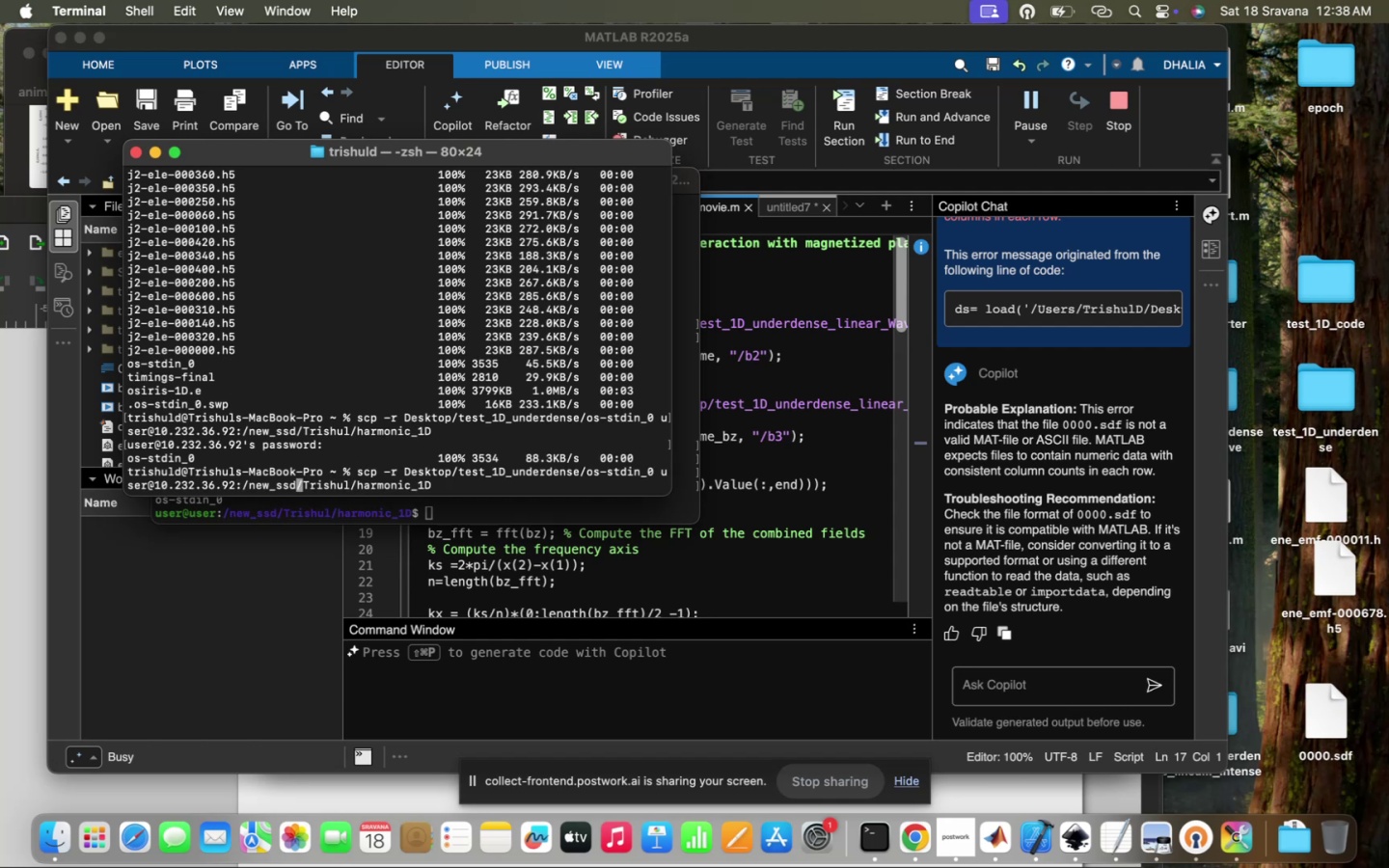 
hold_key(key=ArrowLeft, duration=1.33)
 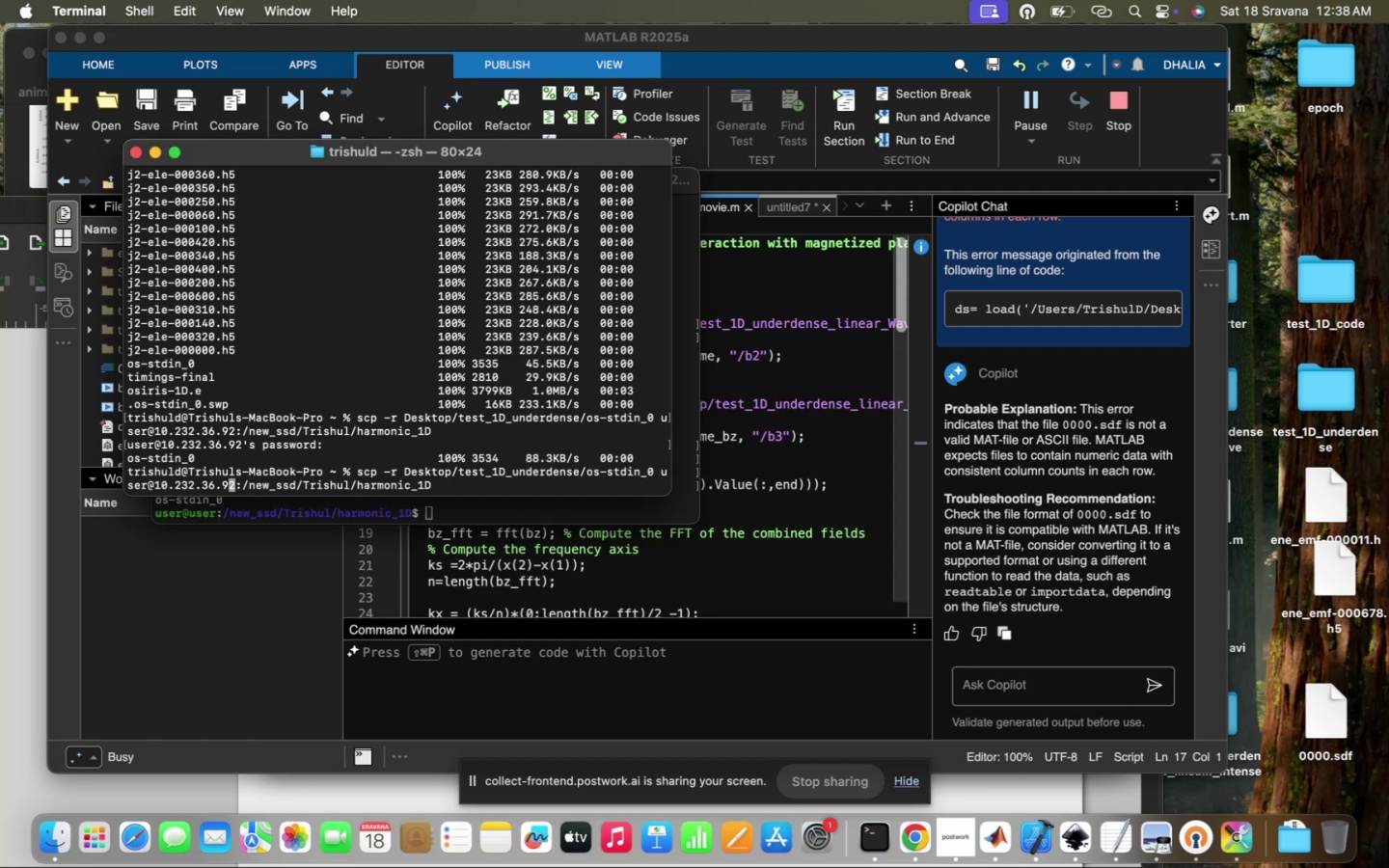 
hold_key(key=ArrowLeft, duration=1.51)
 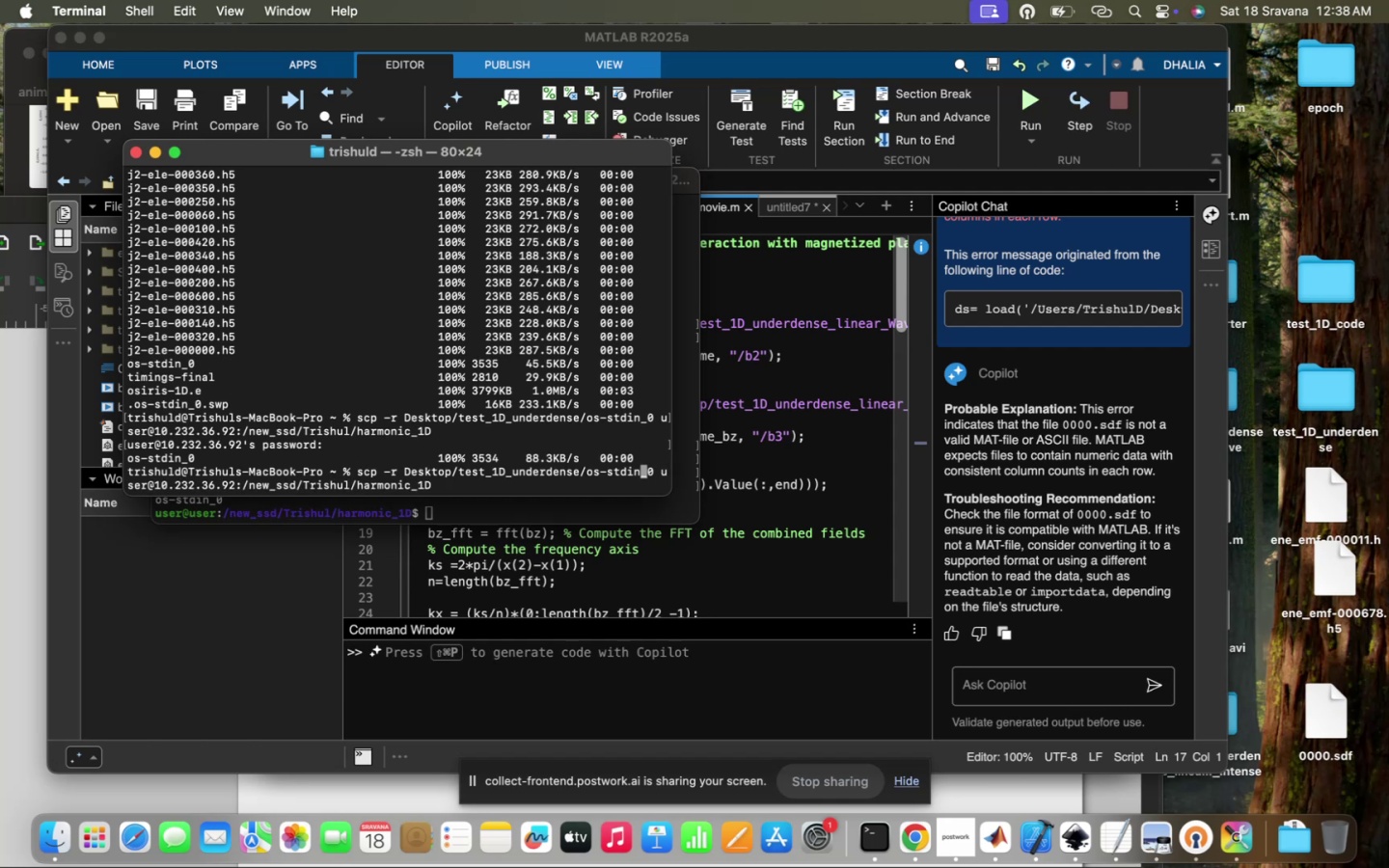 
hold_key(key=ArrowLeft, duration=0.64)
 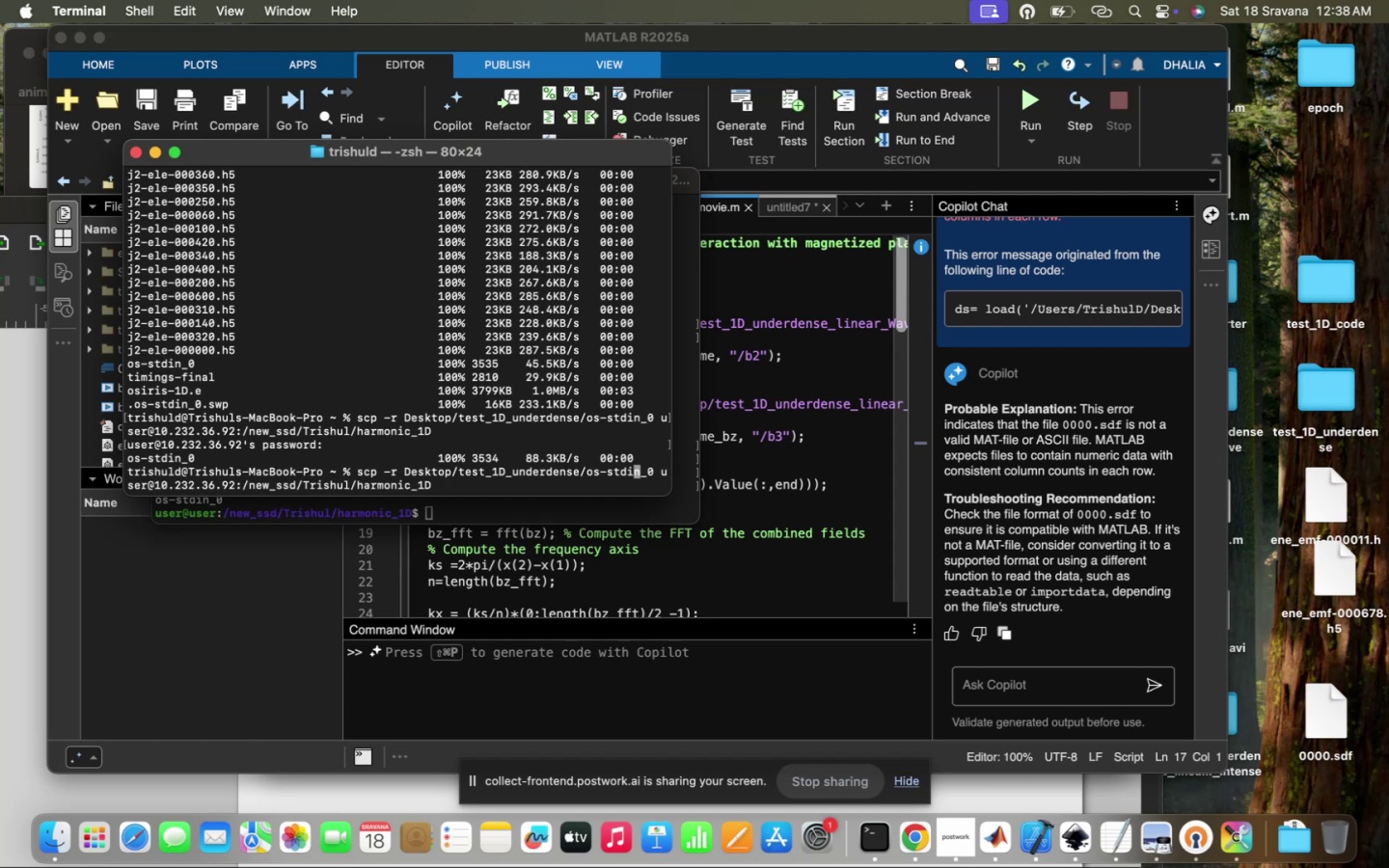 
key(ArrowRight)
 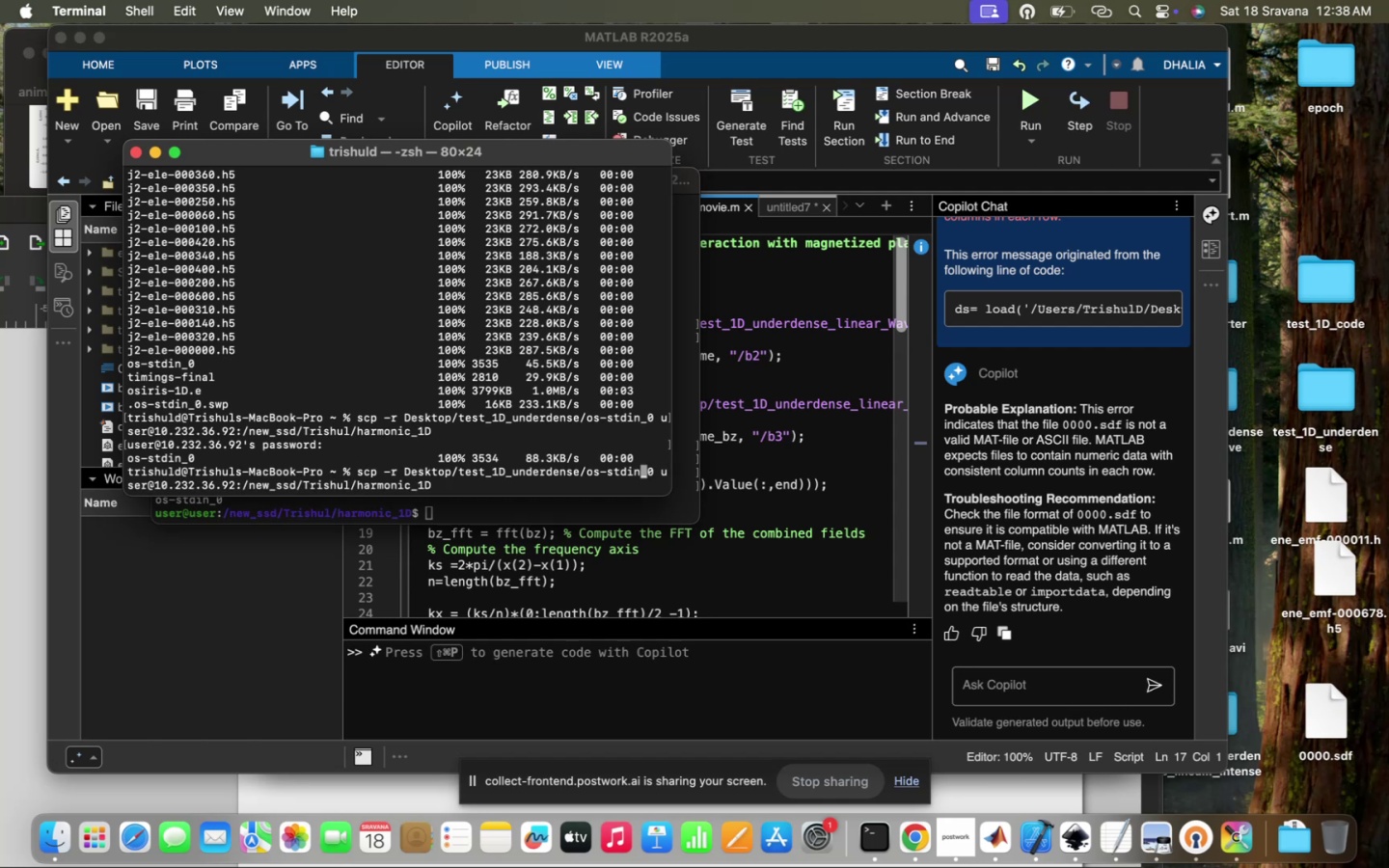 
key(ArrowRight)
 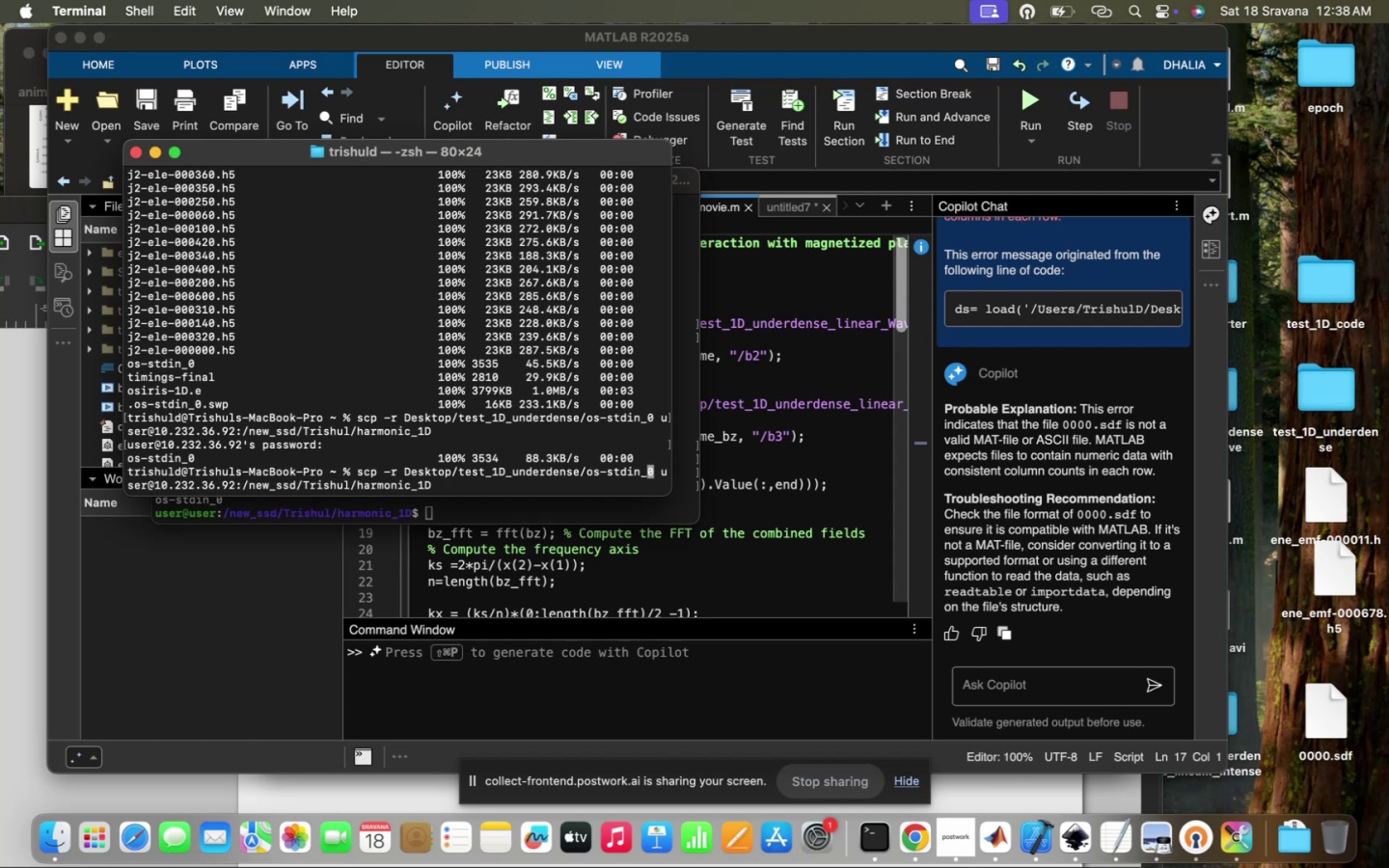 
key(ArrowRight)
 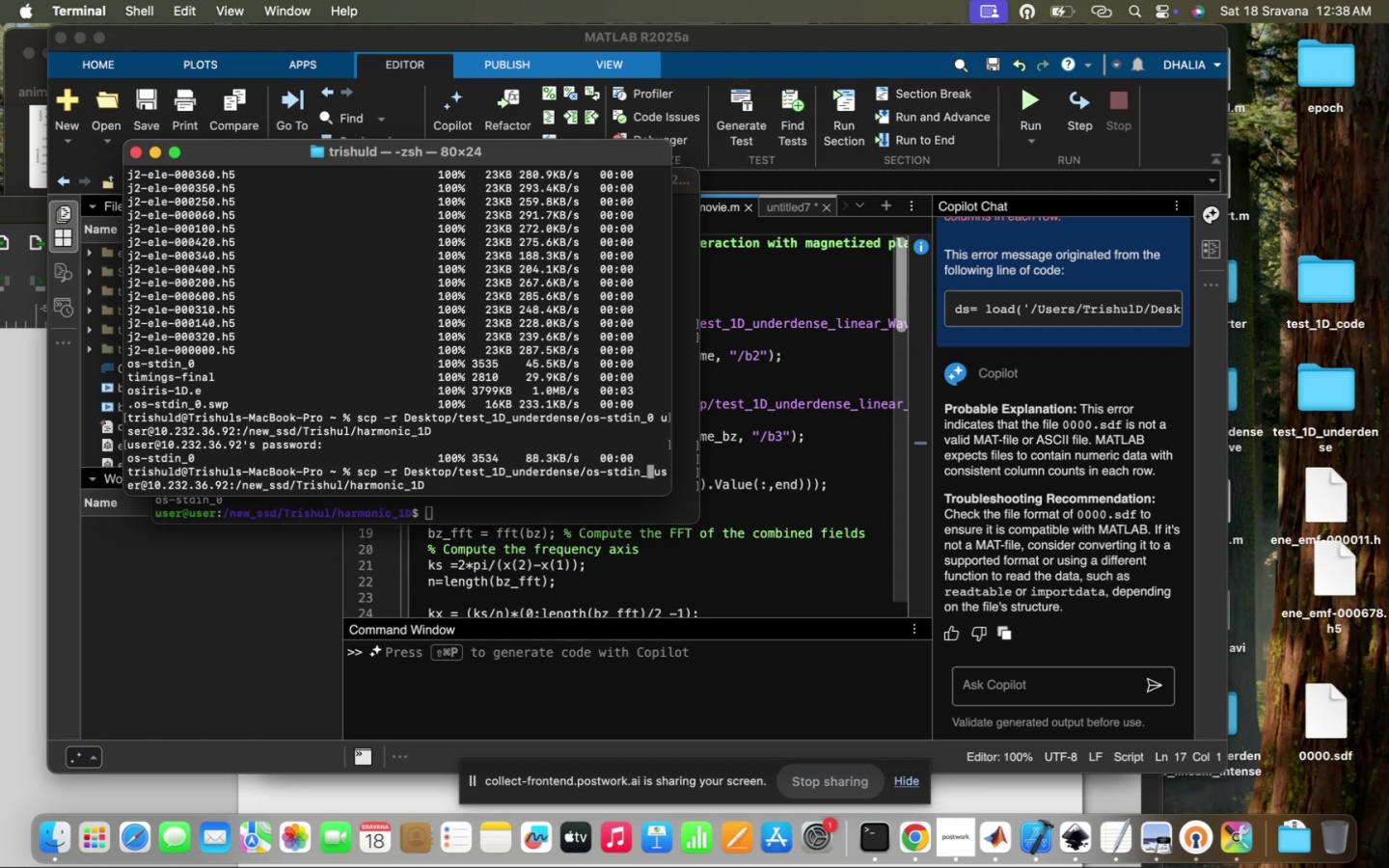 
key(Backspace)
 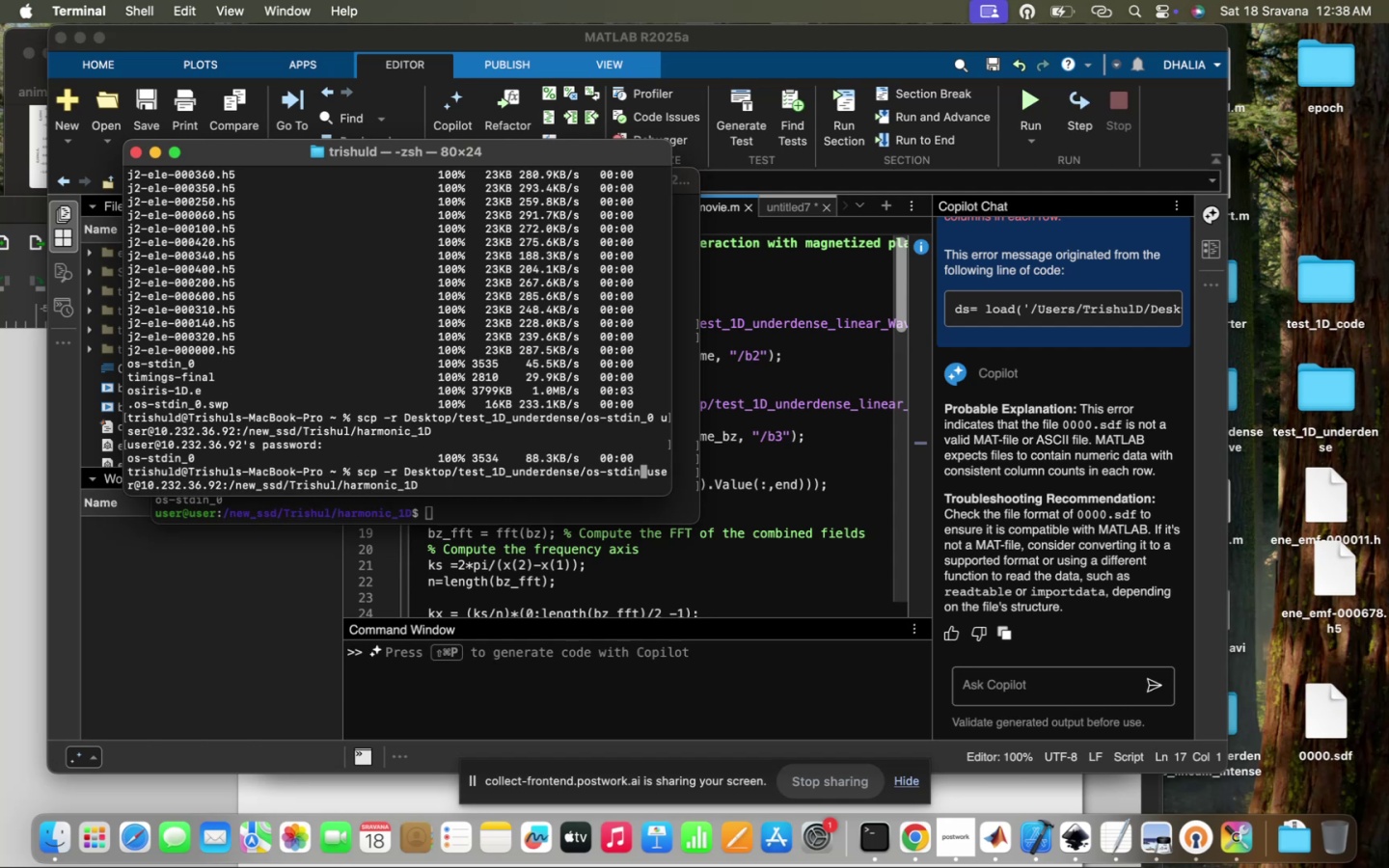 
key(Backspace)
 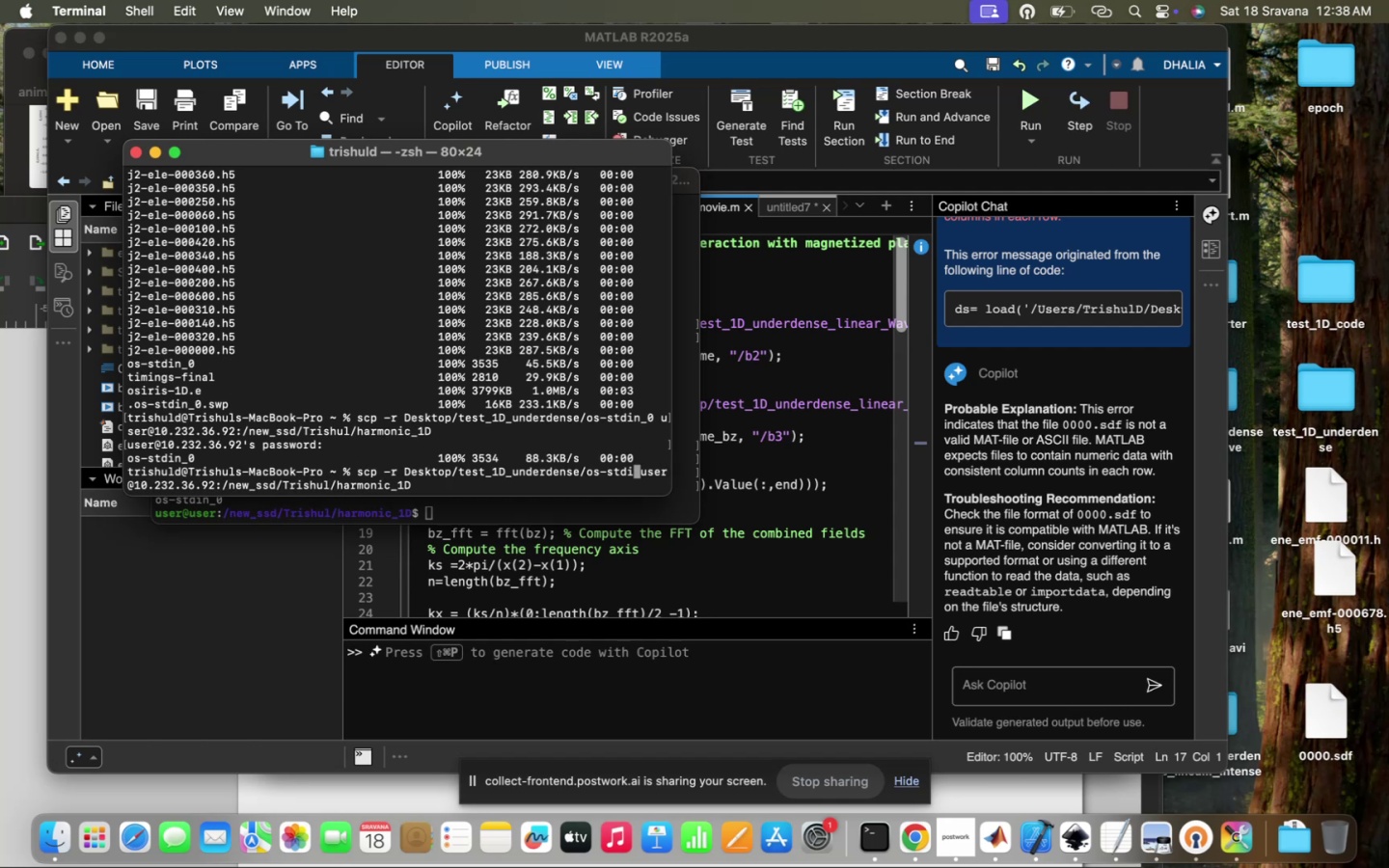 
key(Backspace)
 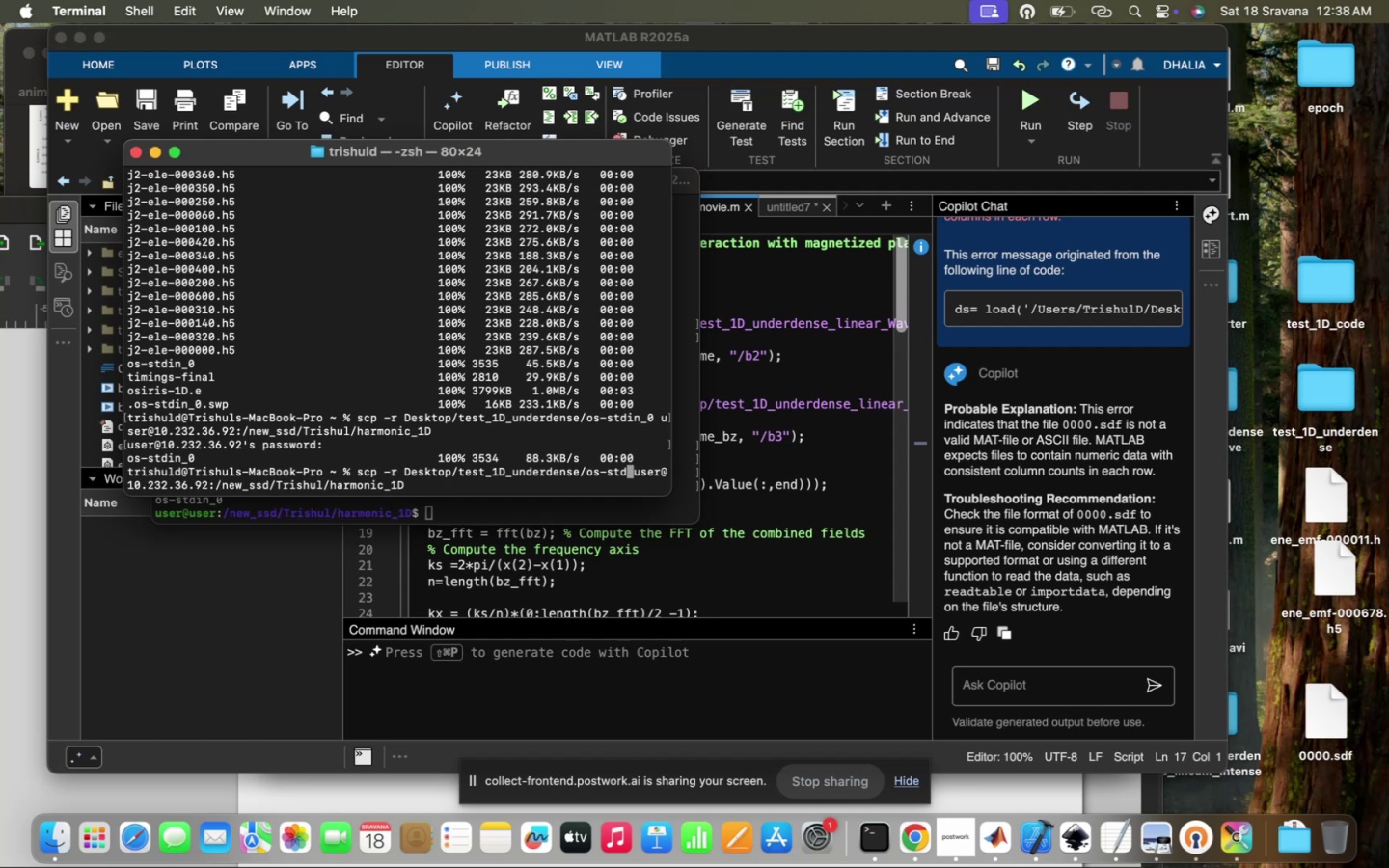 
key(Backspace)
 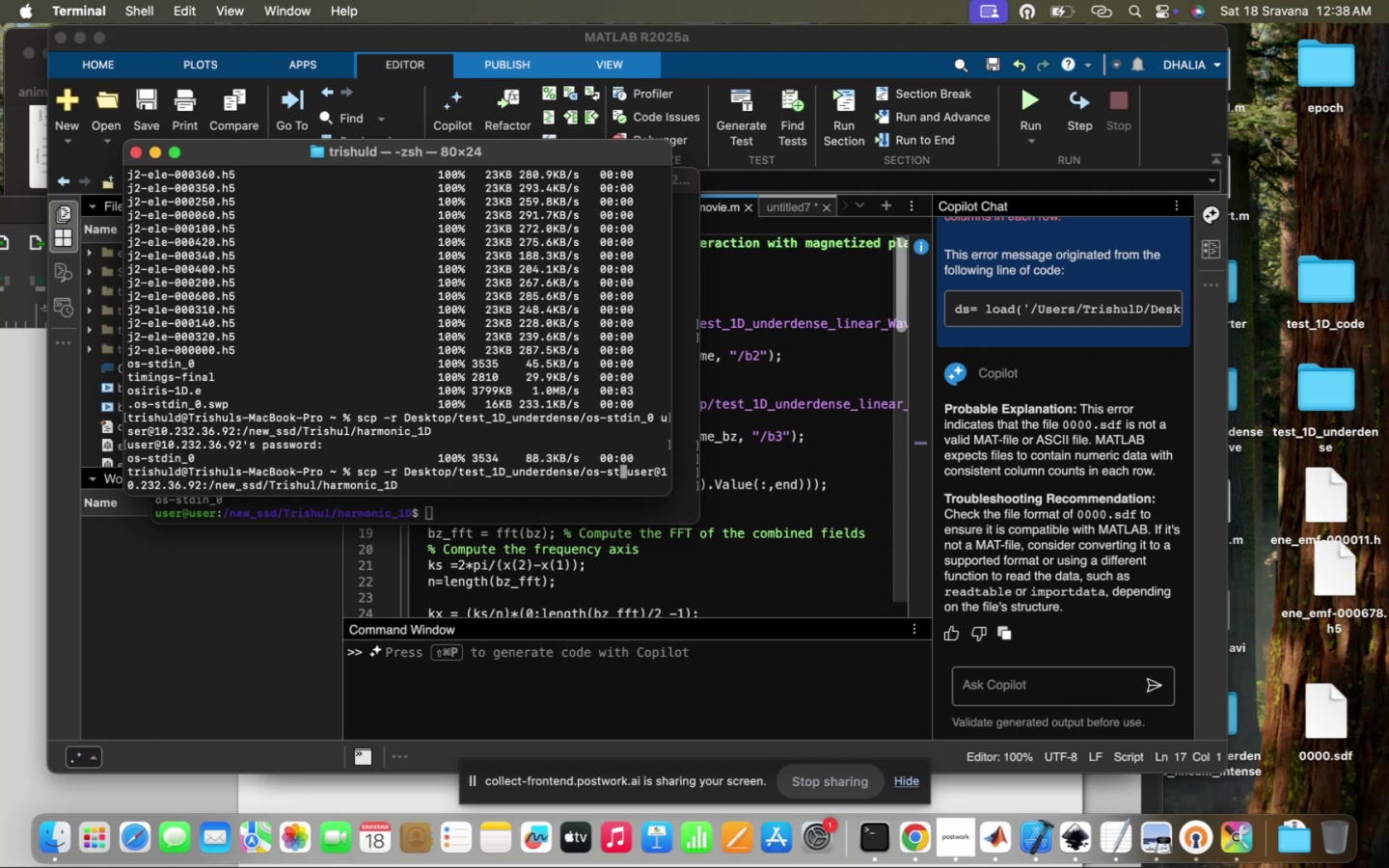 
key(Backspace)
 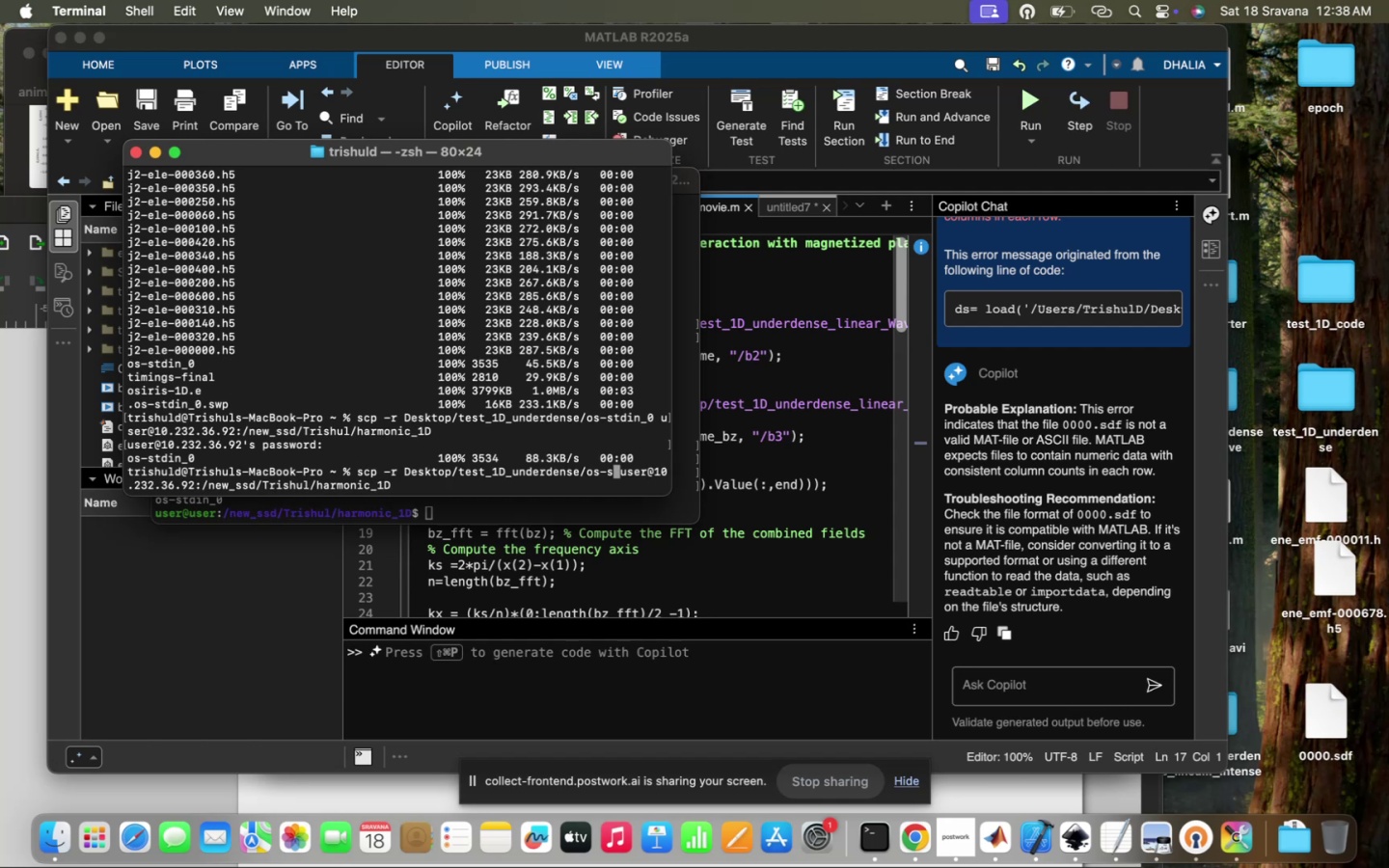 
key(Backspace)
 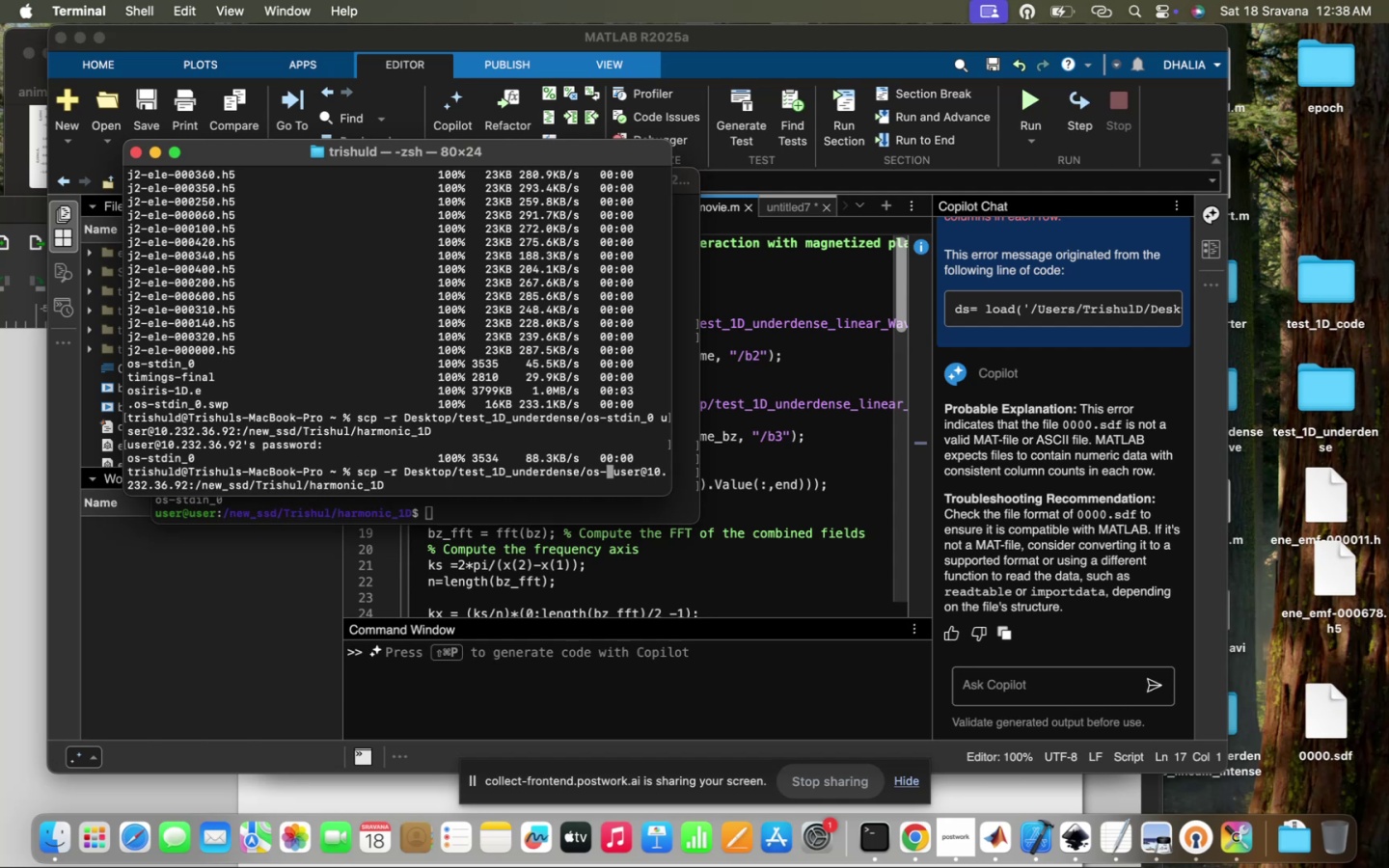 
key(Backspace)
 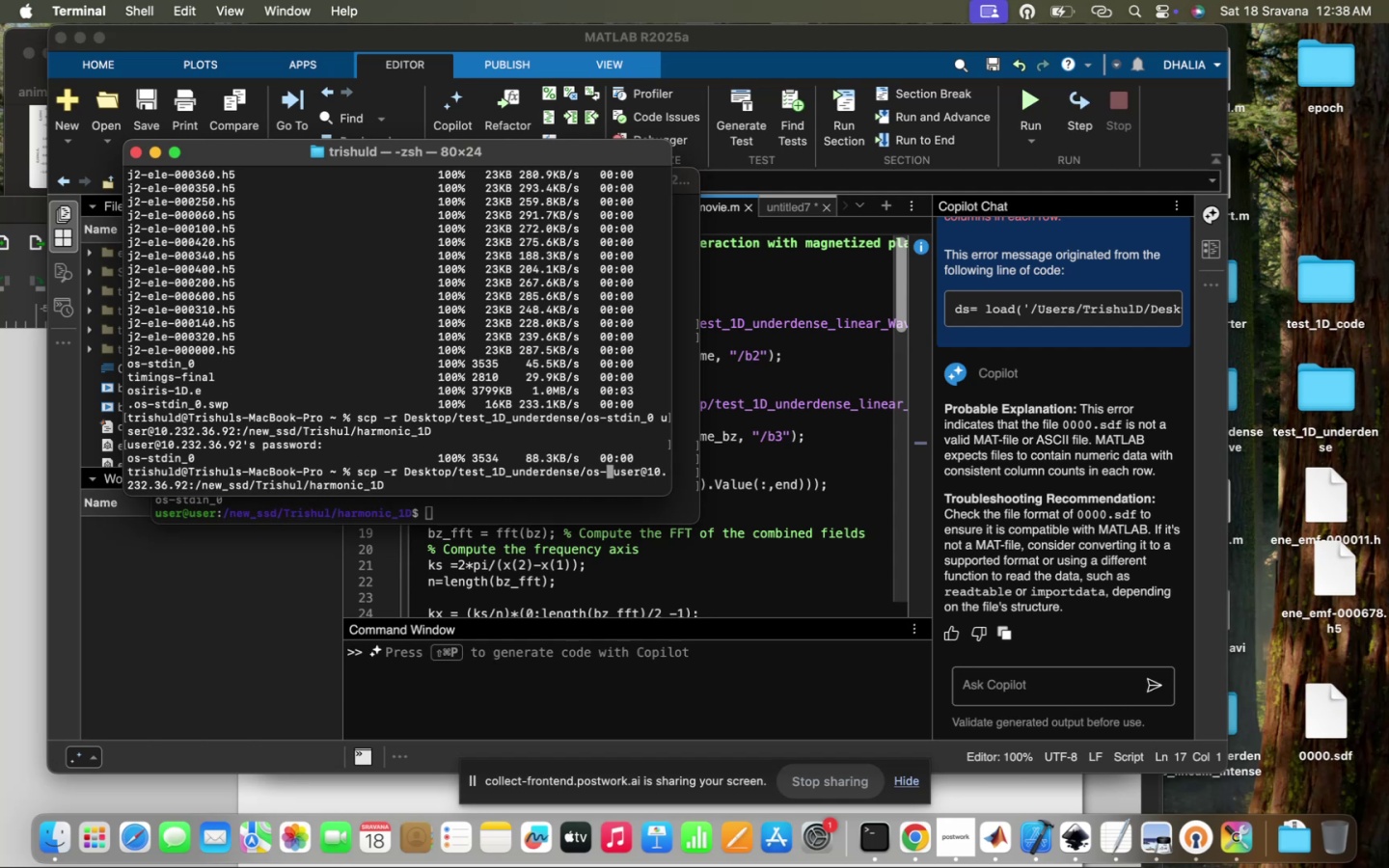 
key(Backspace)
 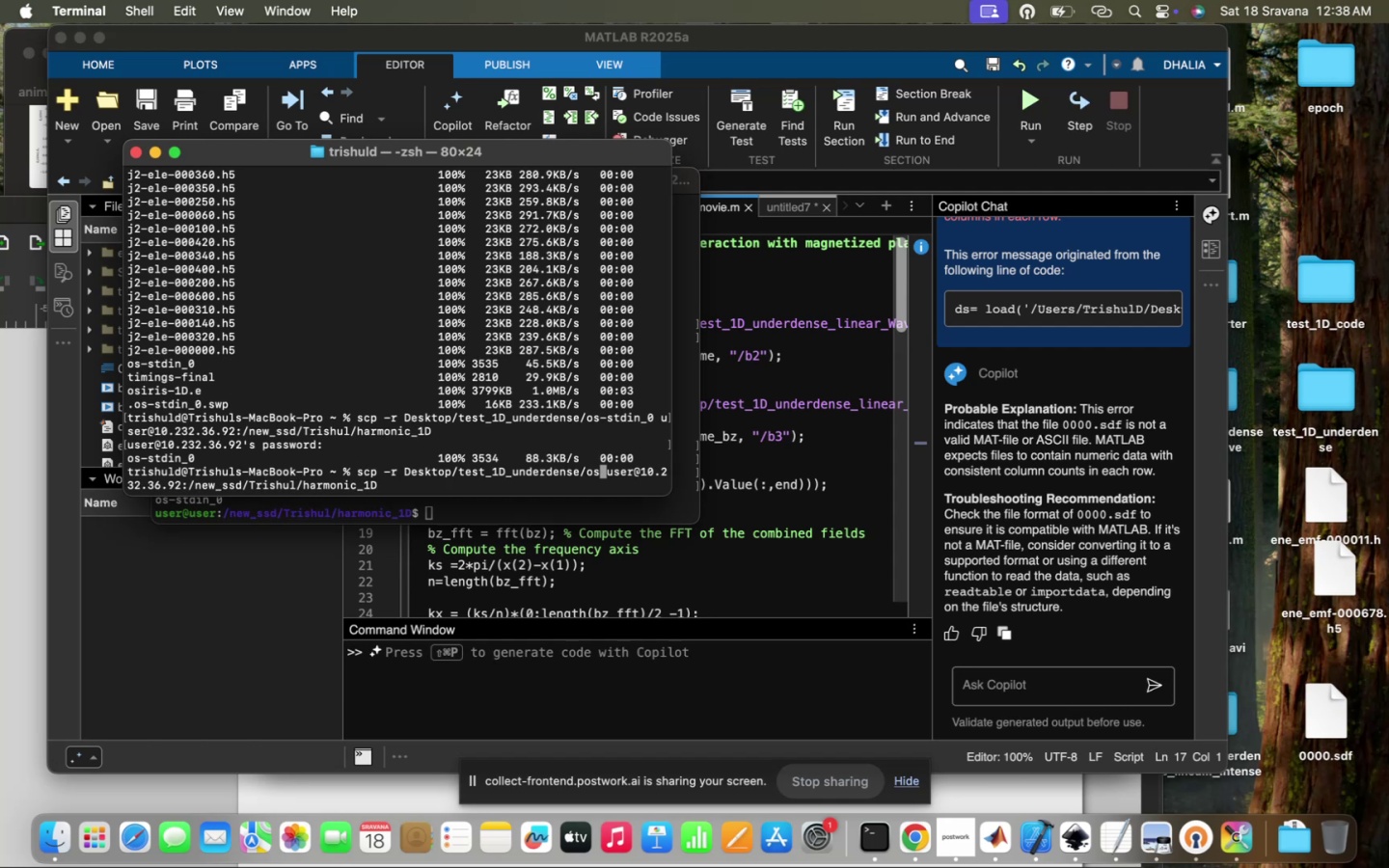 
key(I)
 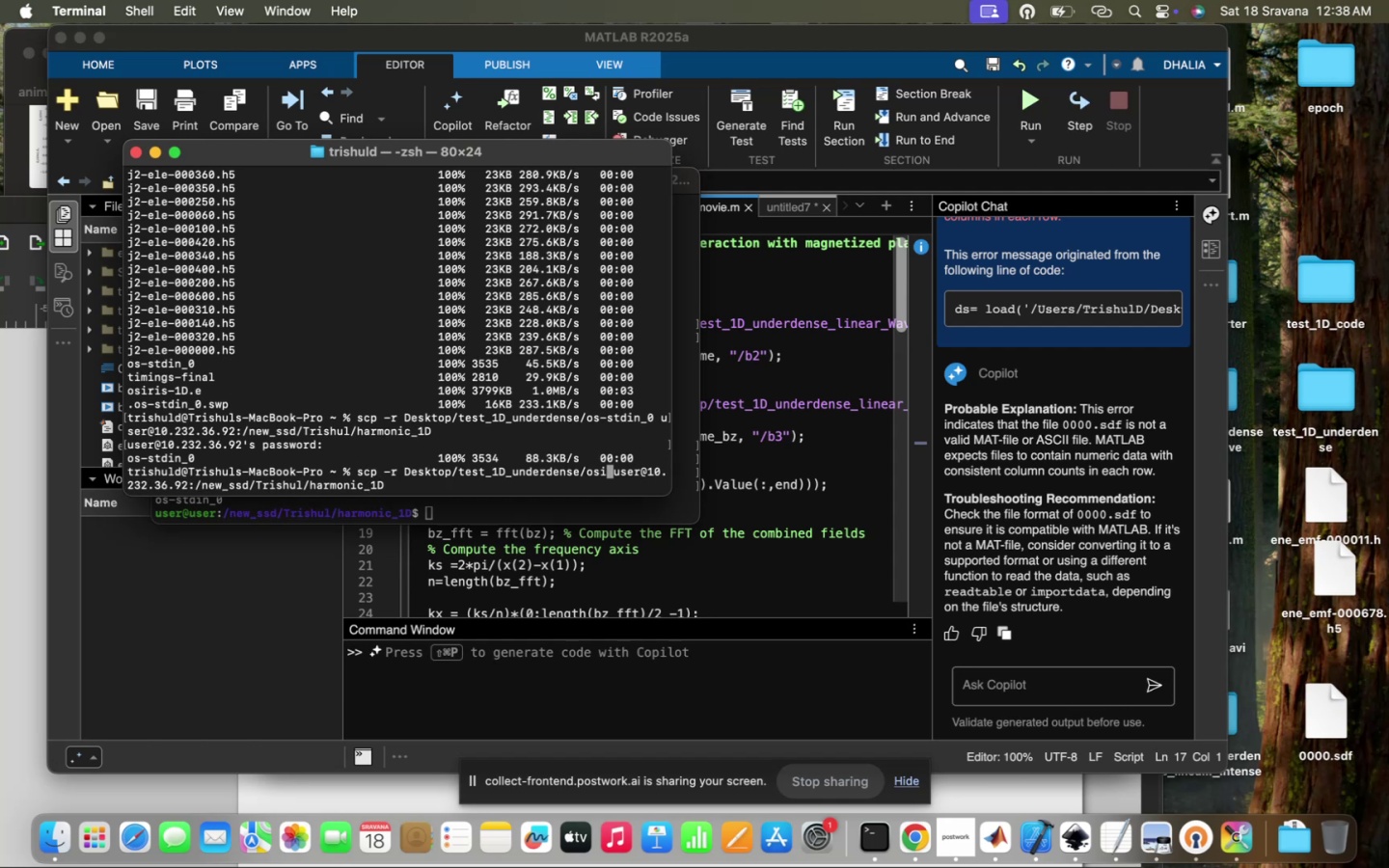 
key(Tab)
 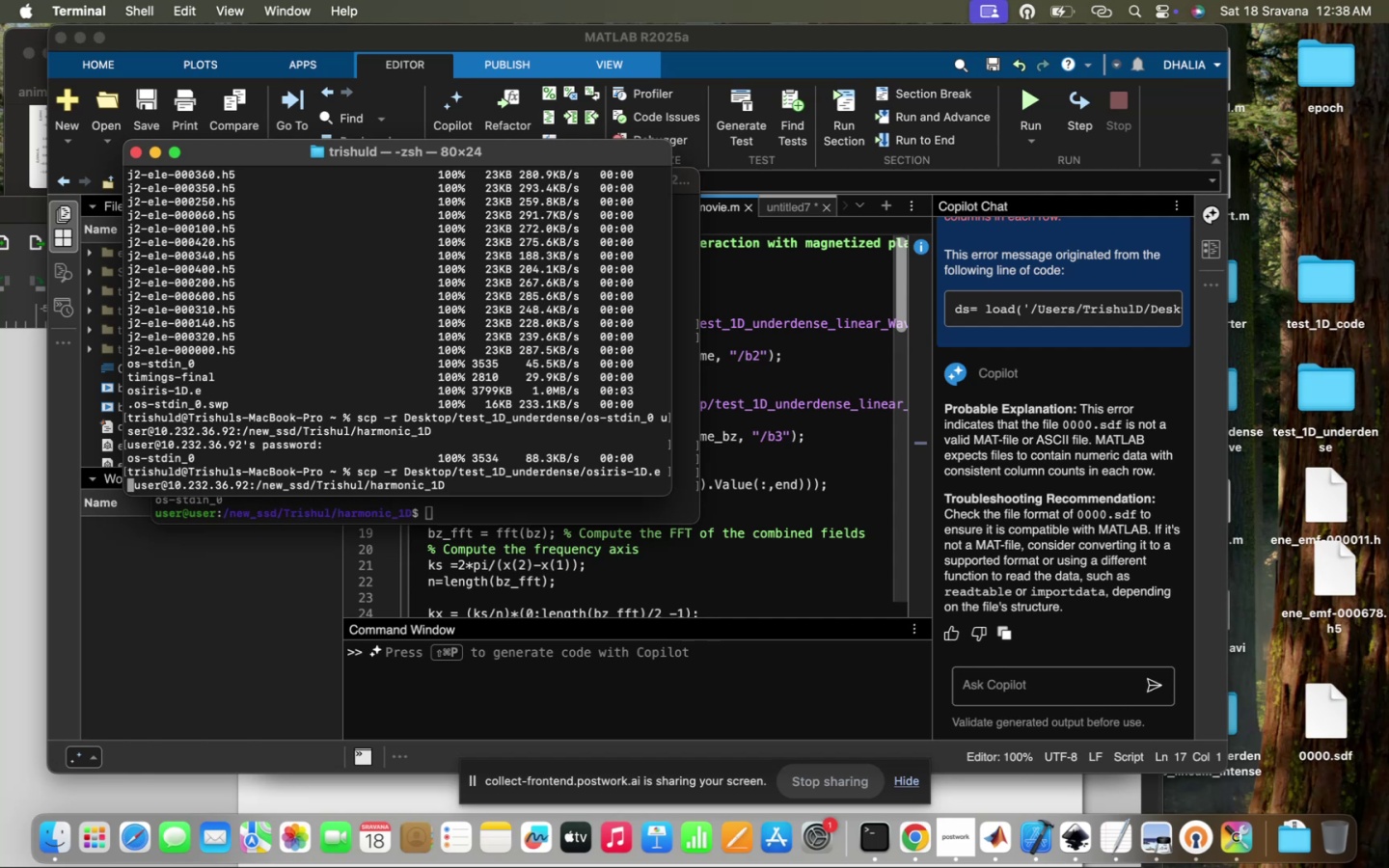 
key(Enter)
 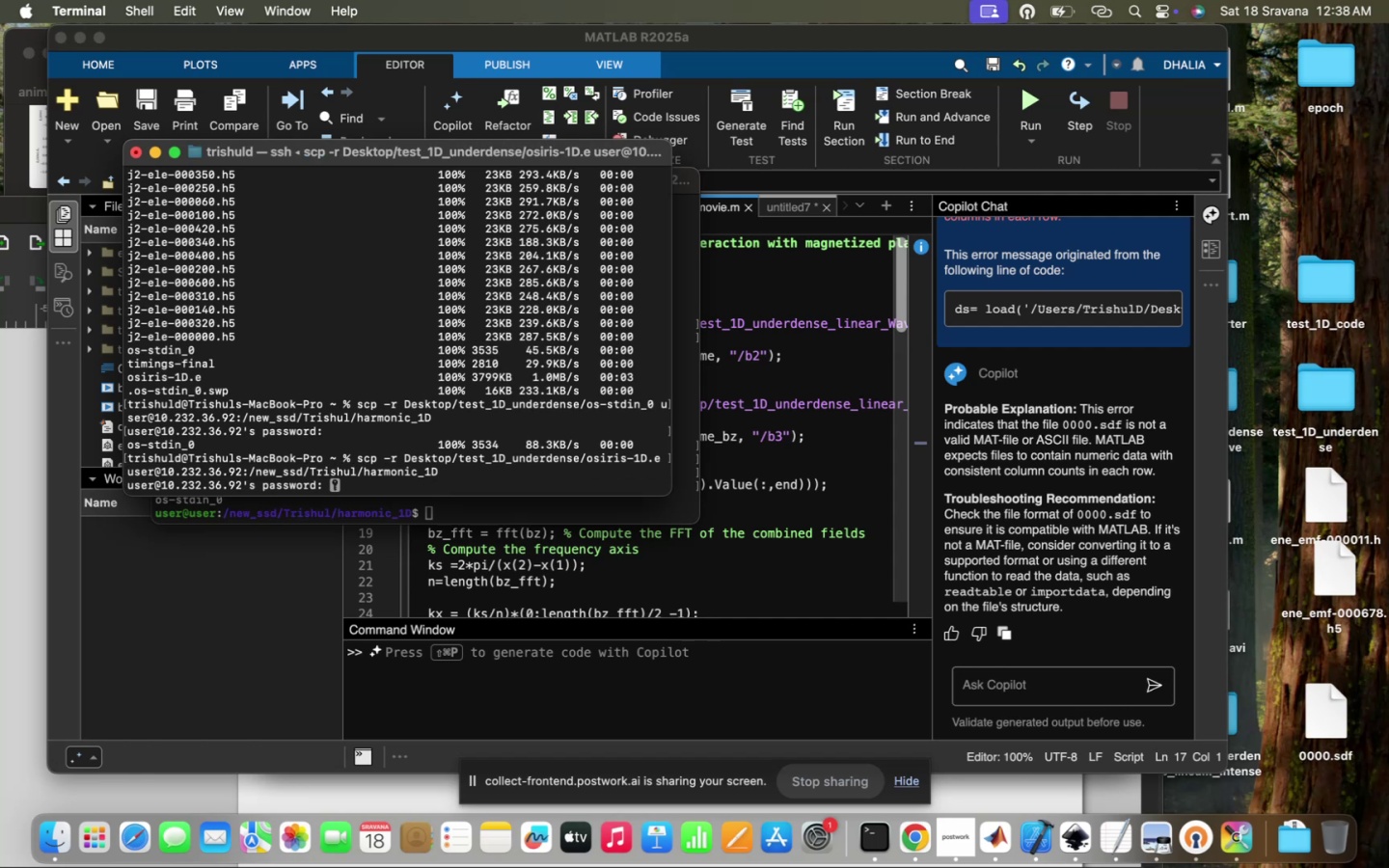 
hold_key(key=ShiftLeft, duration=0.77)
 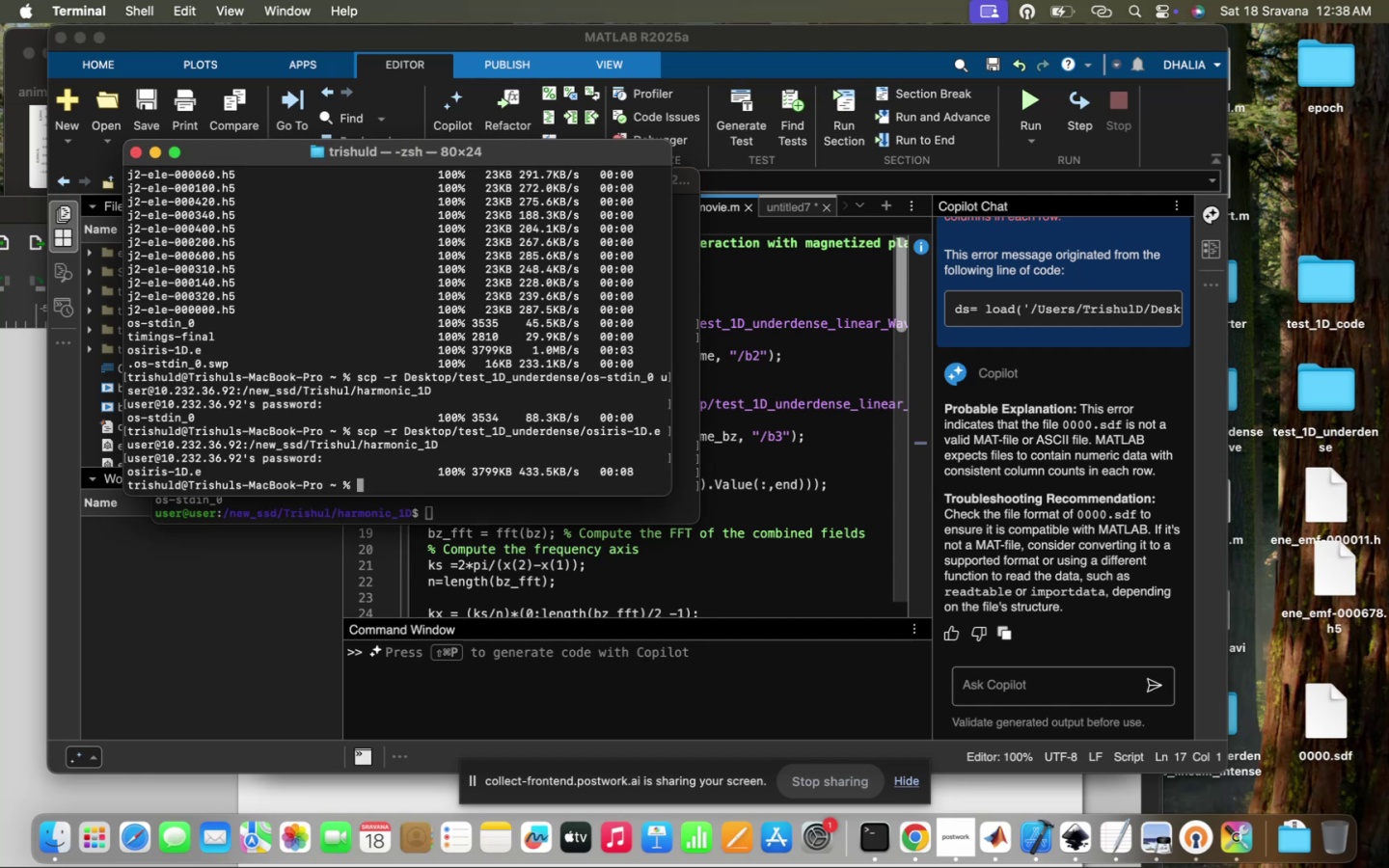 
wait(16.97)
 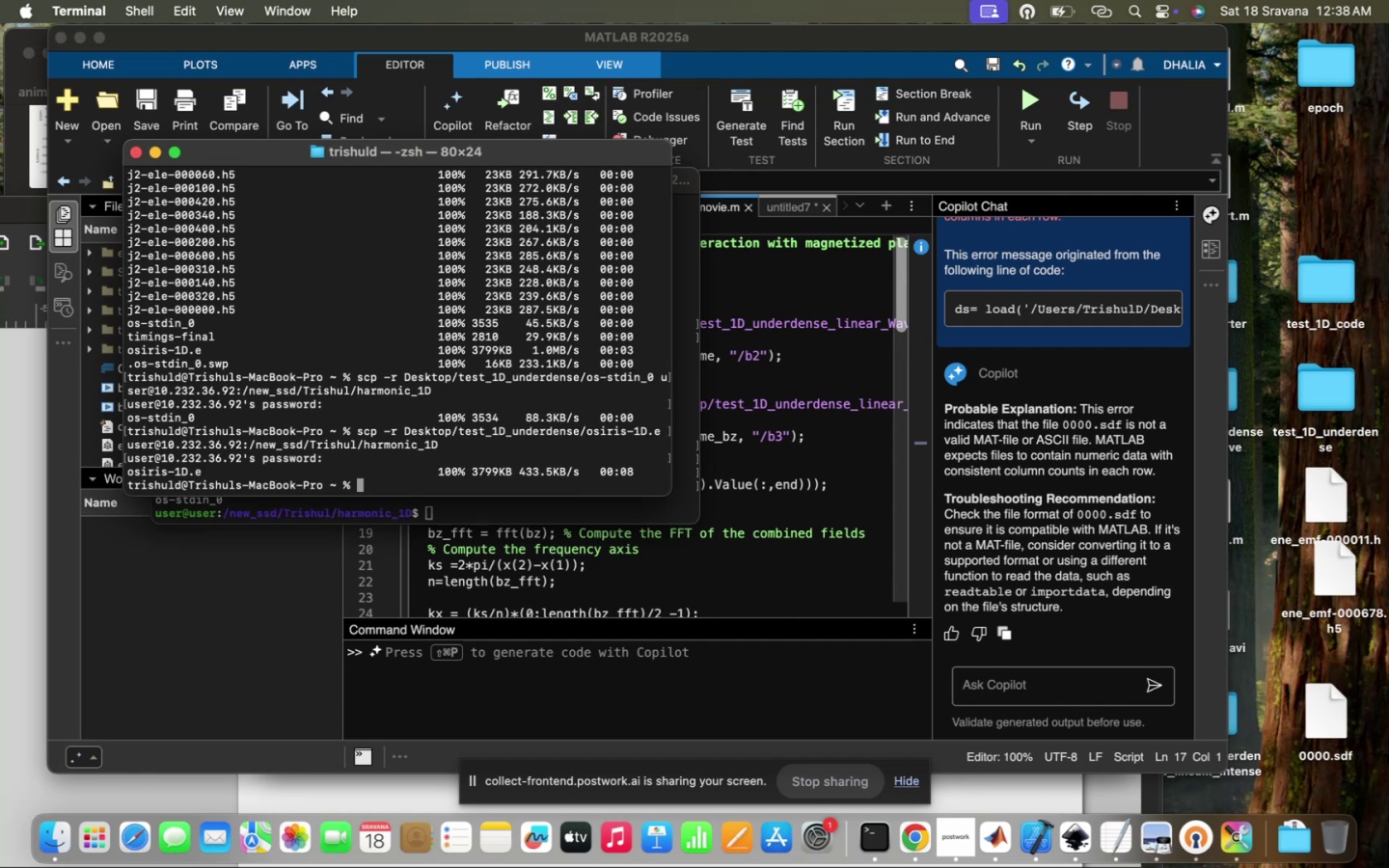 
left_click([462, 448])
 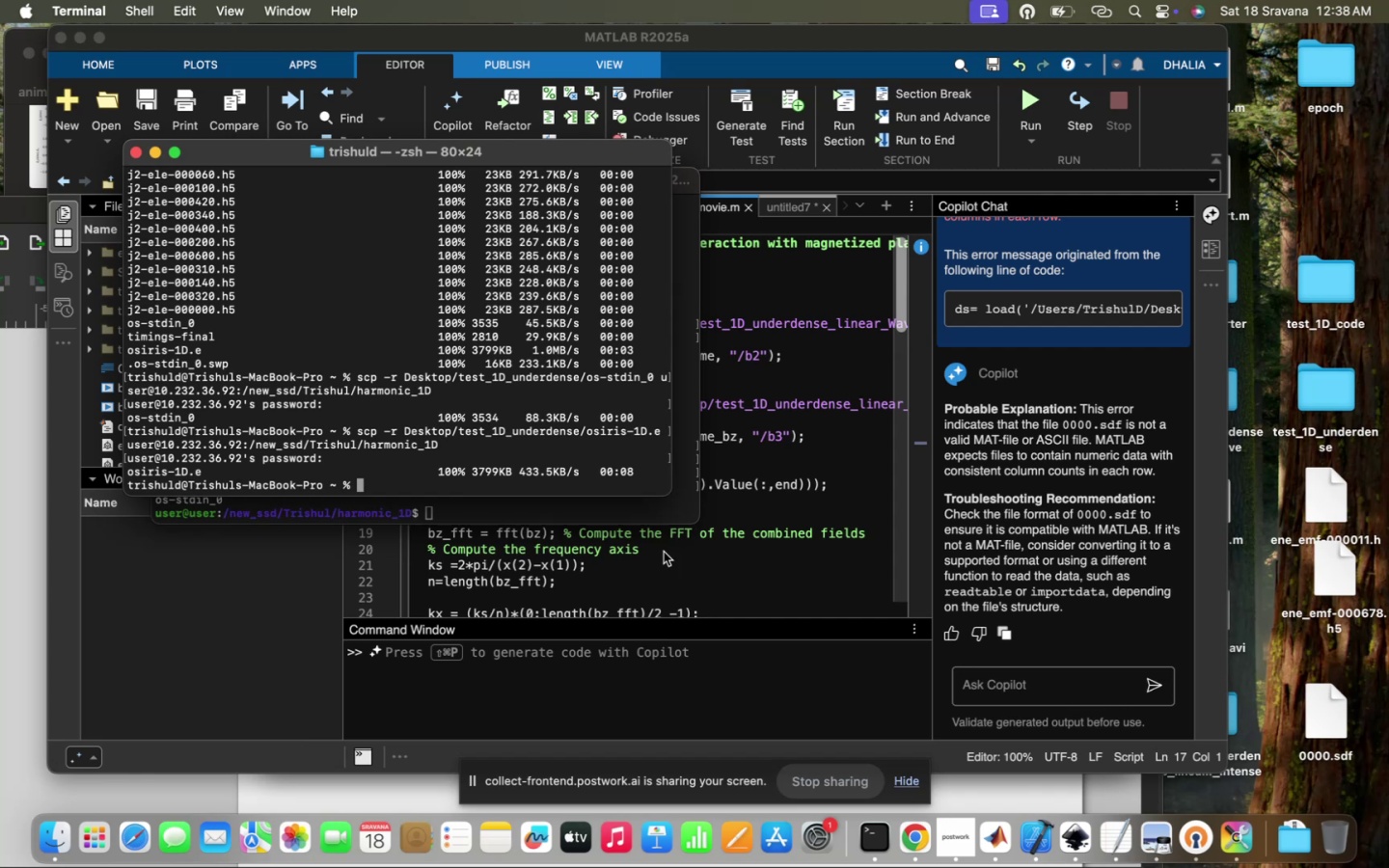 
left_click([445, 507])
 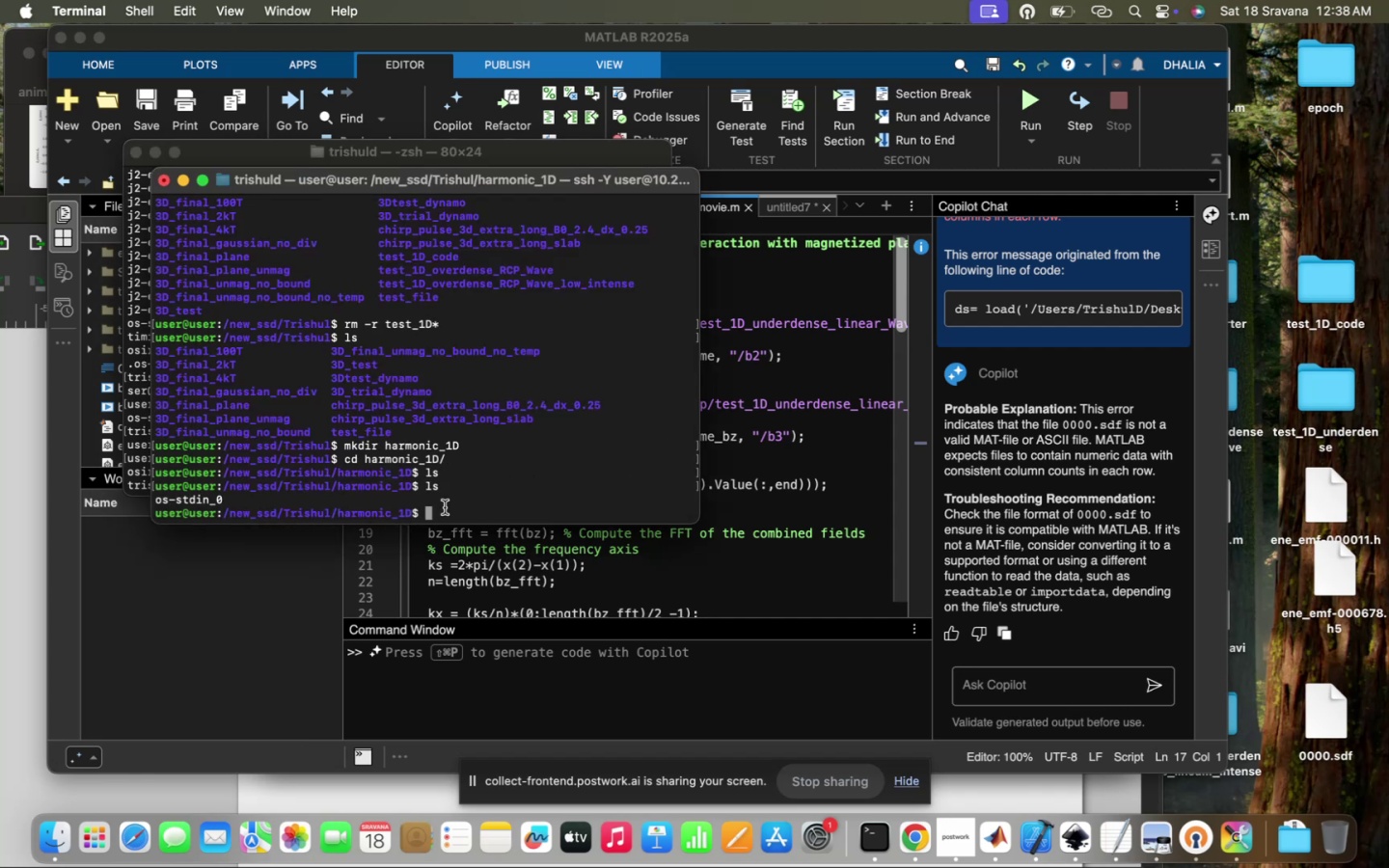 
type(ls)
 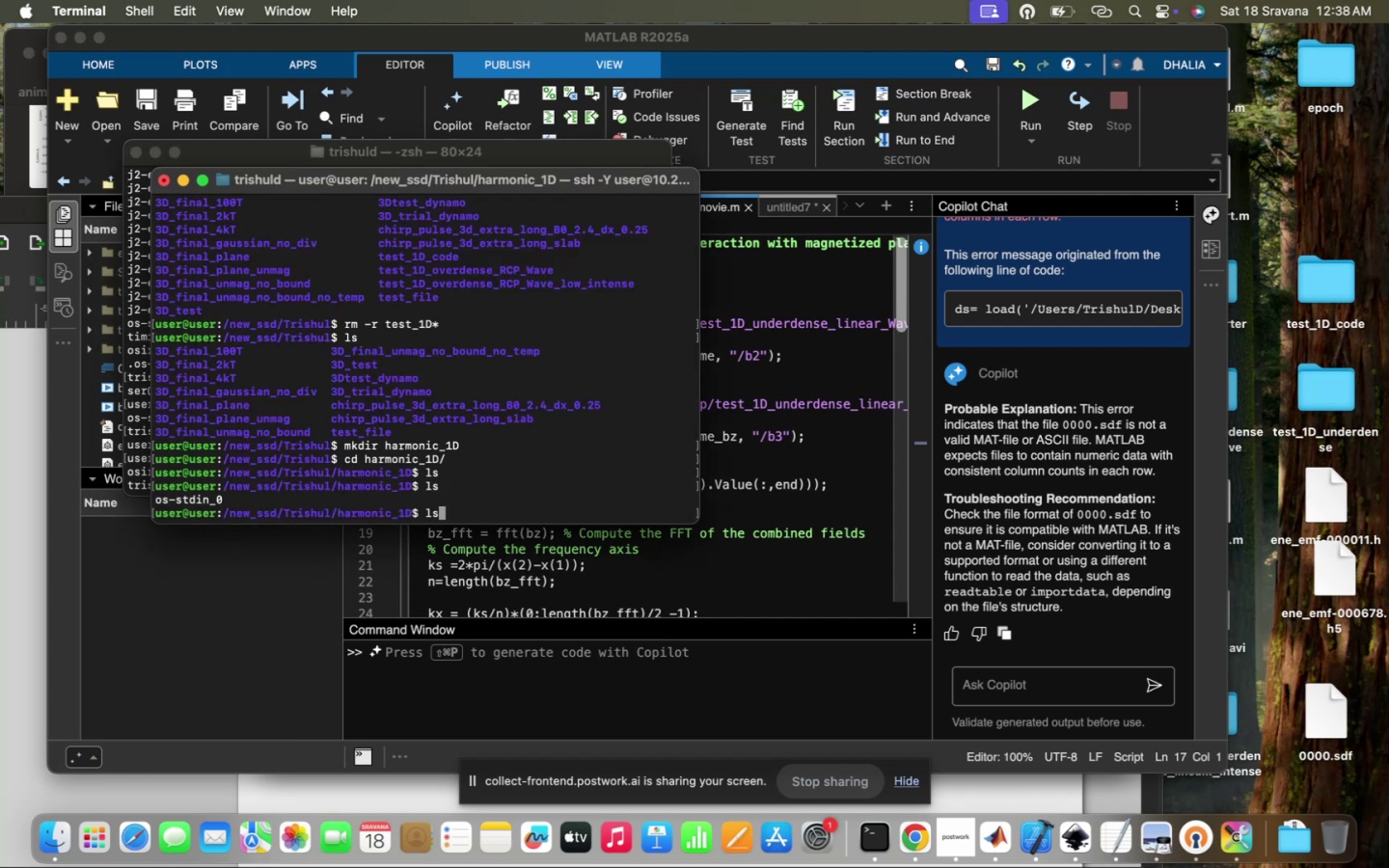 
key(Enter)
 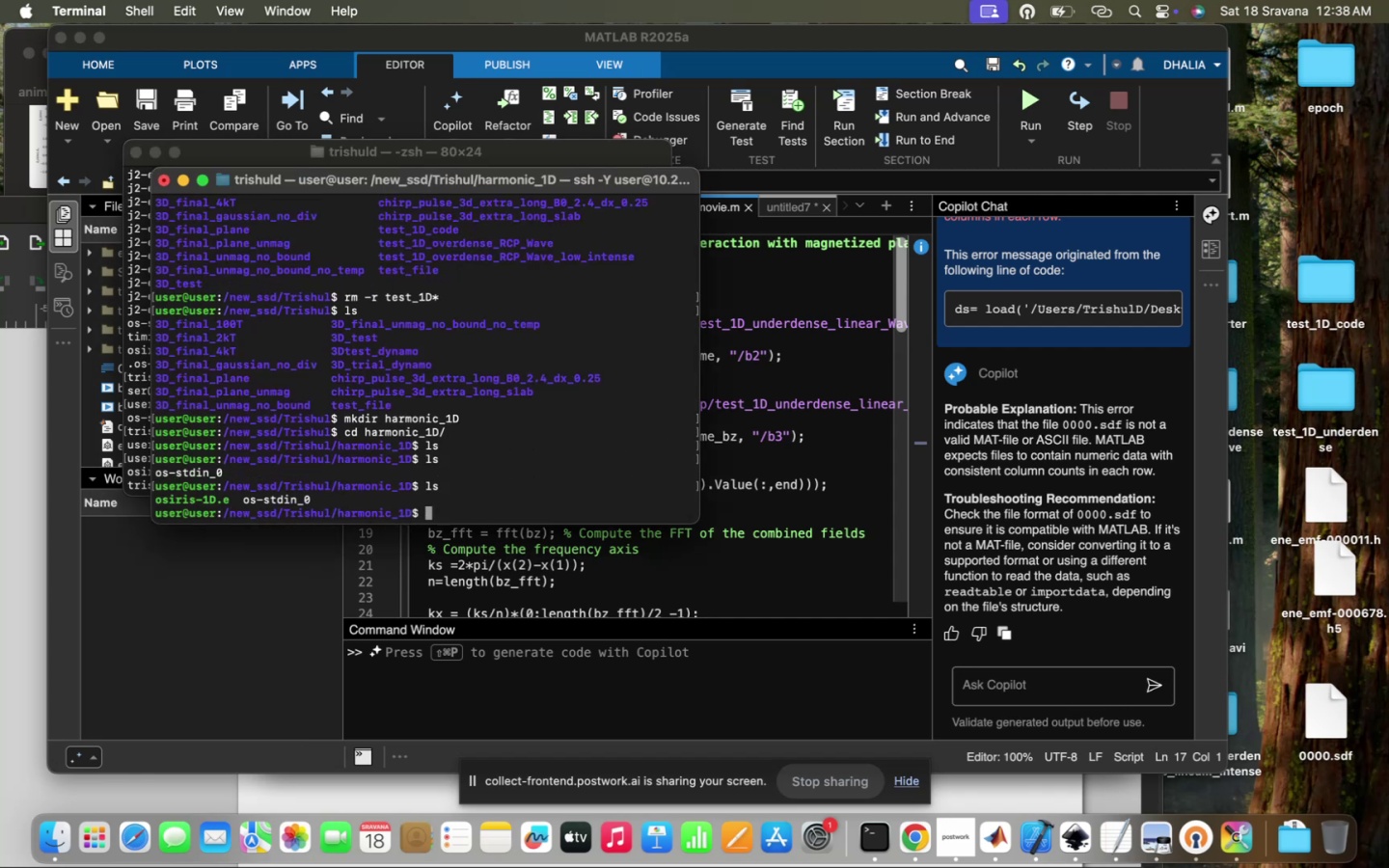 
type(vi os-)
key(Tab)
 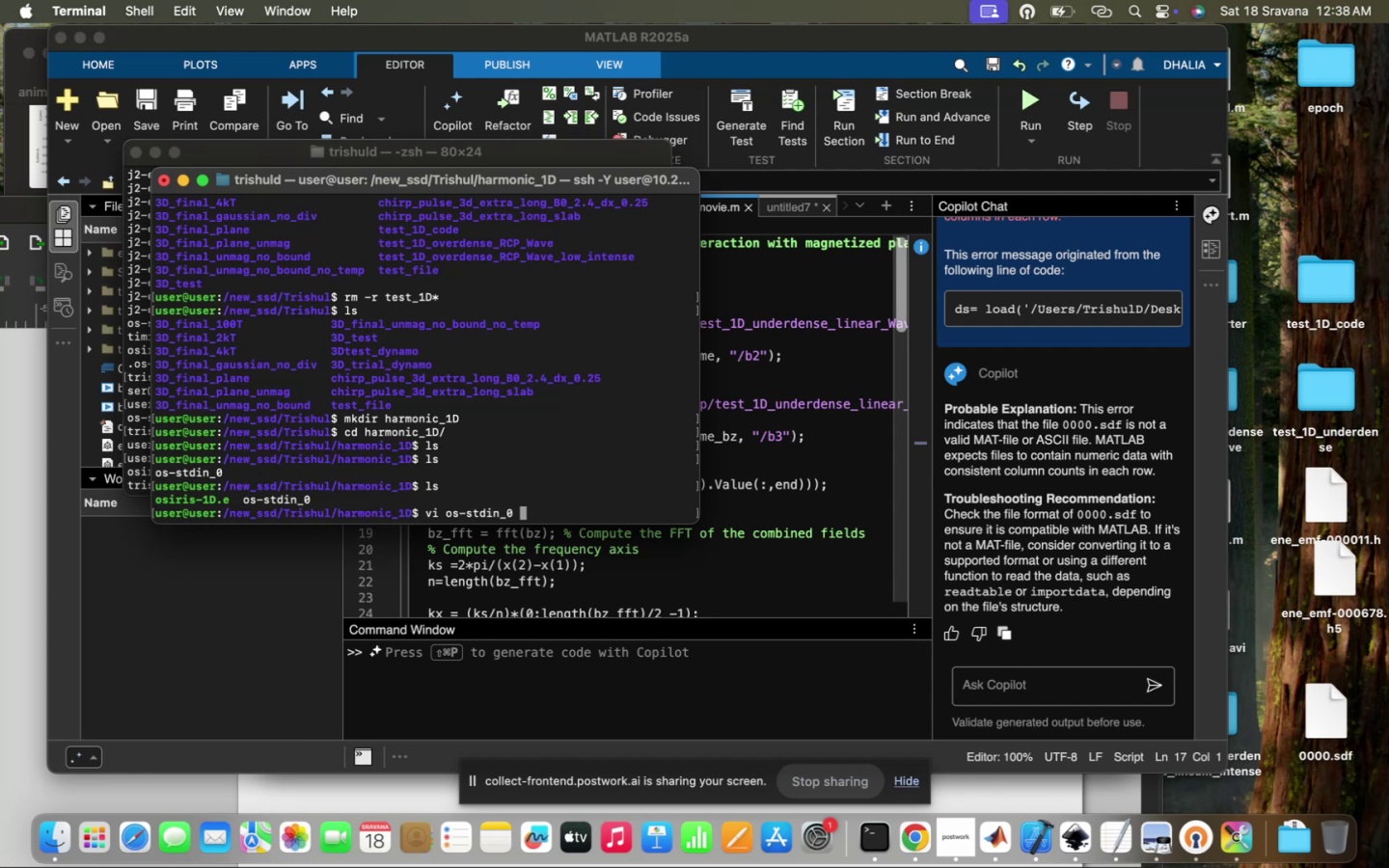 
key(Enter)
 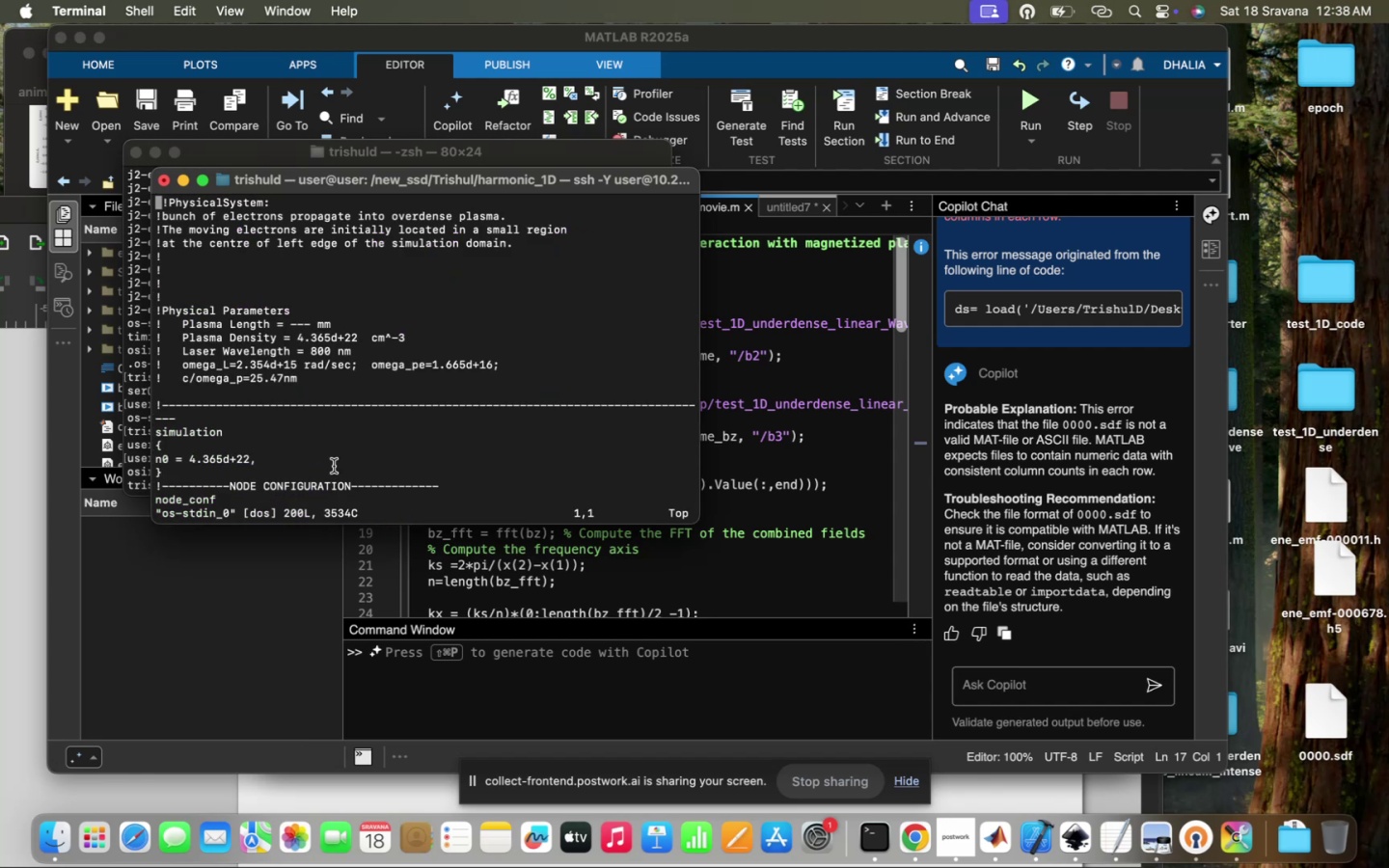 
scroll: coordinate [261, 460], scroll_direction: down, amount: 34.0
 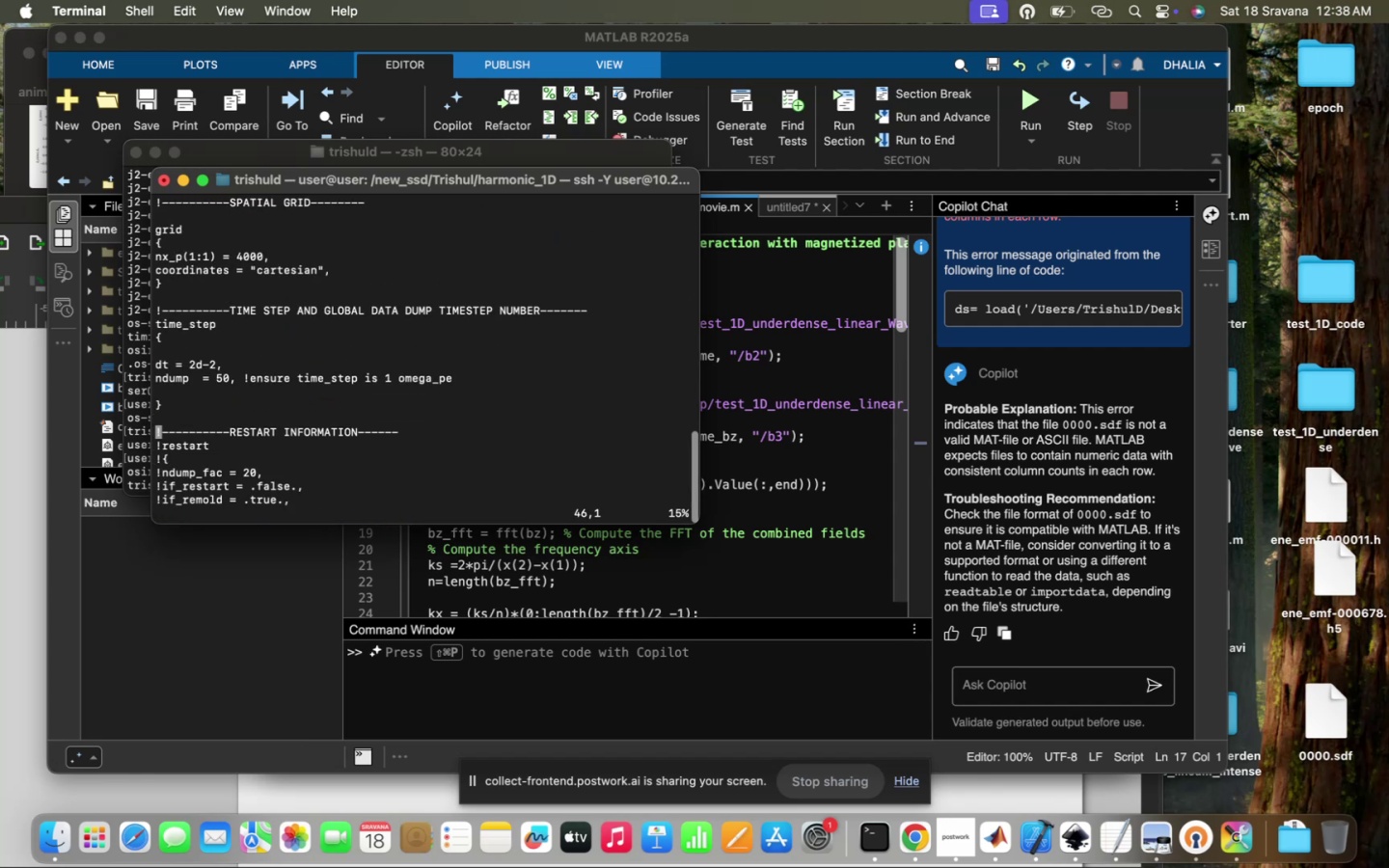 
scroll: coordinate [261, 460], scroll_direction: up, amount: 12.0
 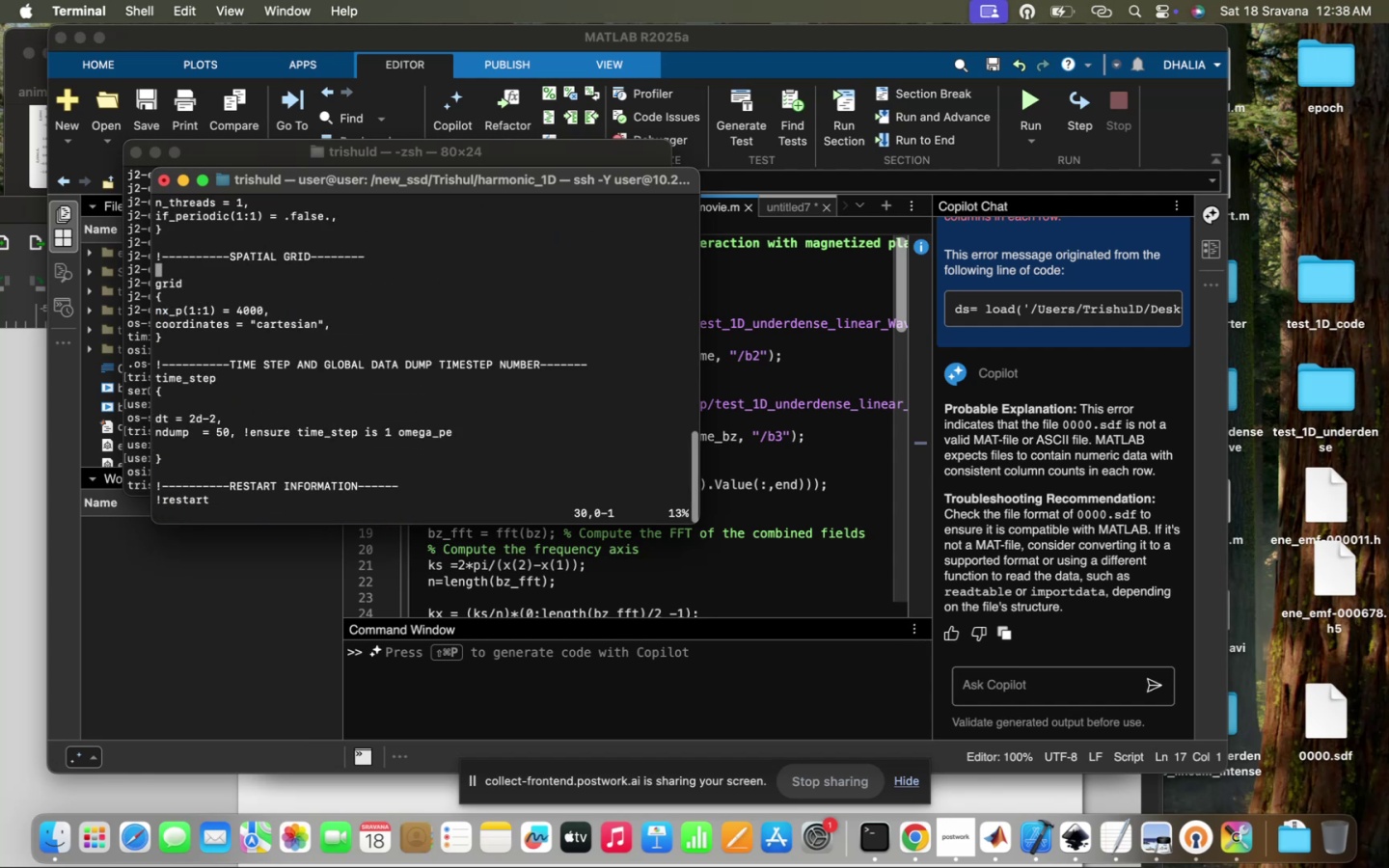 
scroll: coordinate [261, 460], scroll_direction: down, amount: 114.0
 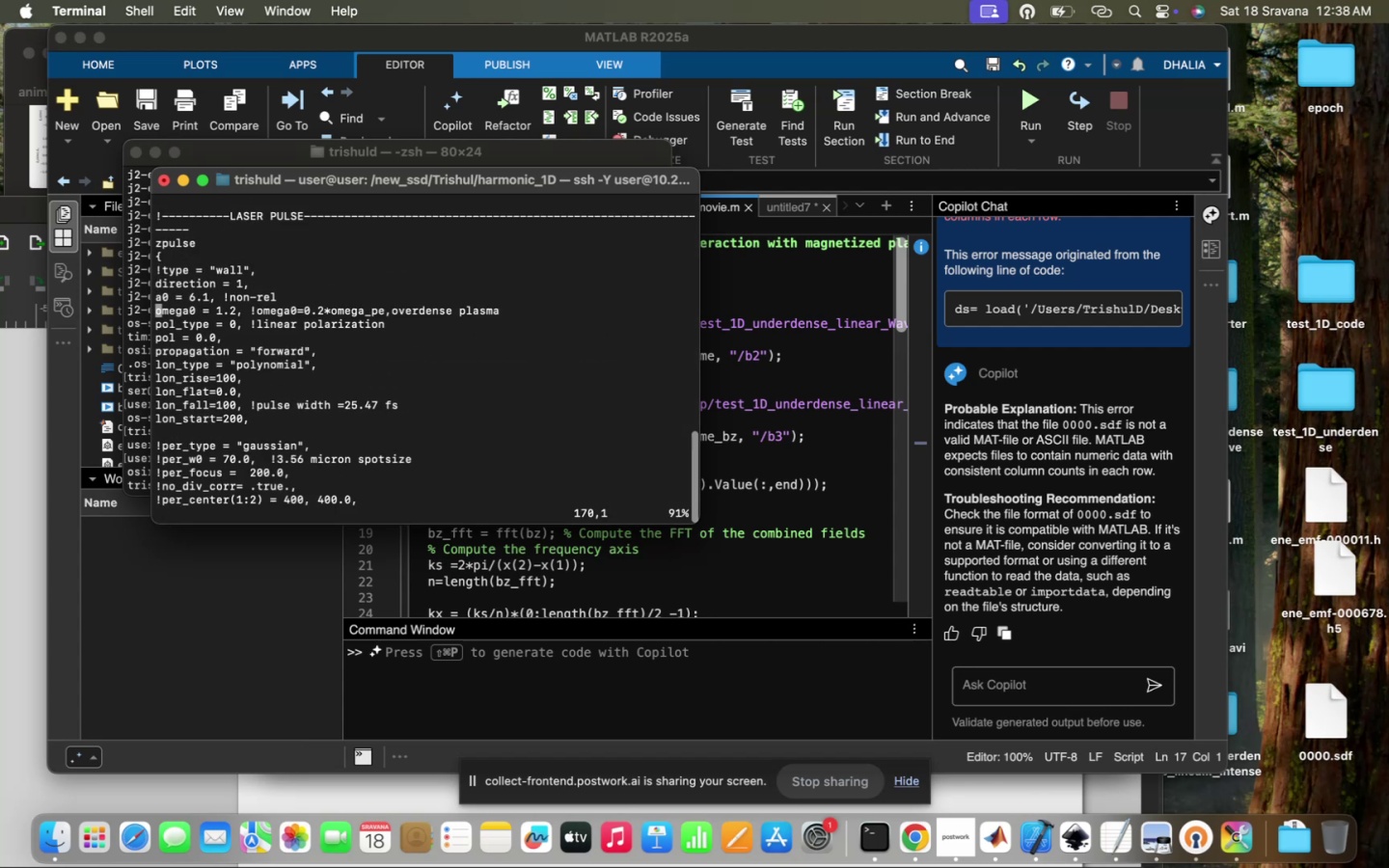 
scroll: coordinate [261, 460], scroll_direction: up, amount: 1.0
 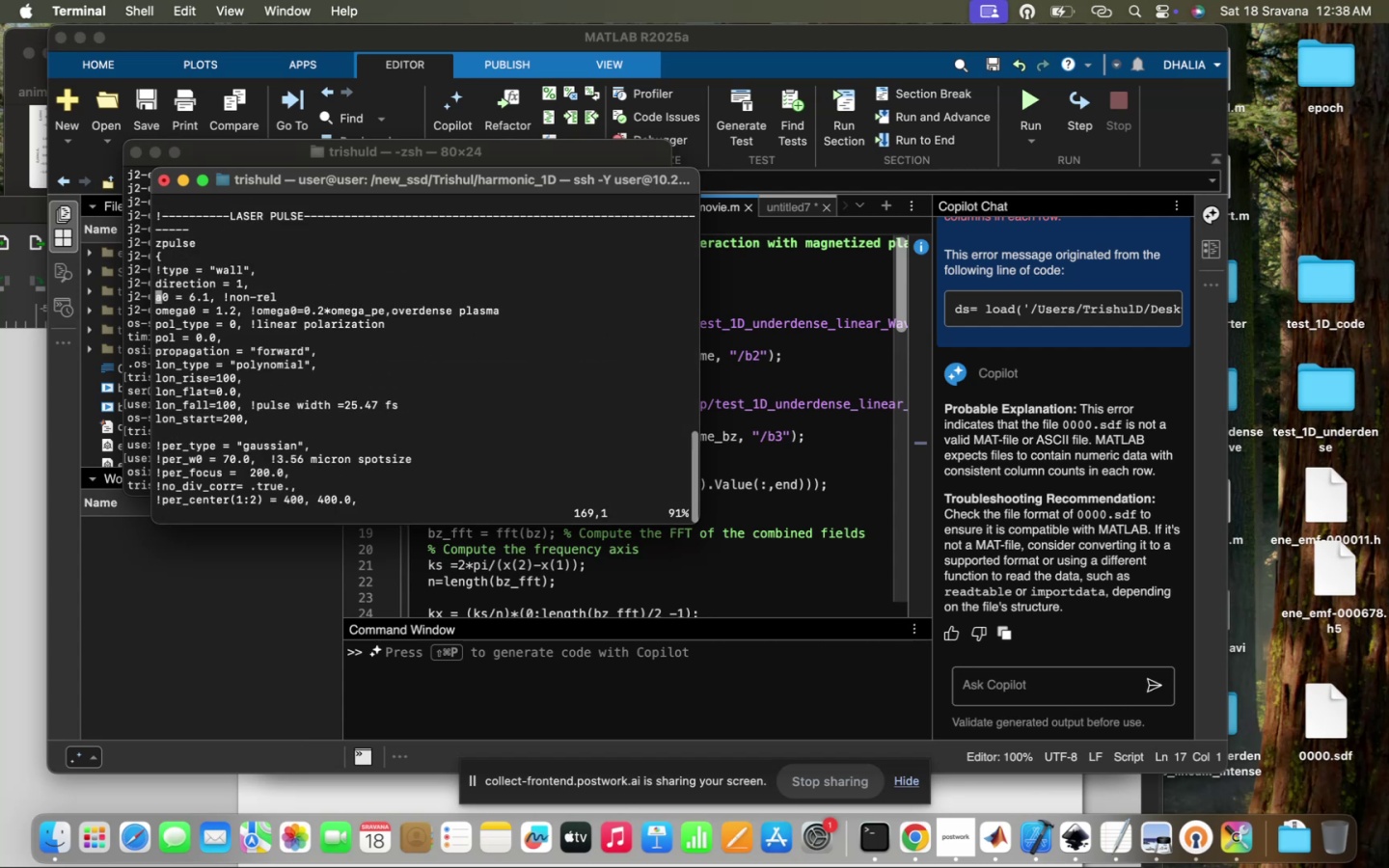 
key(ArrowRight)
 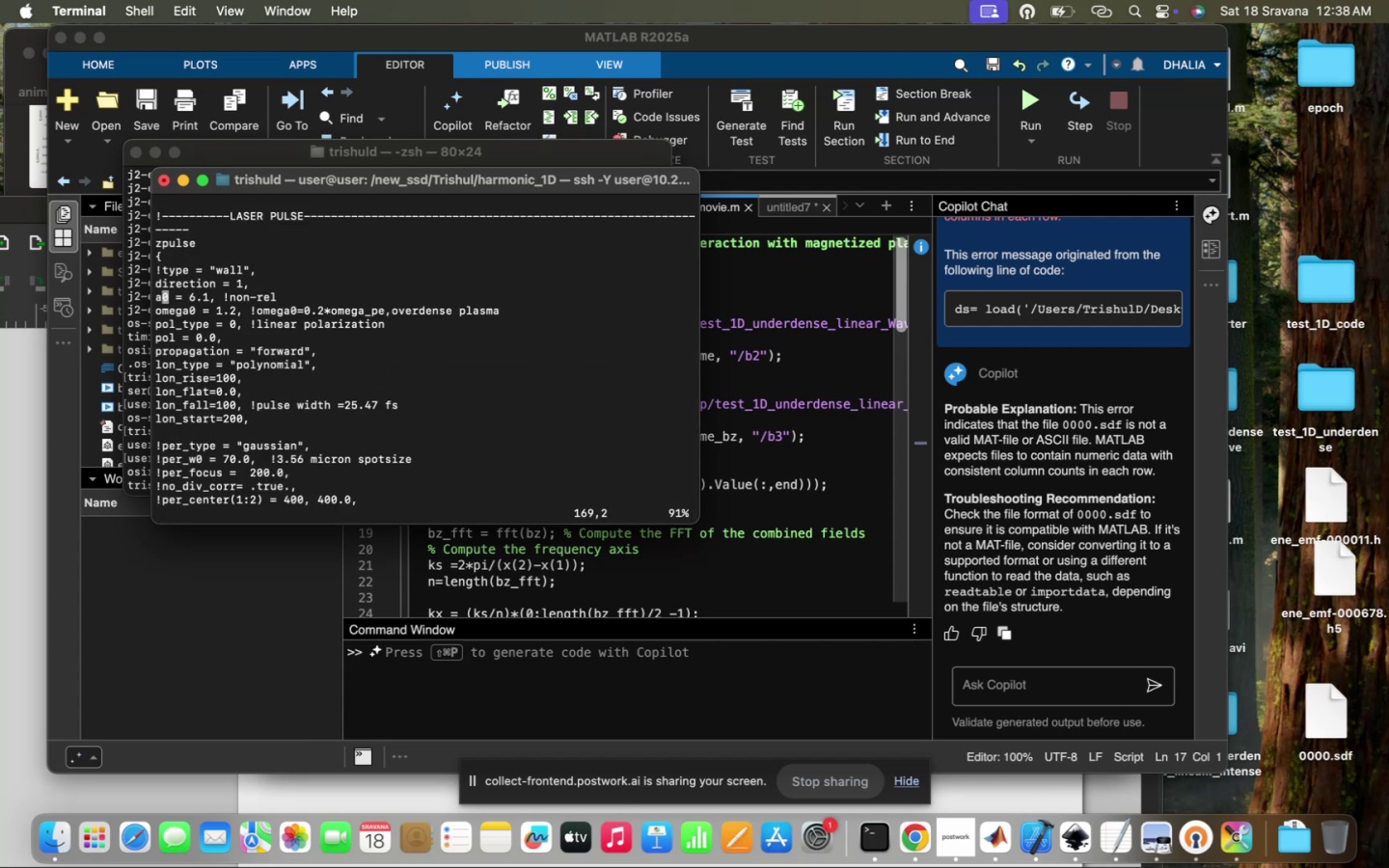 
key(ArrowRight)
 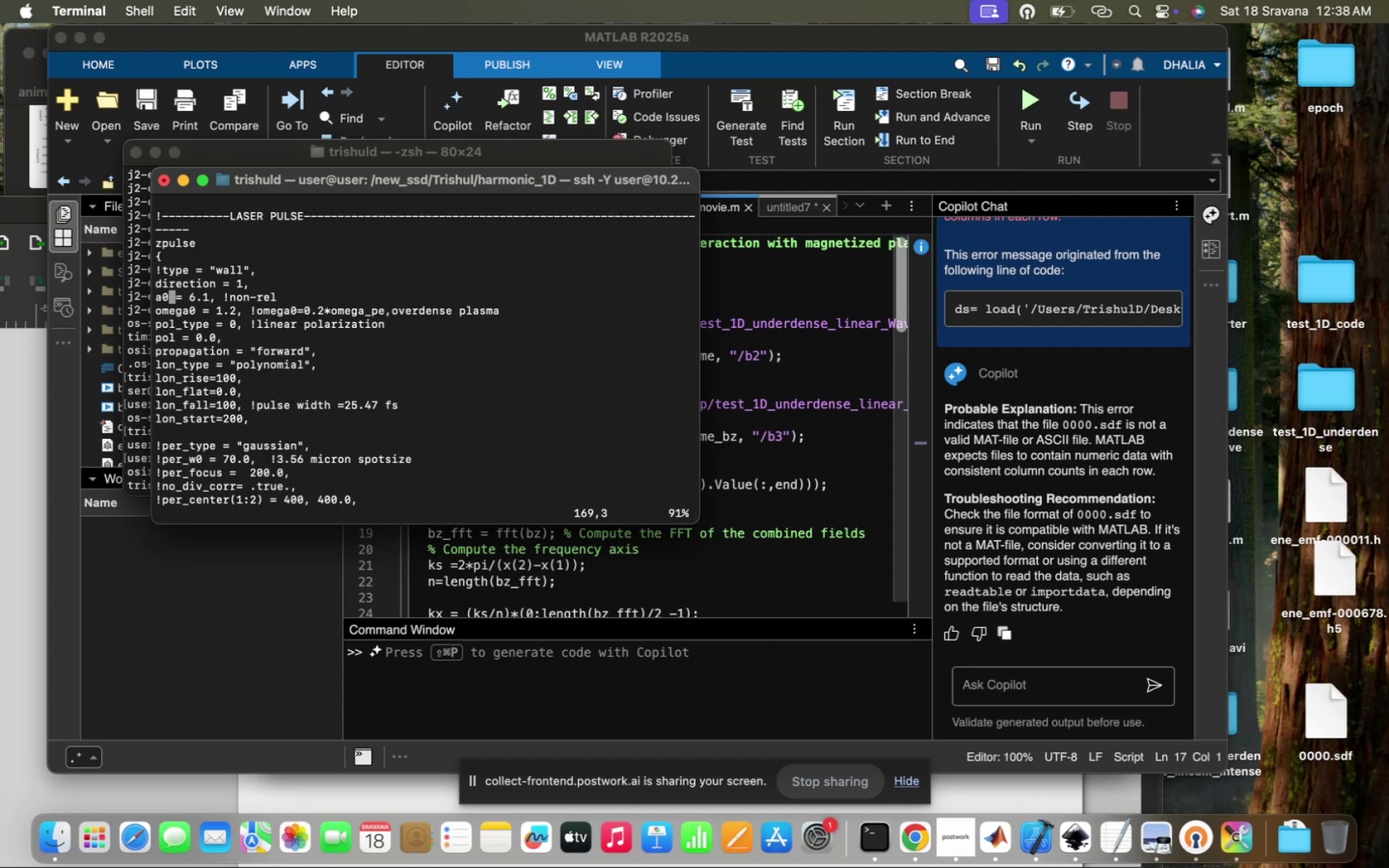 
key(ArrowRight)
 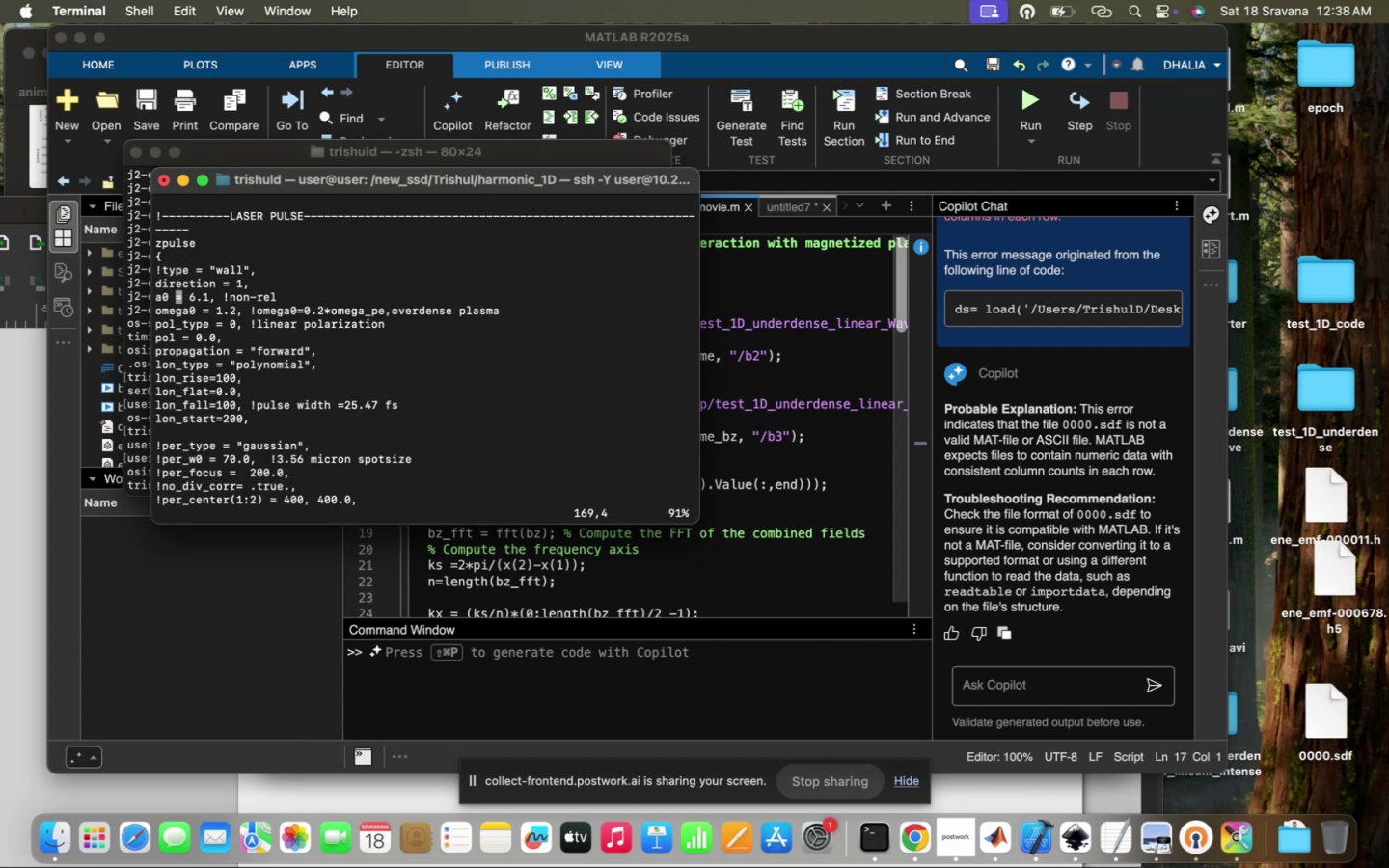 
key(ArrowRight)
 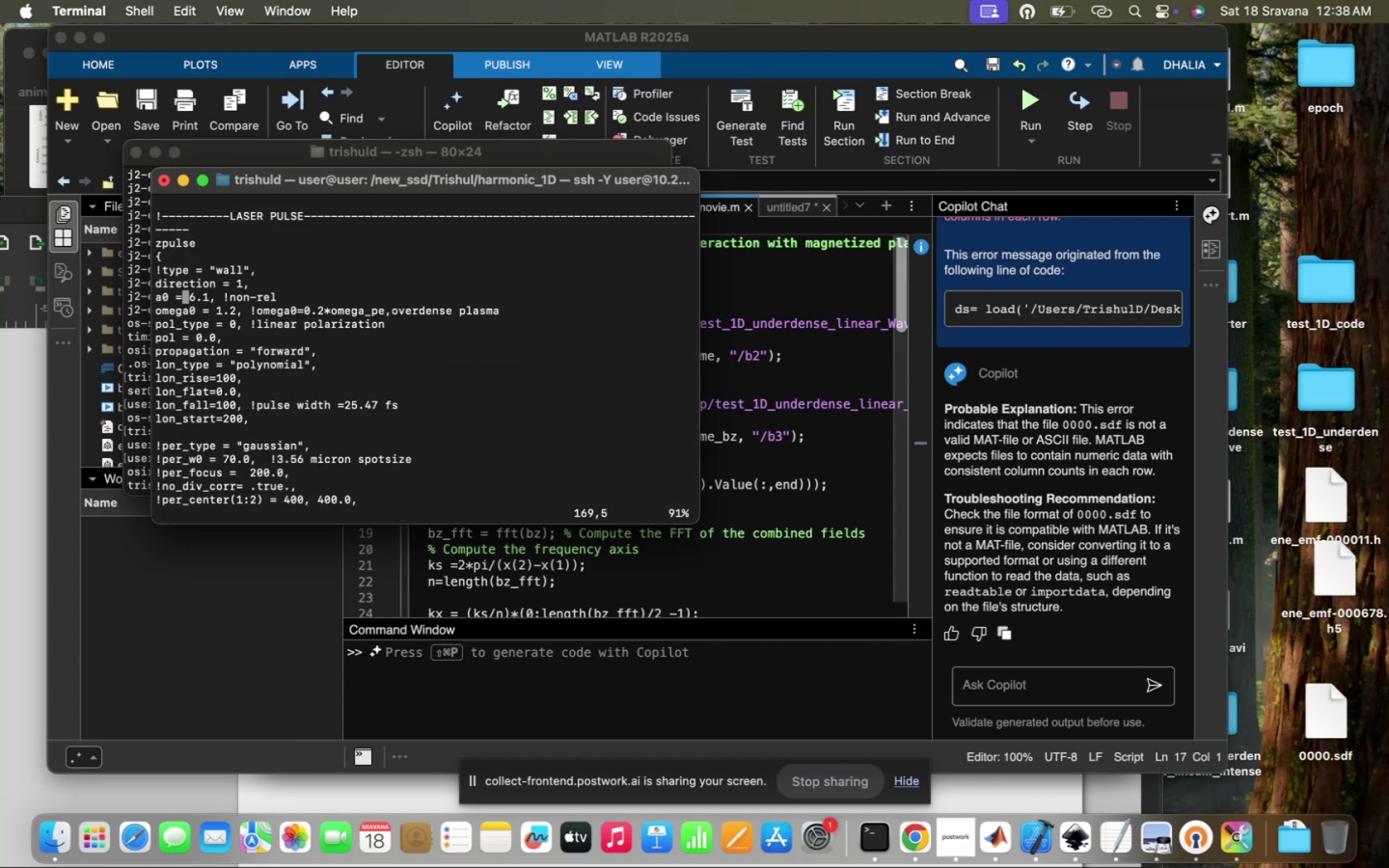 
key(ArrowRight)
 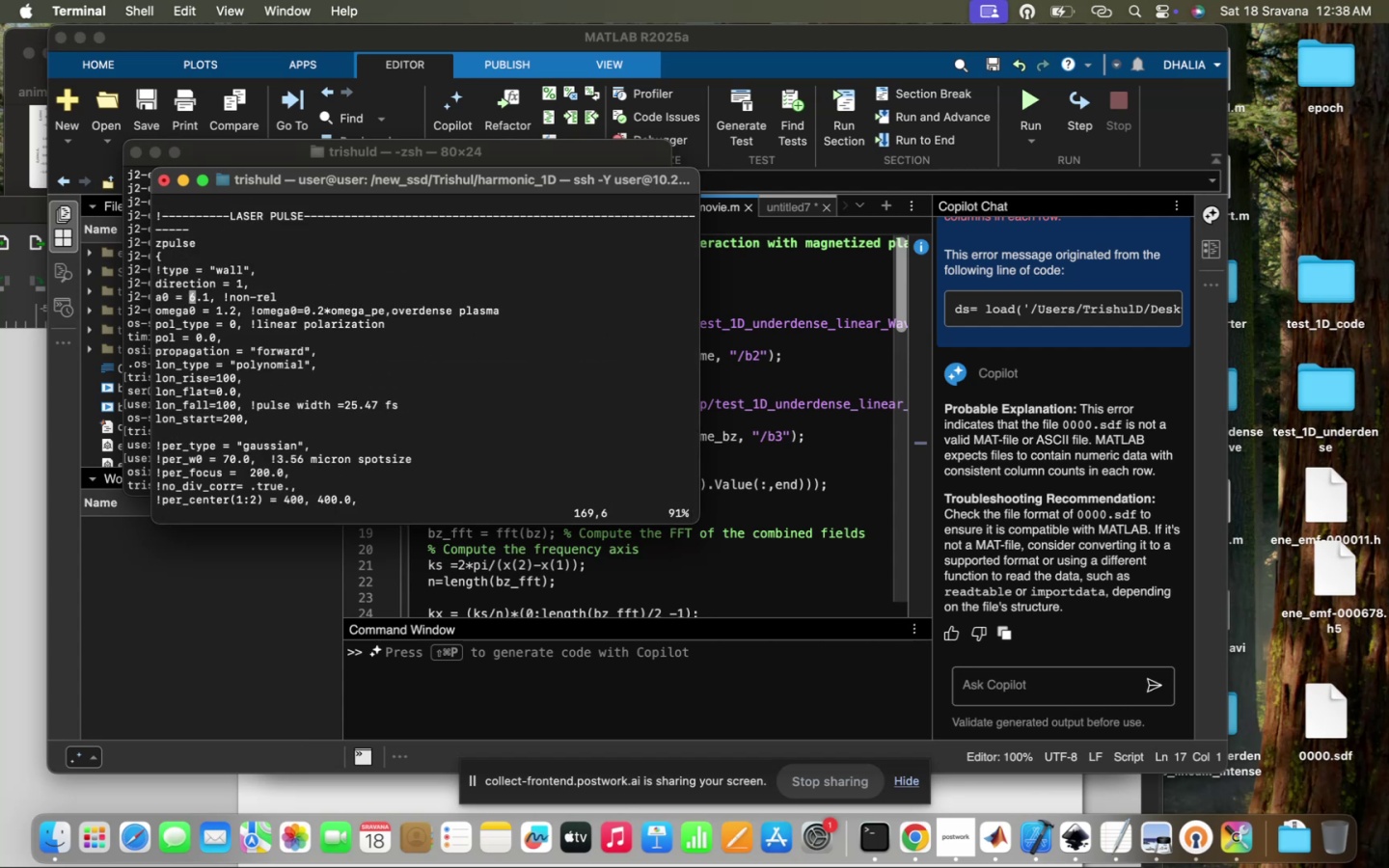 
key(ArrowRight)
 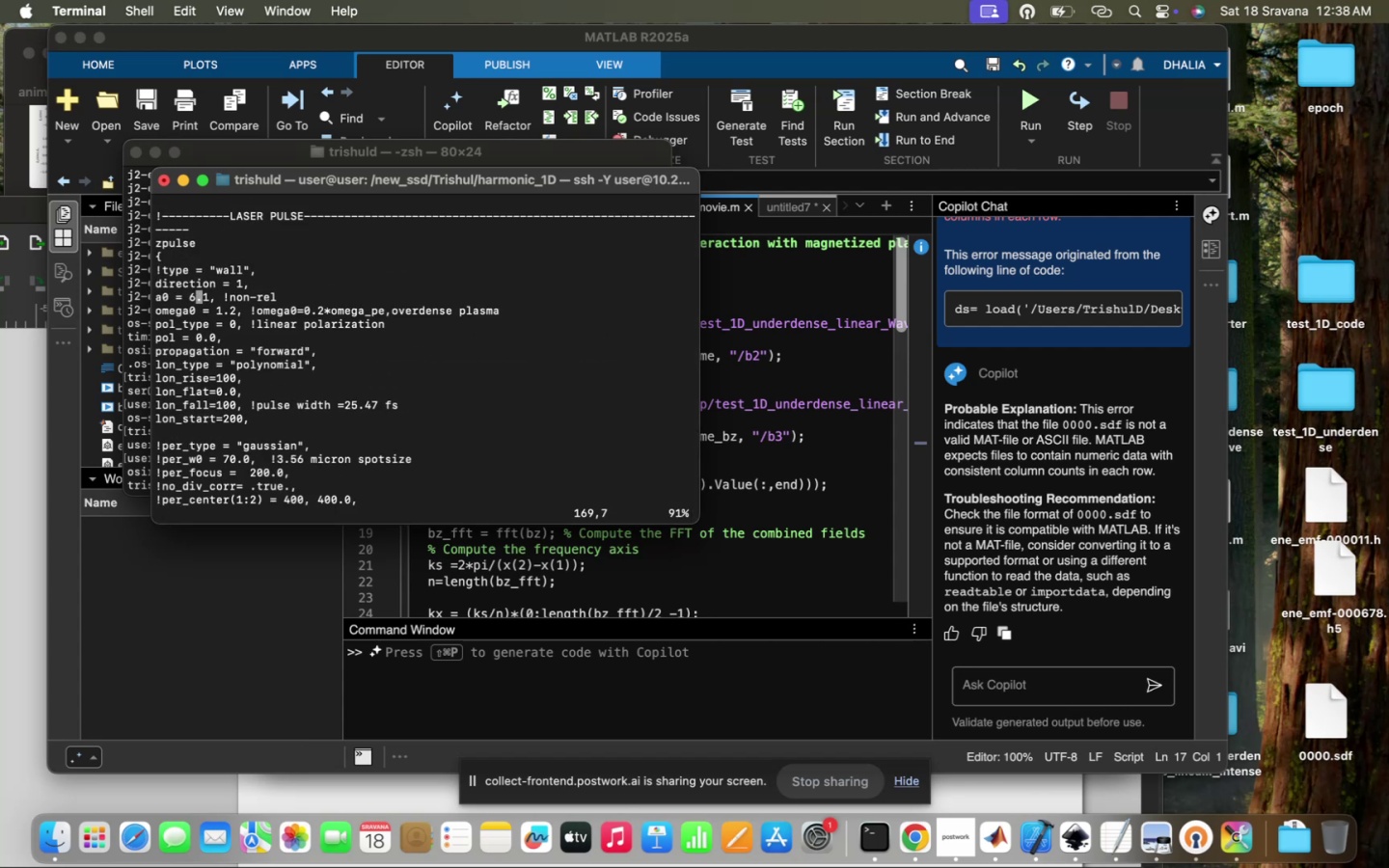 
key(ArrowRight)
 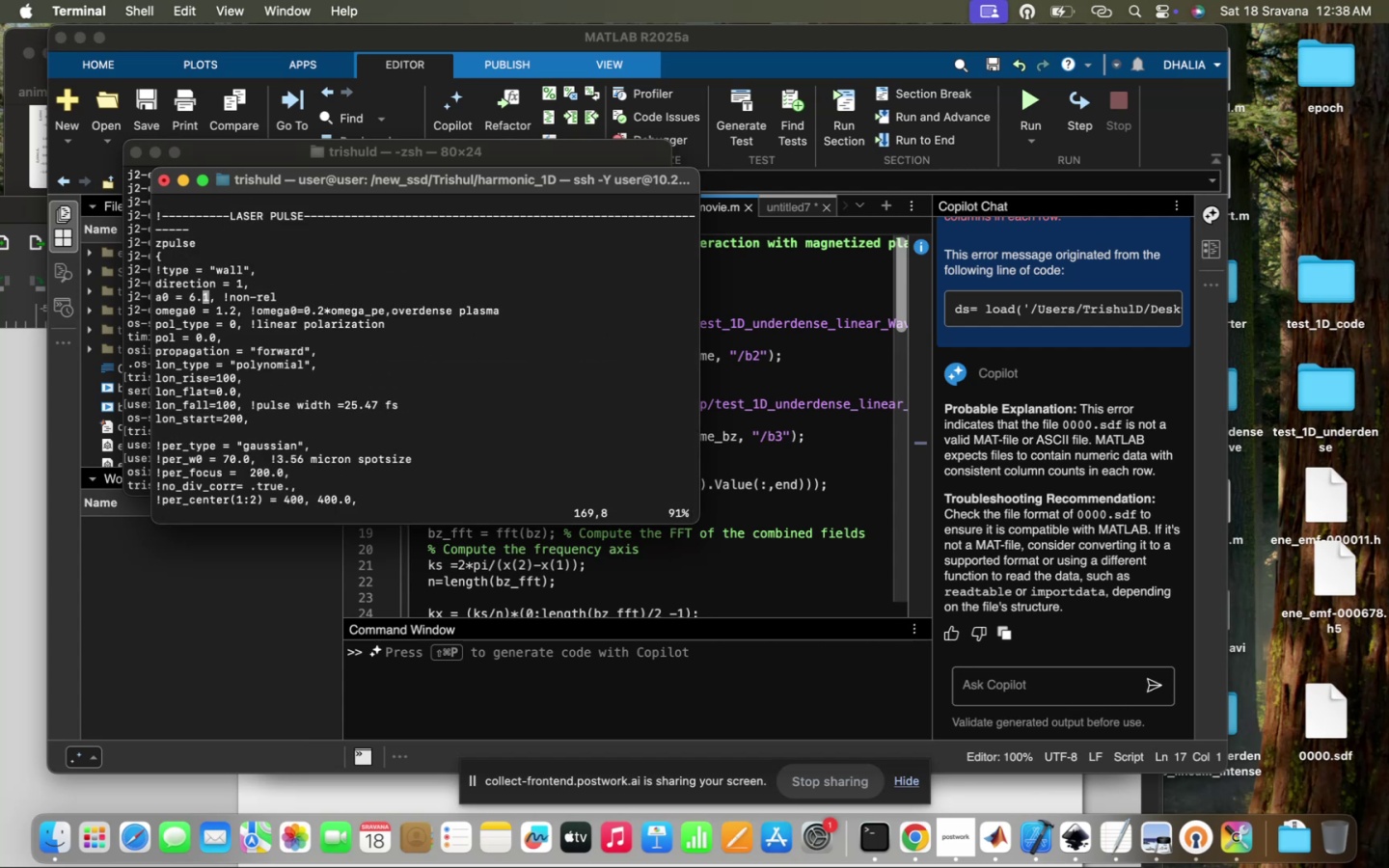 
key(ArrowRight)
 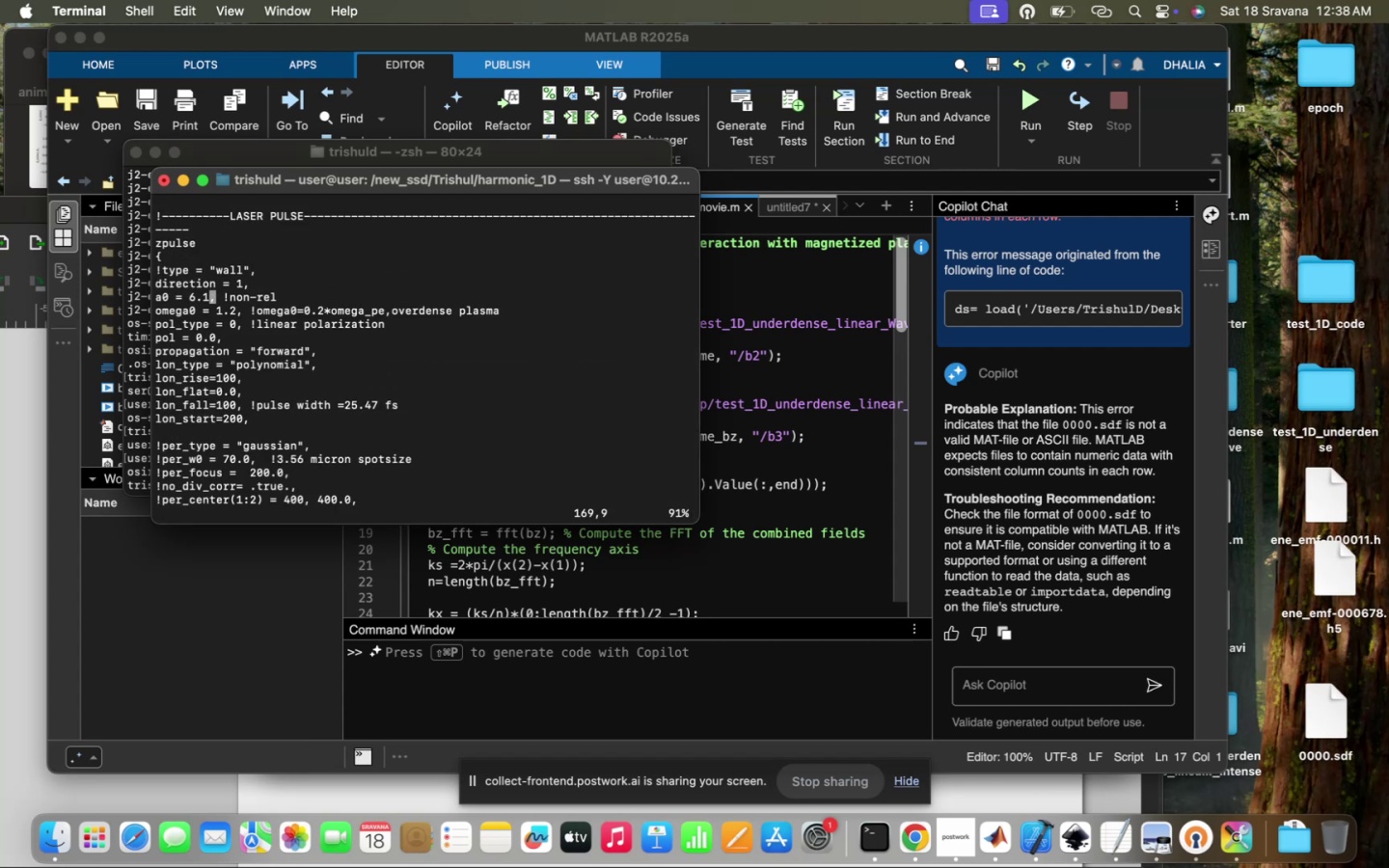 
type(i)
key(Backspace)
key(Backspace)
key(Backspace)
key(Backspace)
type(0.65)
 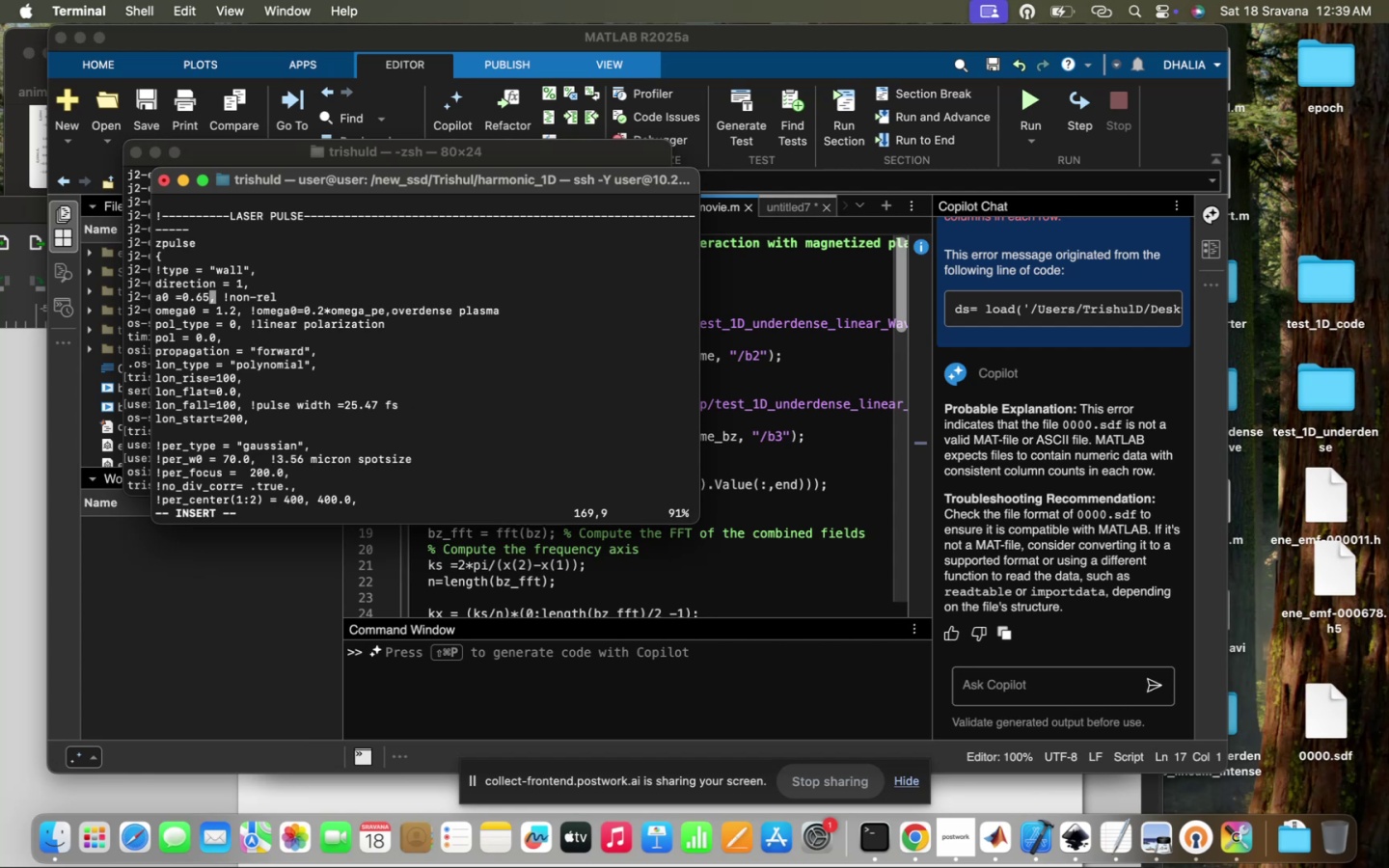 
key(ArrowDown)
 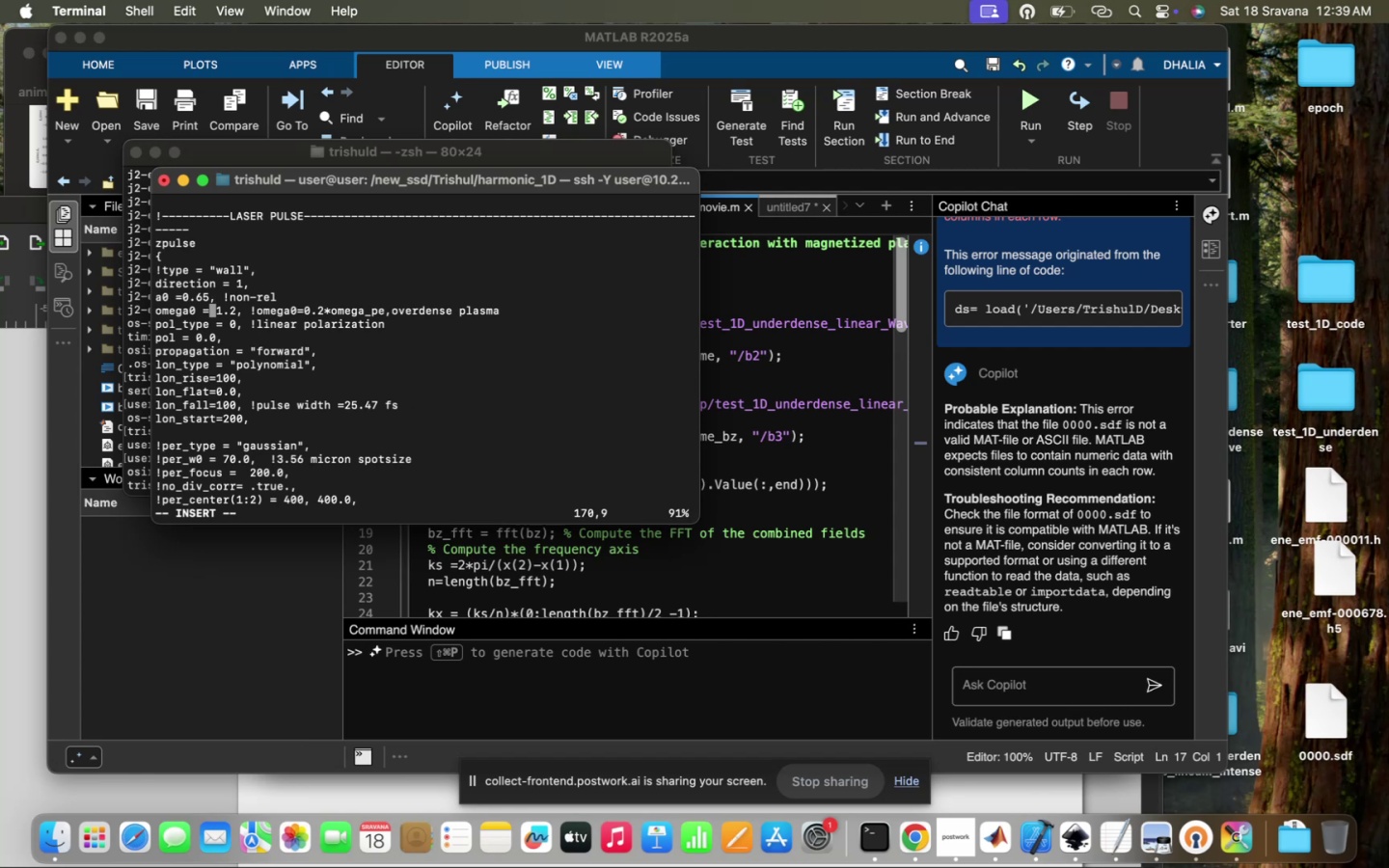 
key(ArrowRight)
 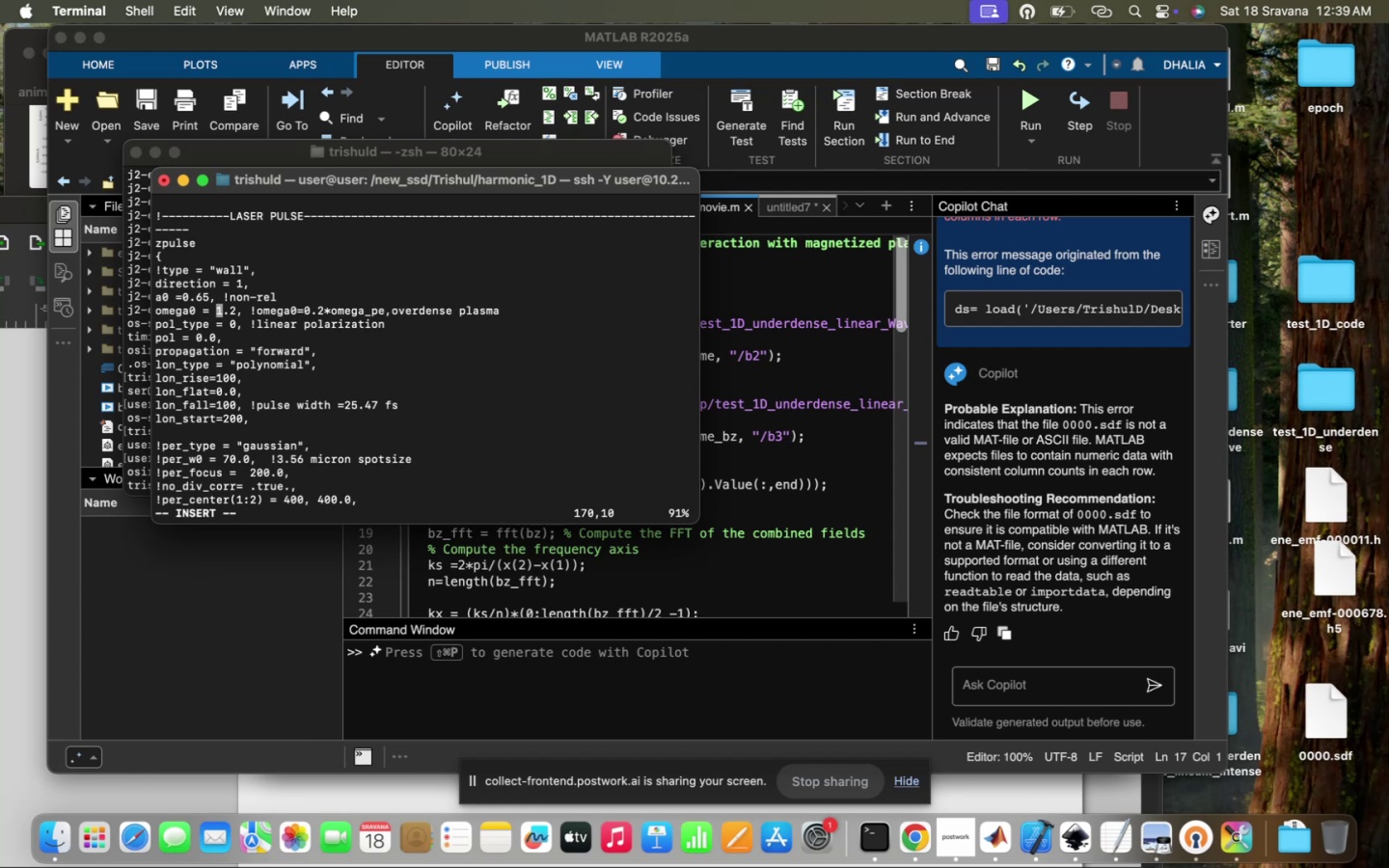 
key(ArrowRight)
 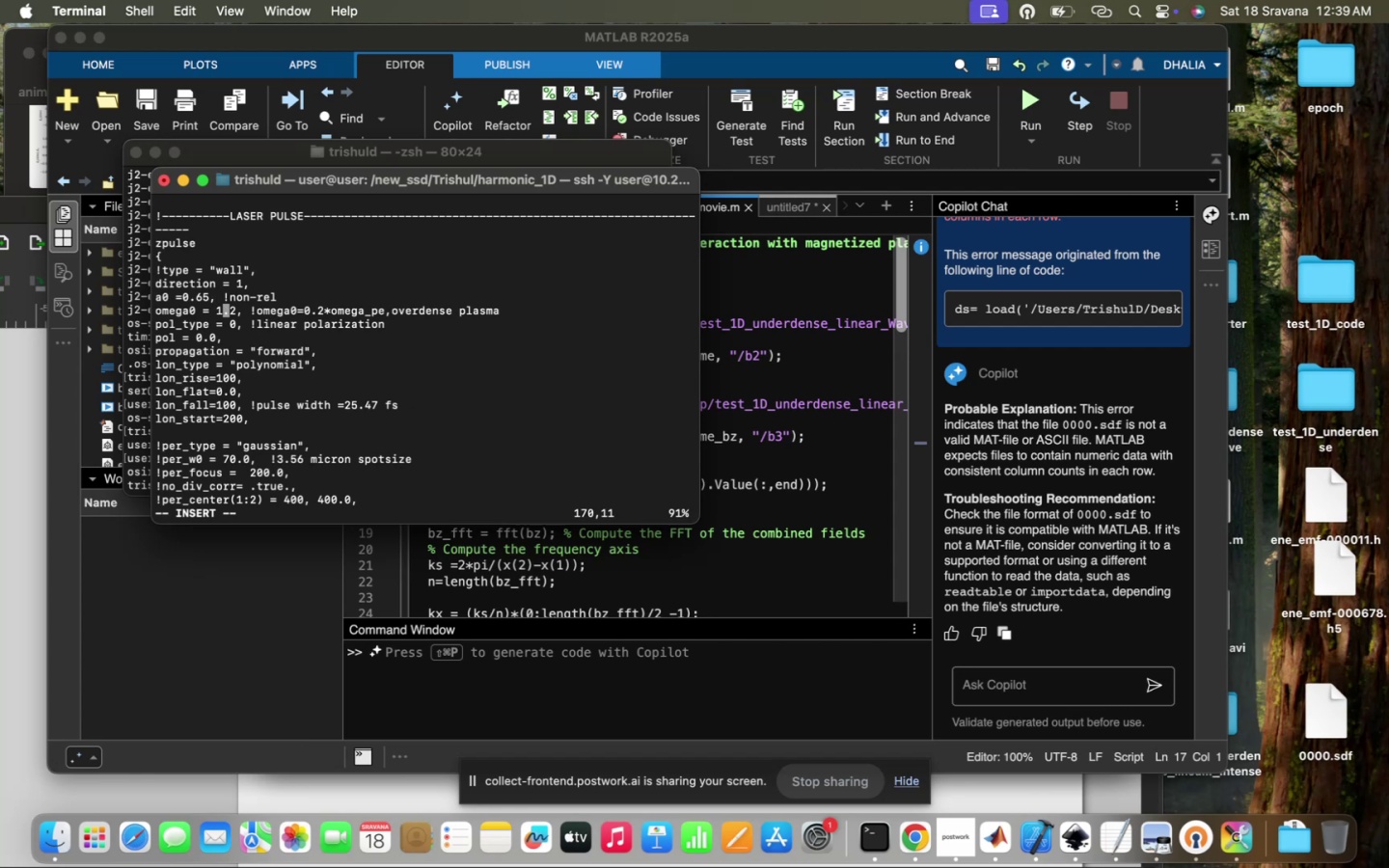 
key(ArrowRight)
 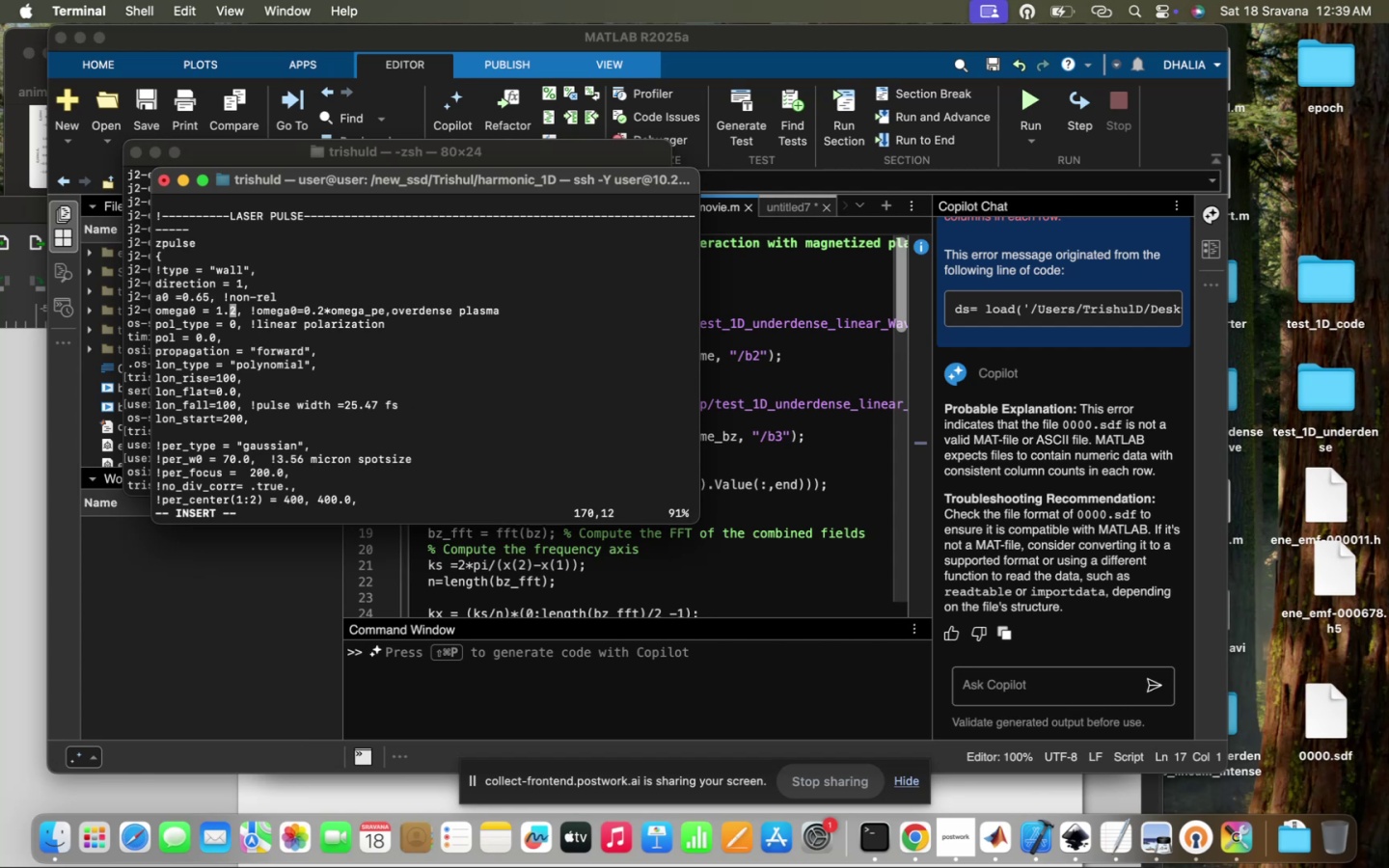 
key(ArrowRight)
 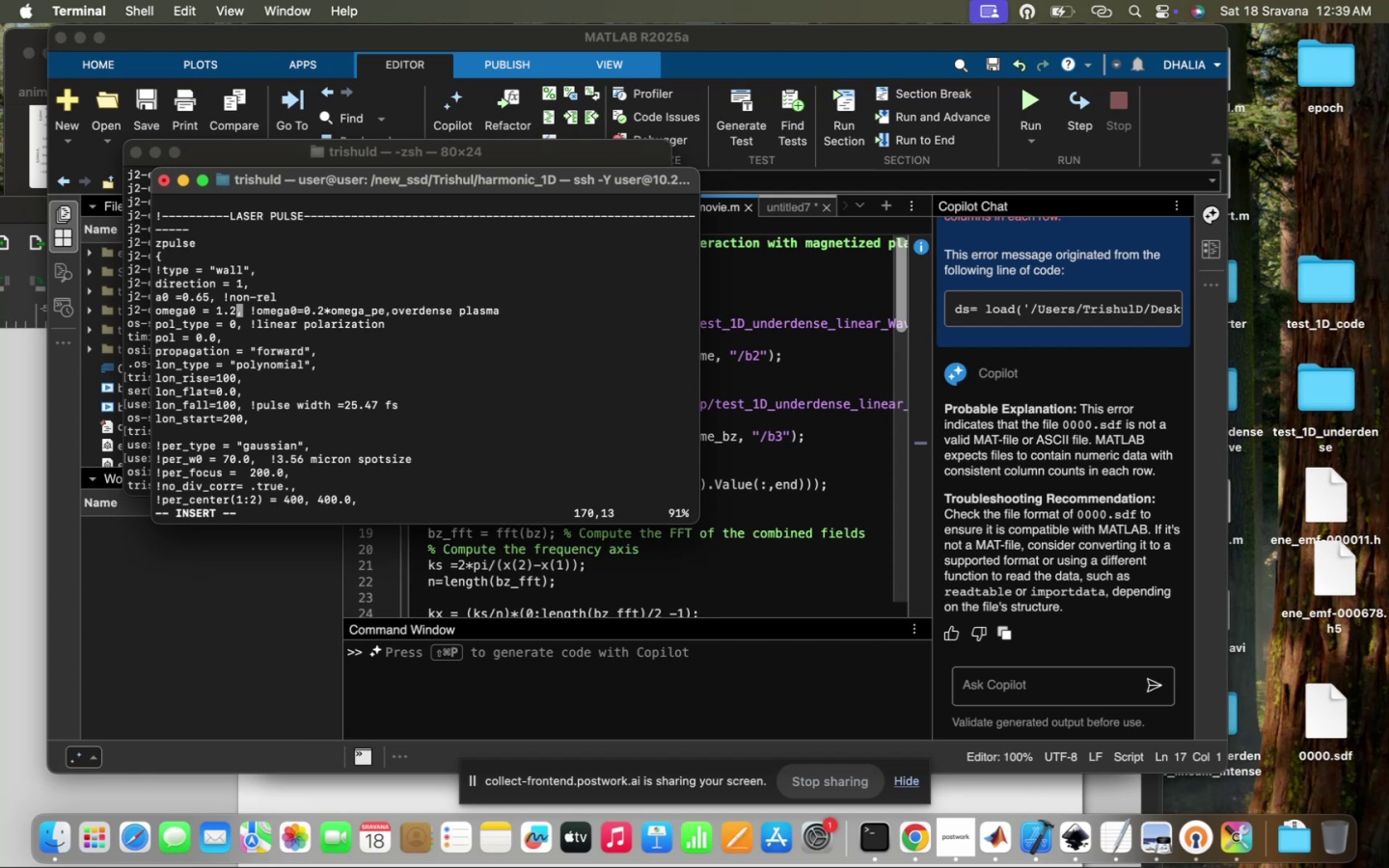 
key(I)
 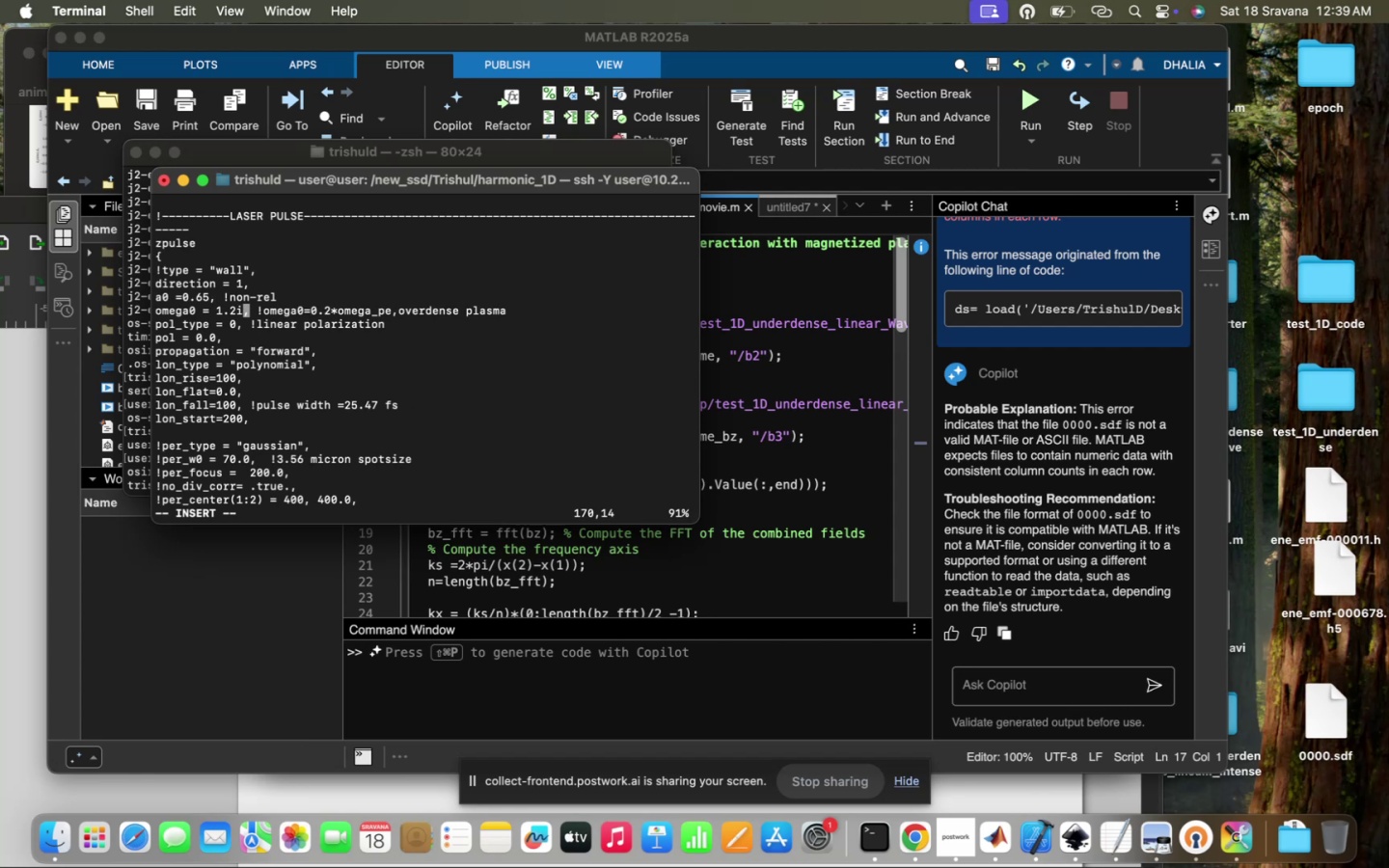 
key(Backspace)
 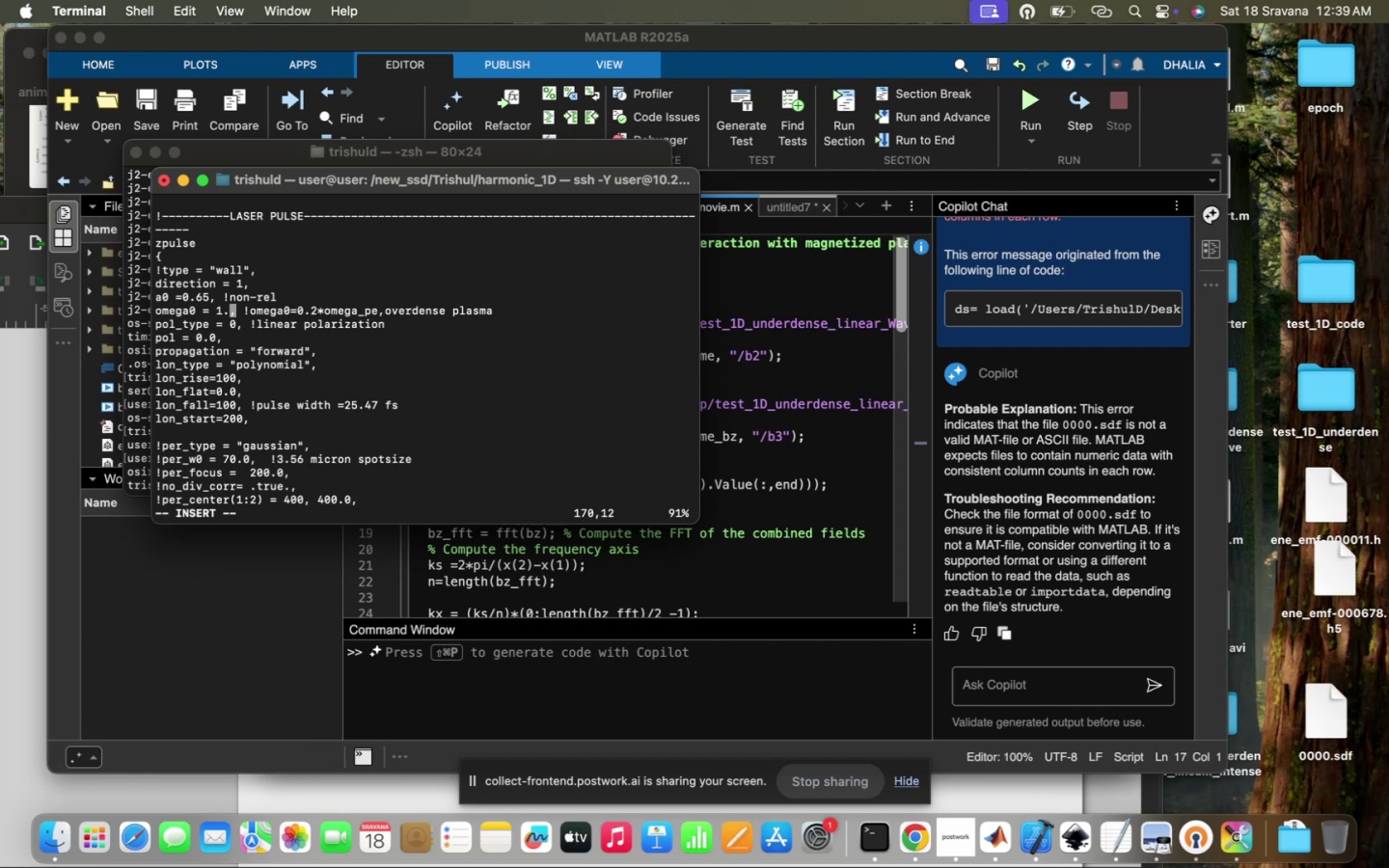 
key(Backspace)
 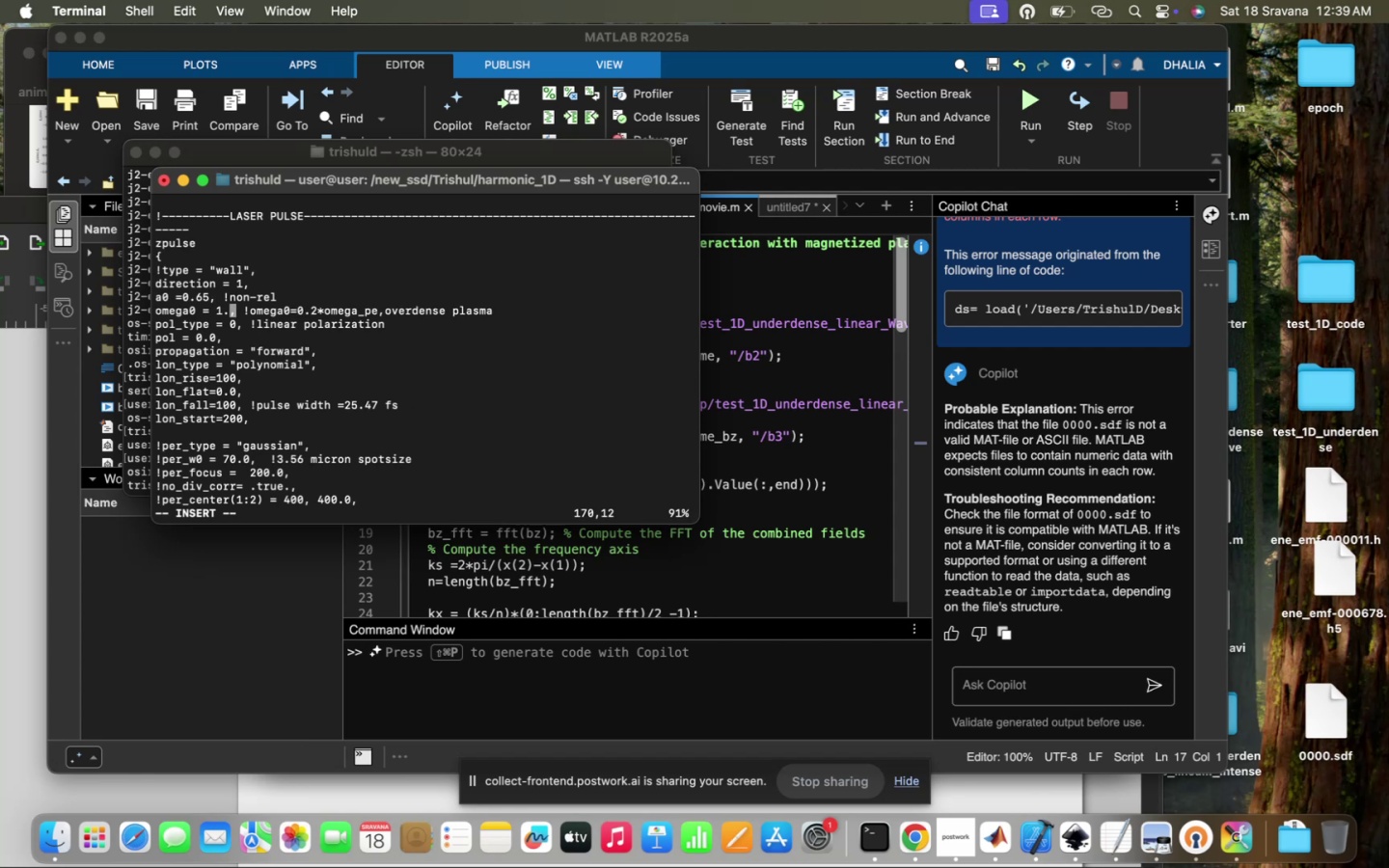 
key(Backspace)
 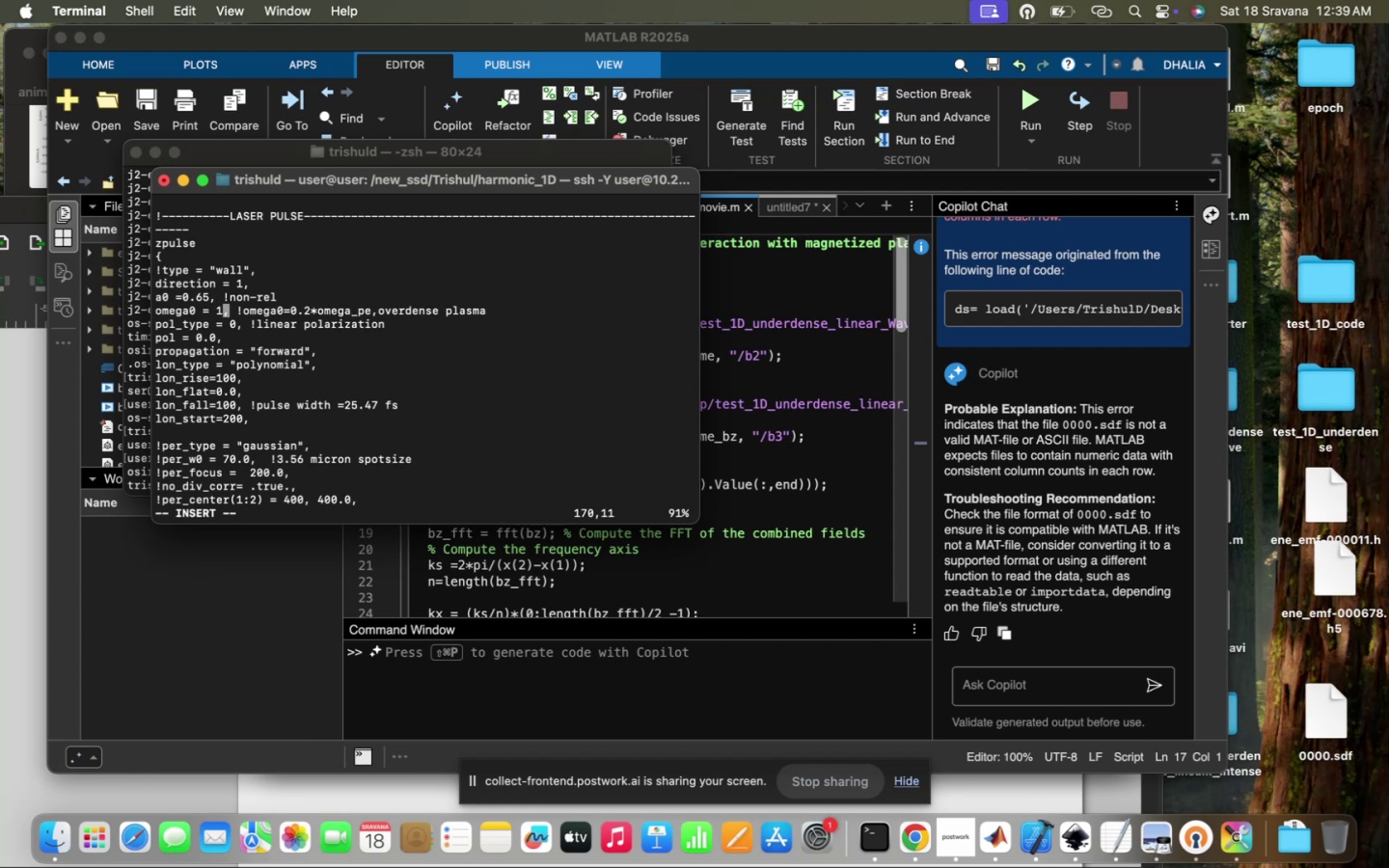 
key(Backspace)
 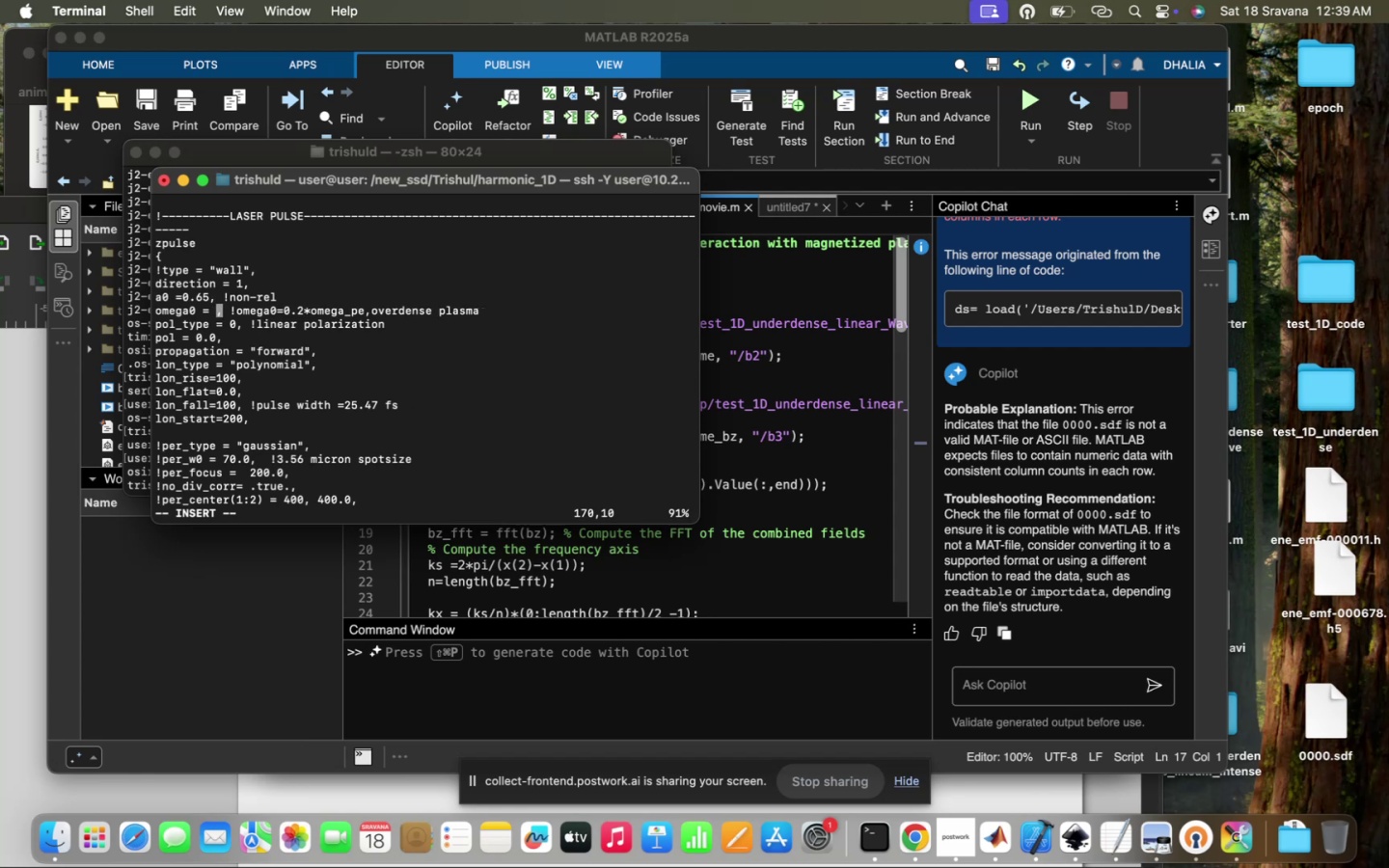 
hold_key(key=0, duration=0.33)
 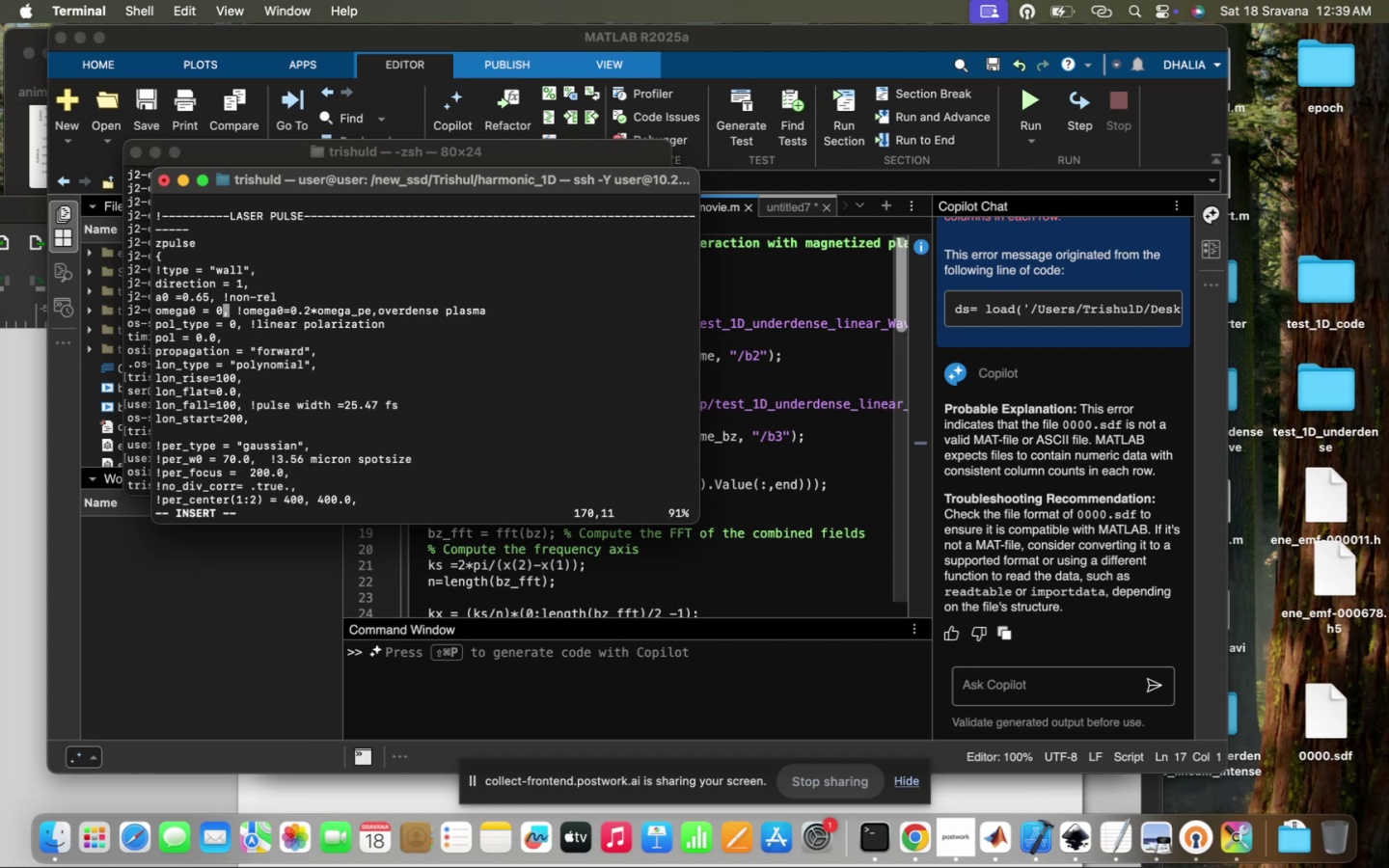 
type(.56)
 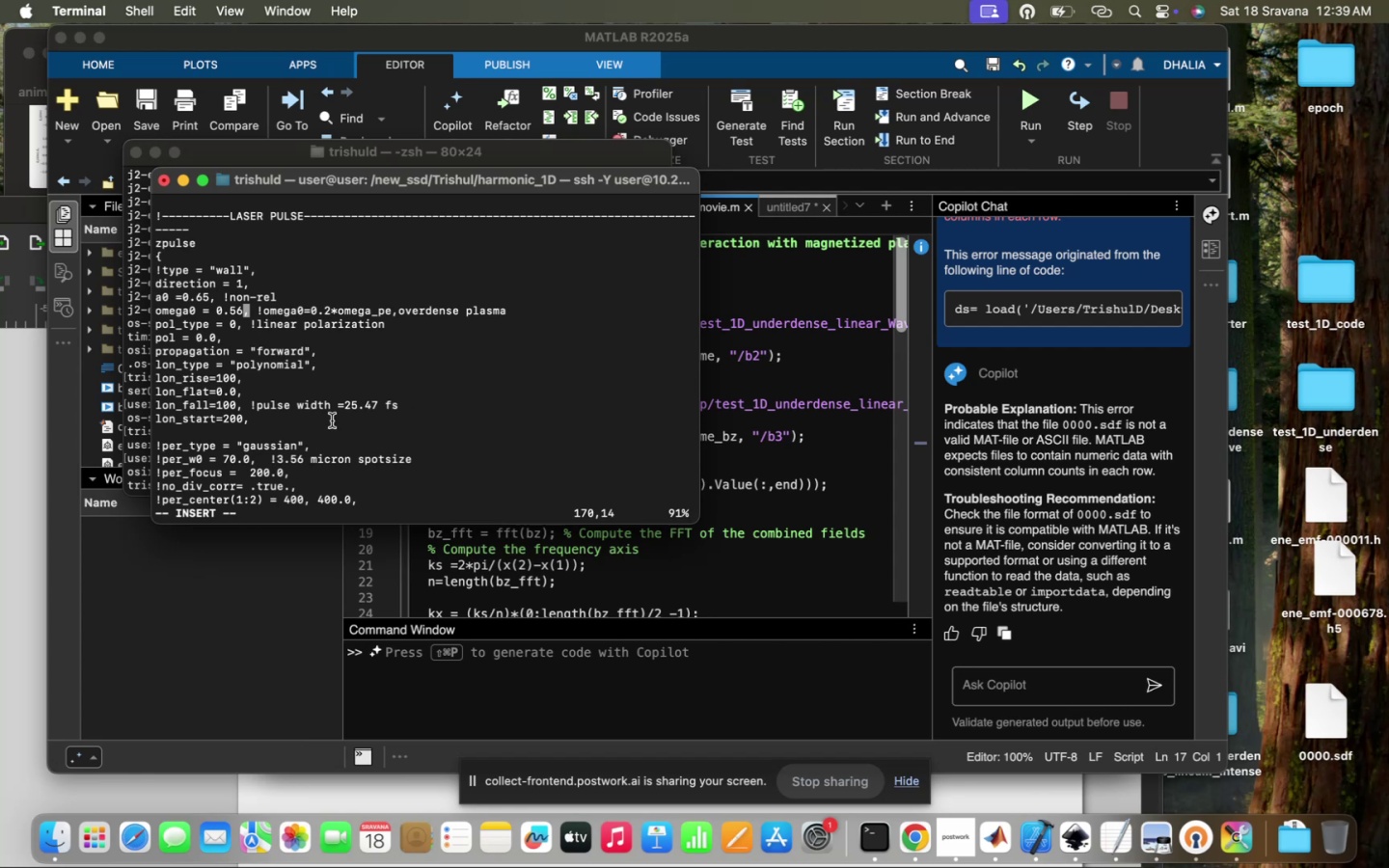 
key(ArrowDown)
 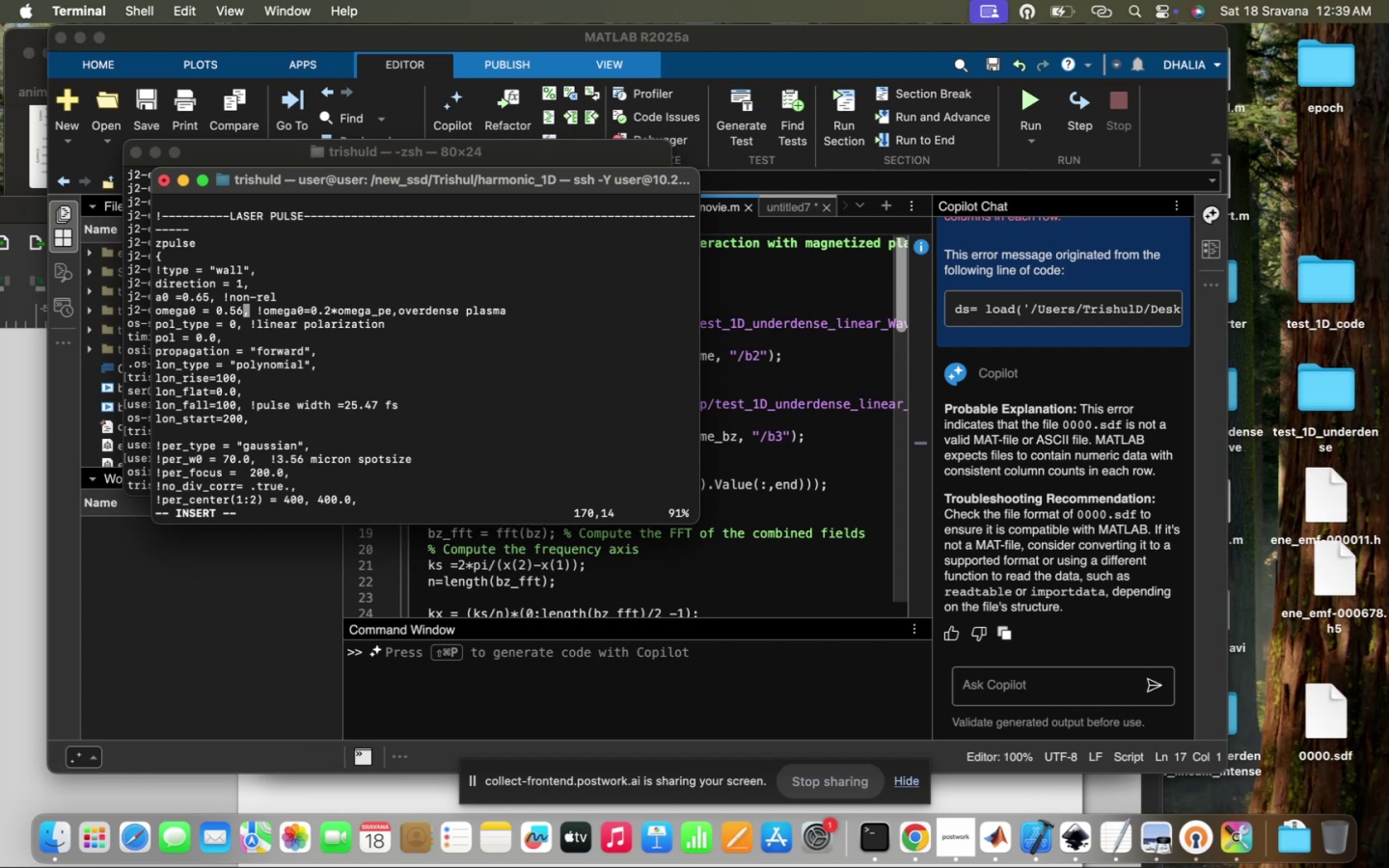 
key(ArrowUp)
 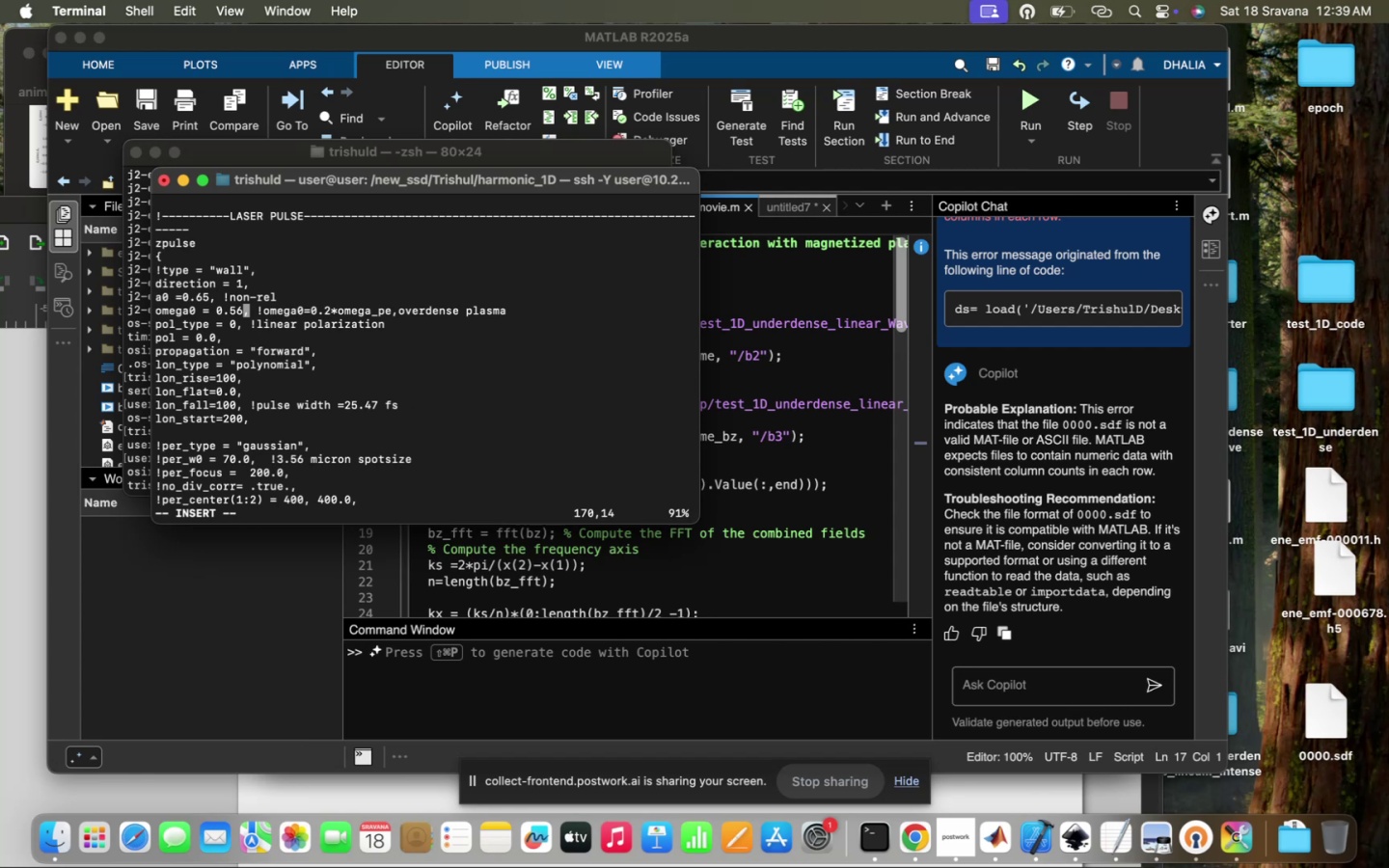 
key(ArrowDown)
 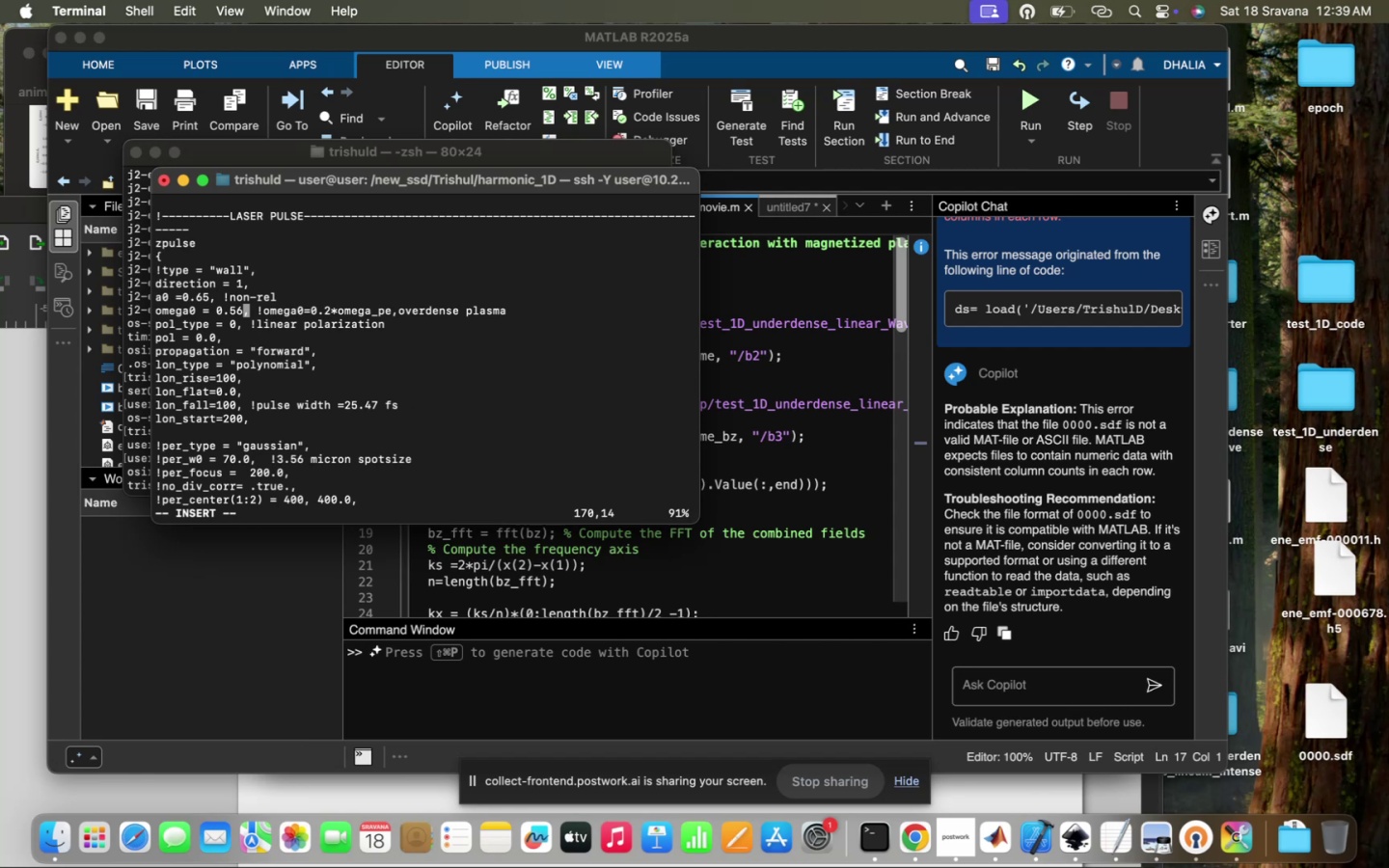 
key(ArrowUp)
 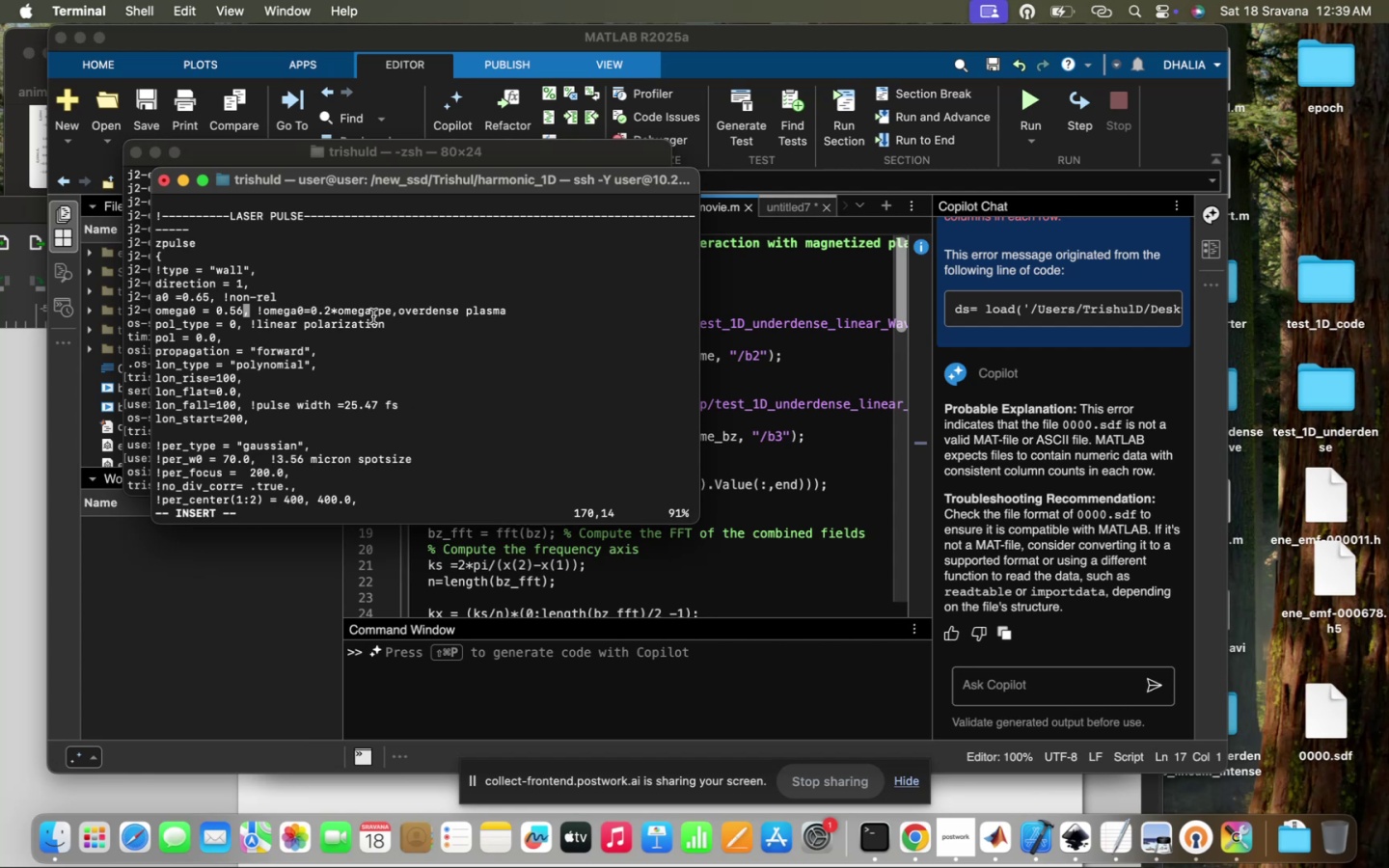 
scroll: coordinate [373, 316], scroll_direction: up, amount: 143.0
 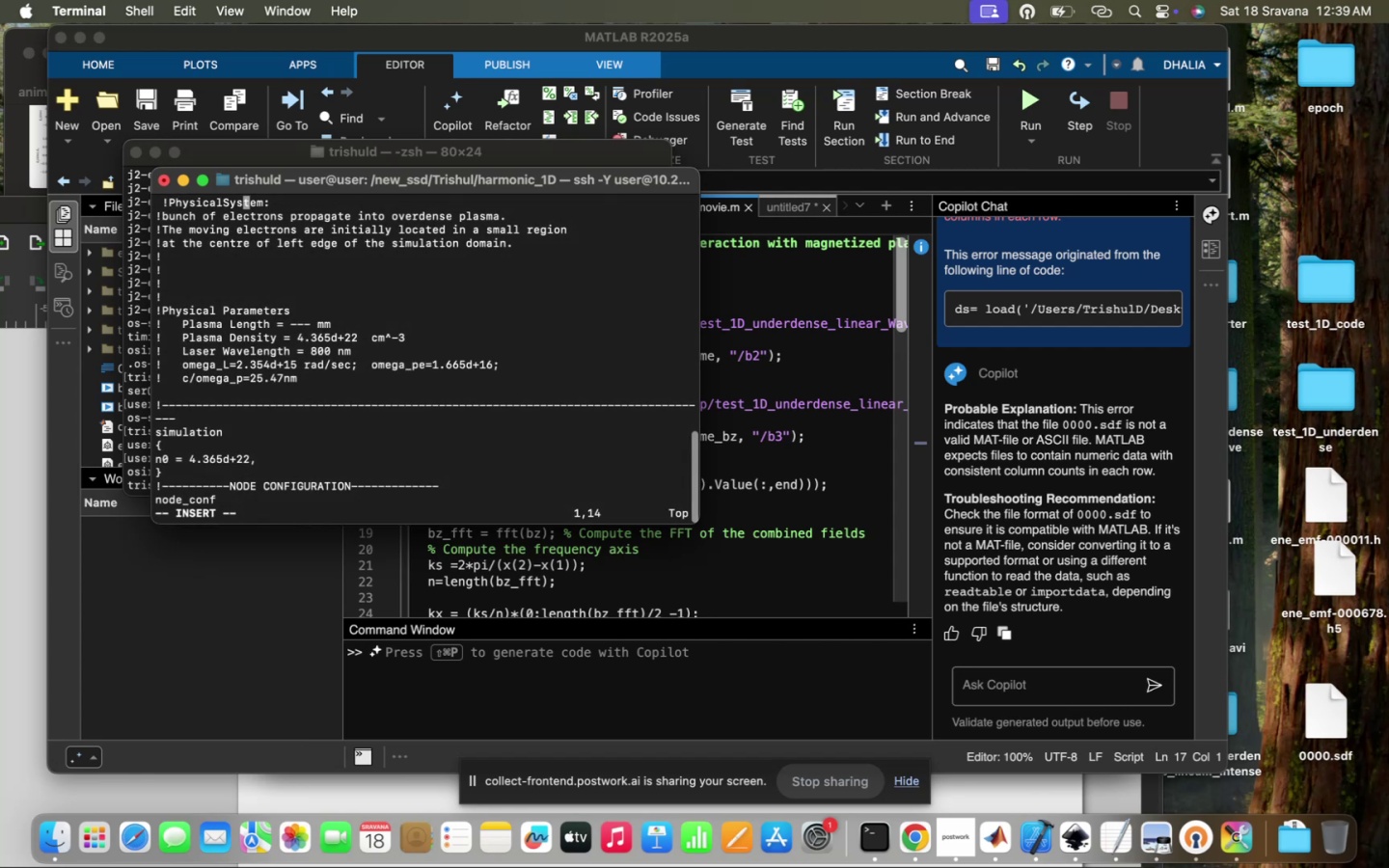 
scroll: coordinate [368, 332], scroll_direction: down, amount: 49.0
 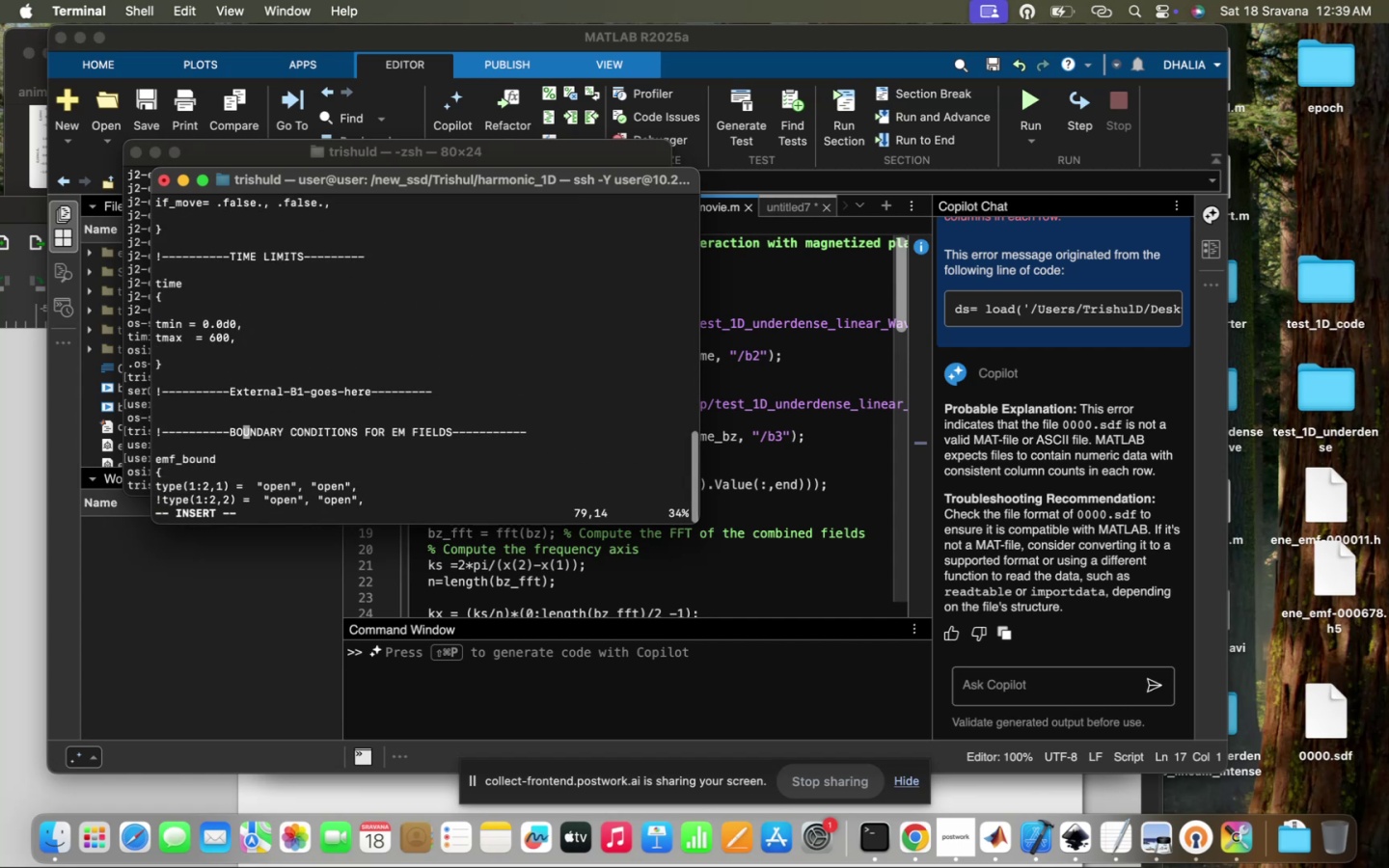 
scroll: coordinate [368, 332], scroll_direction: up, amount: 1.0
 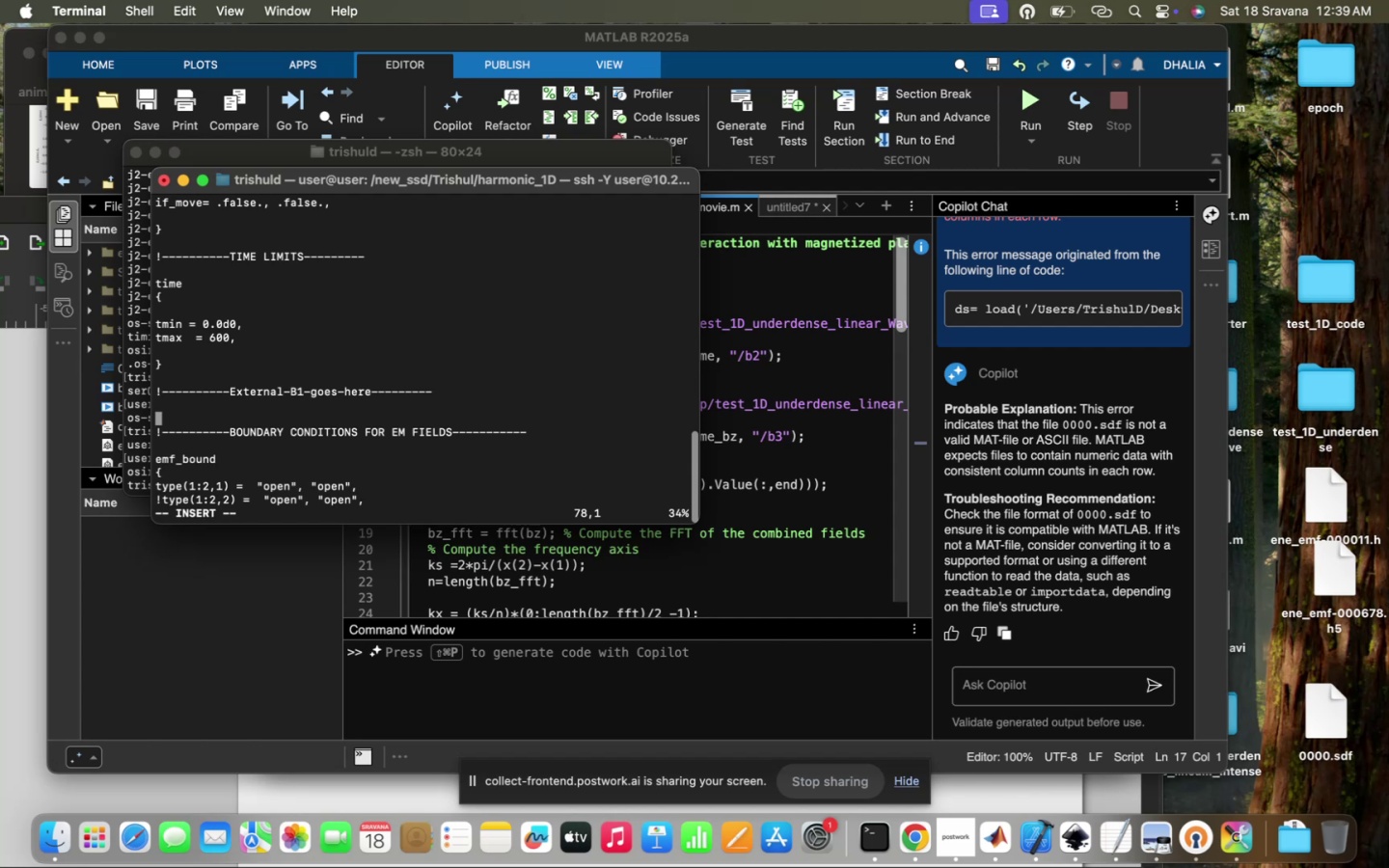 
key(ArrowUp)
 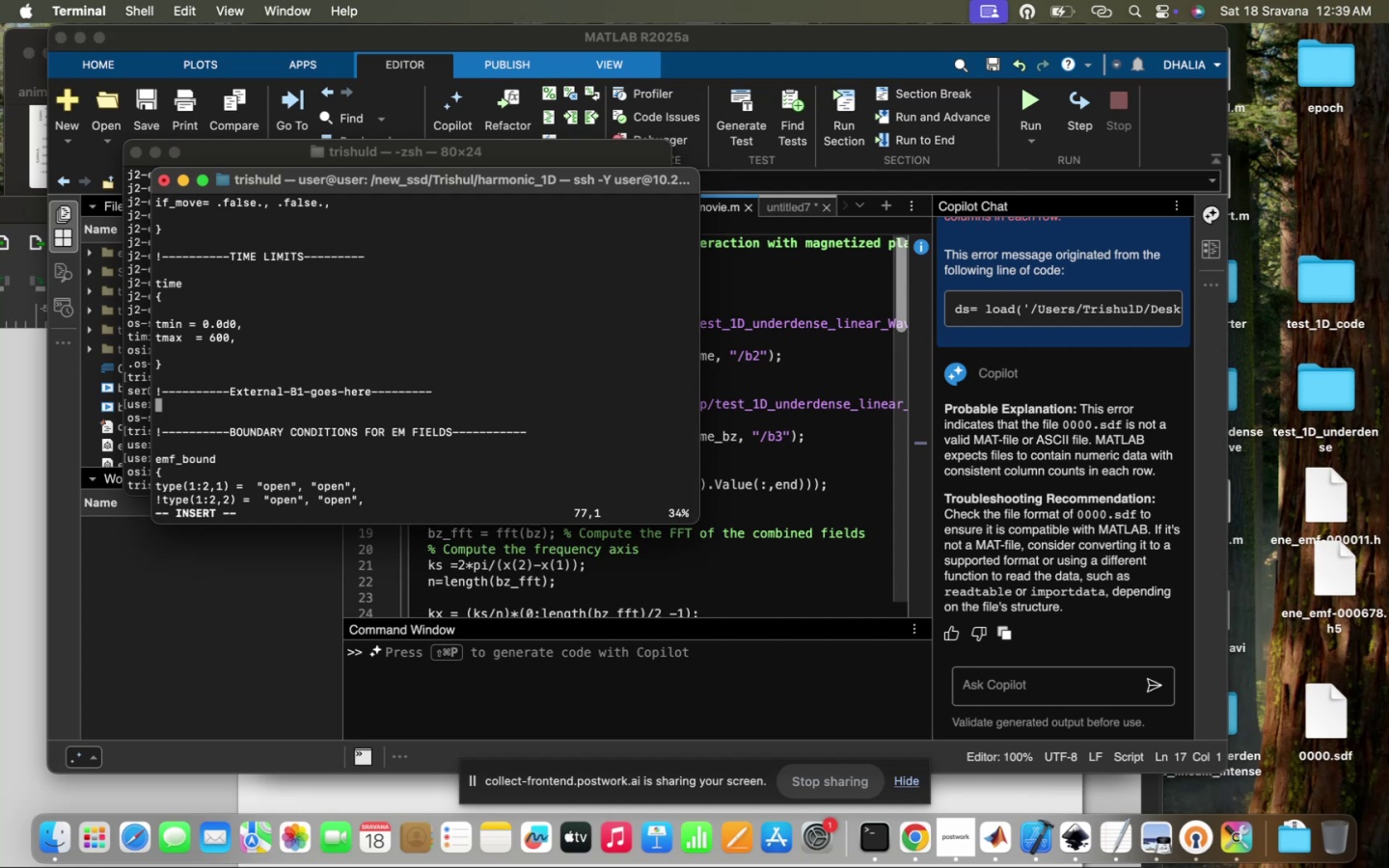 
type(ext_b)
 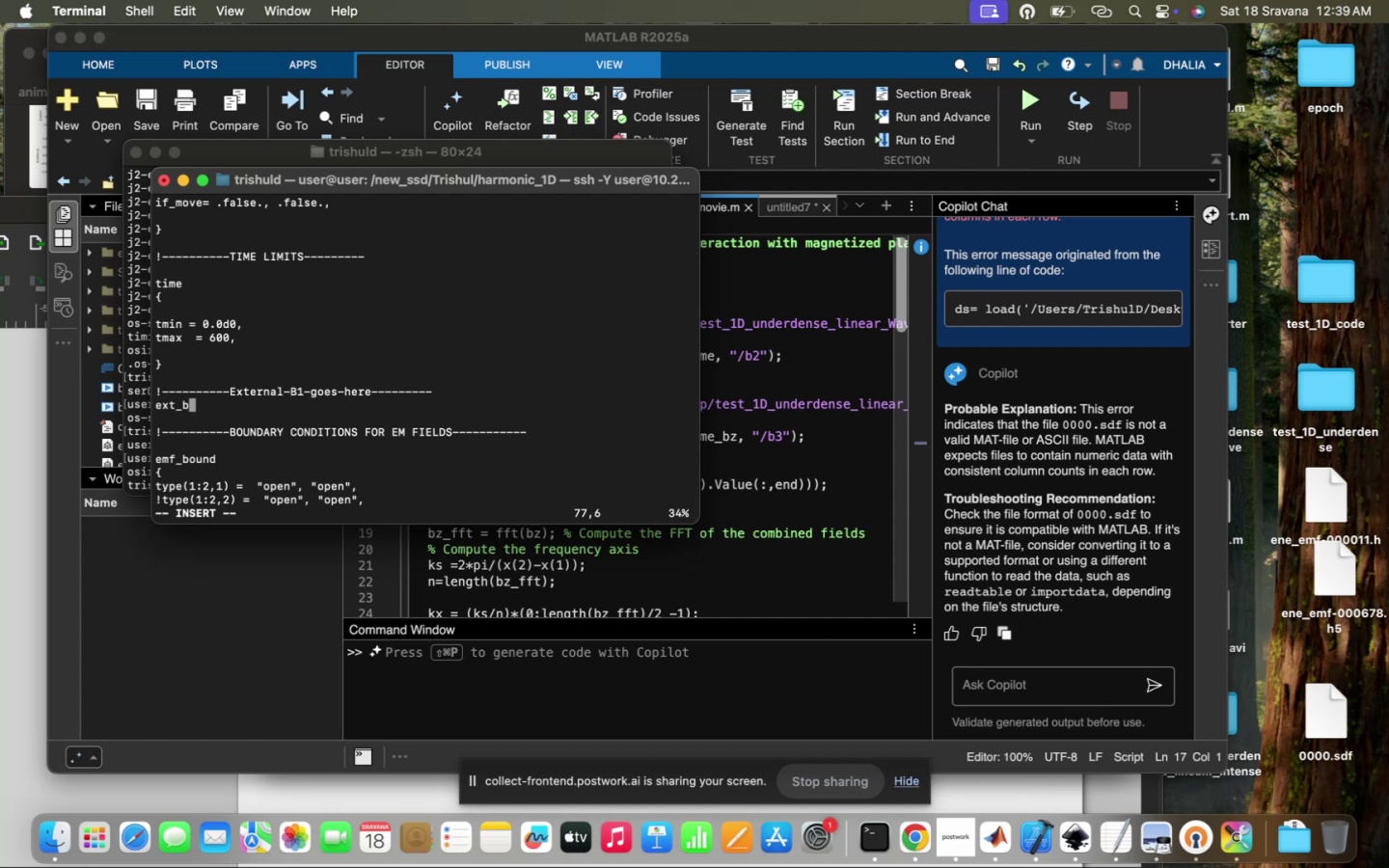 
key(Enter)
 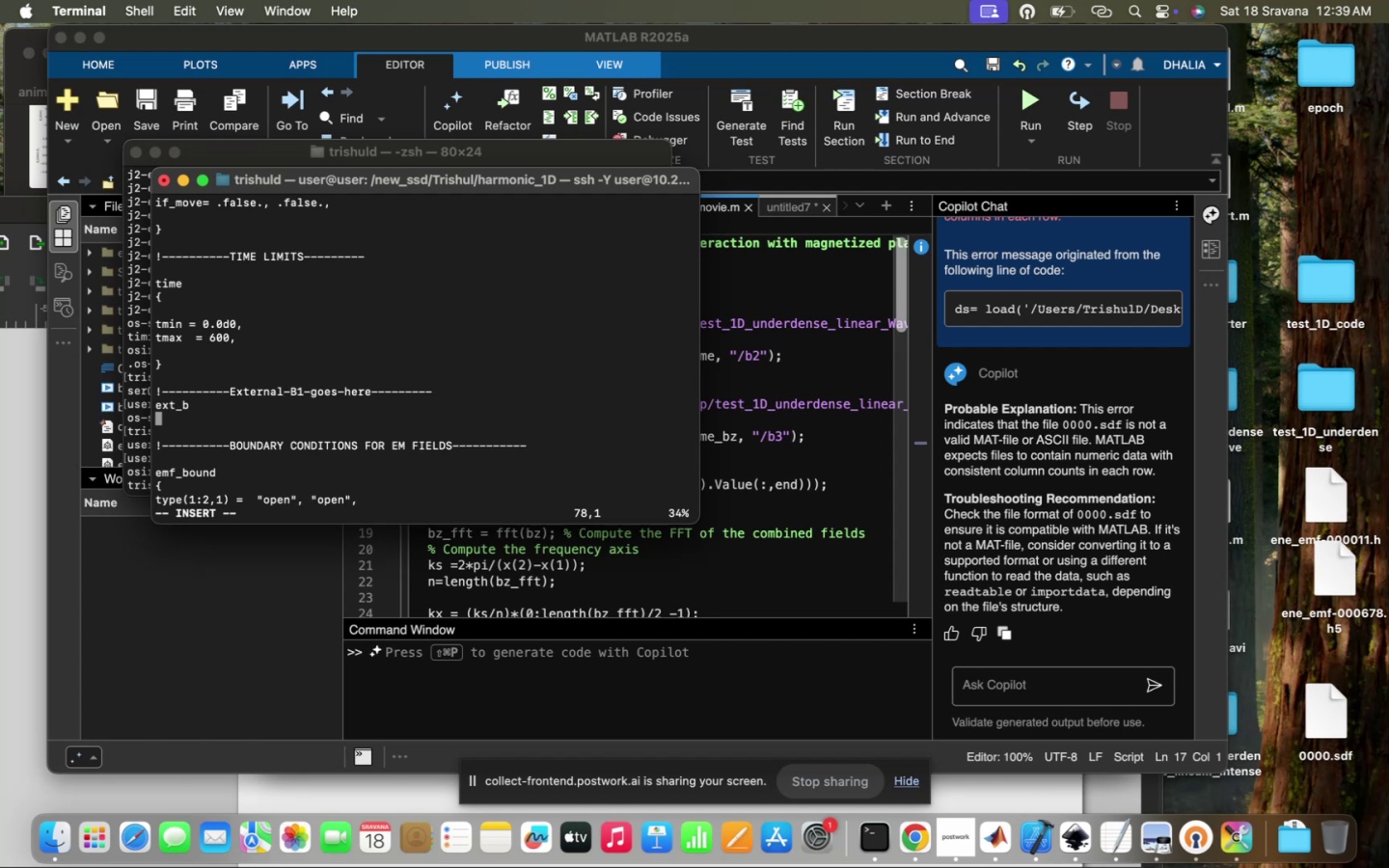 
key(Escape)
type(:wq!)
 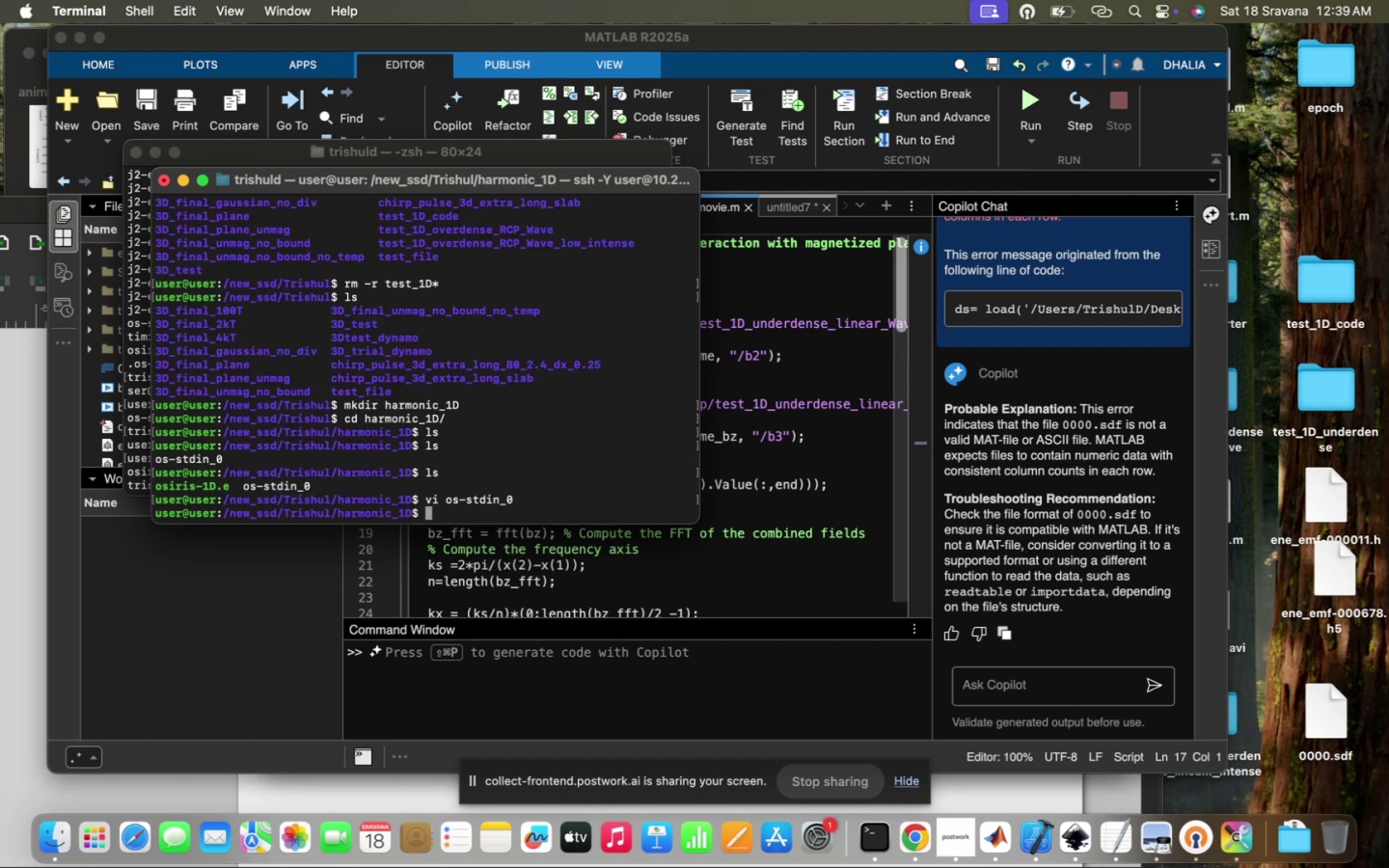 
 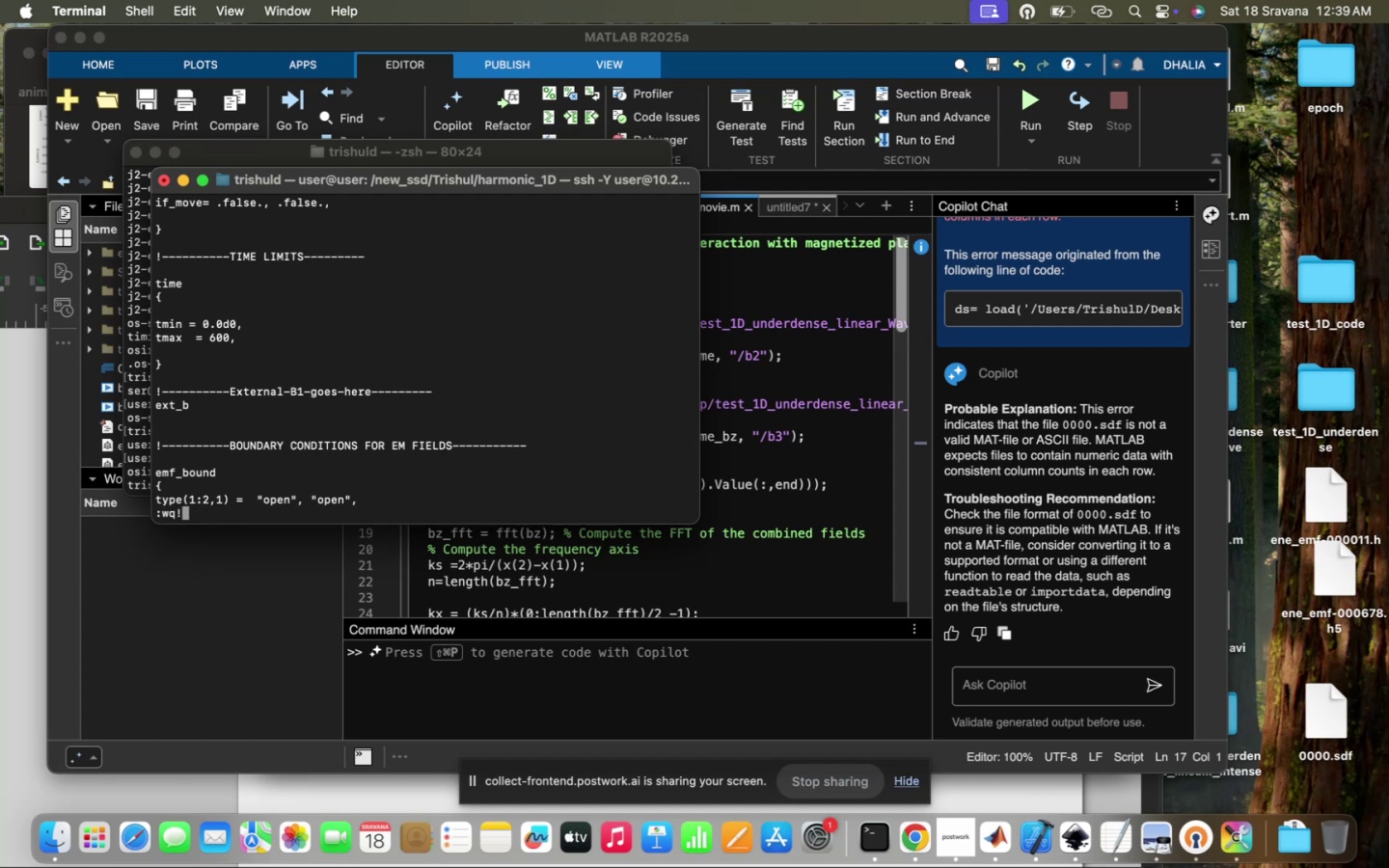 
key(Enter)
 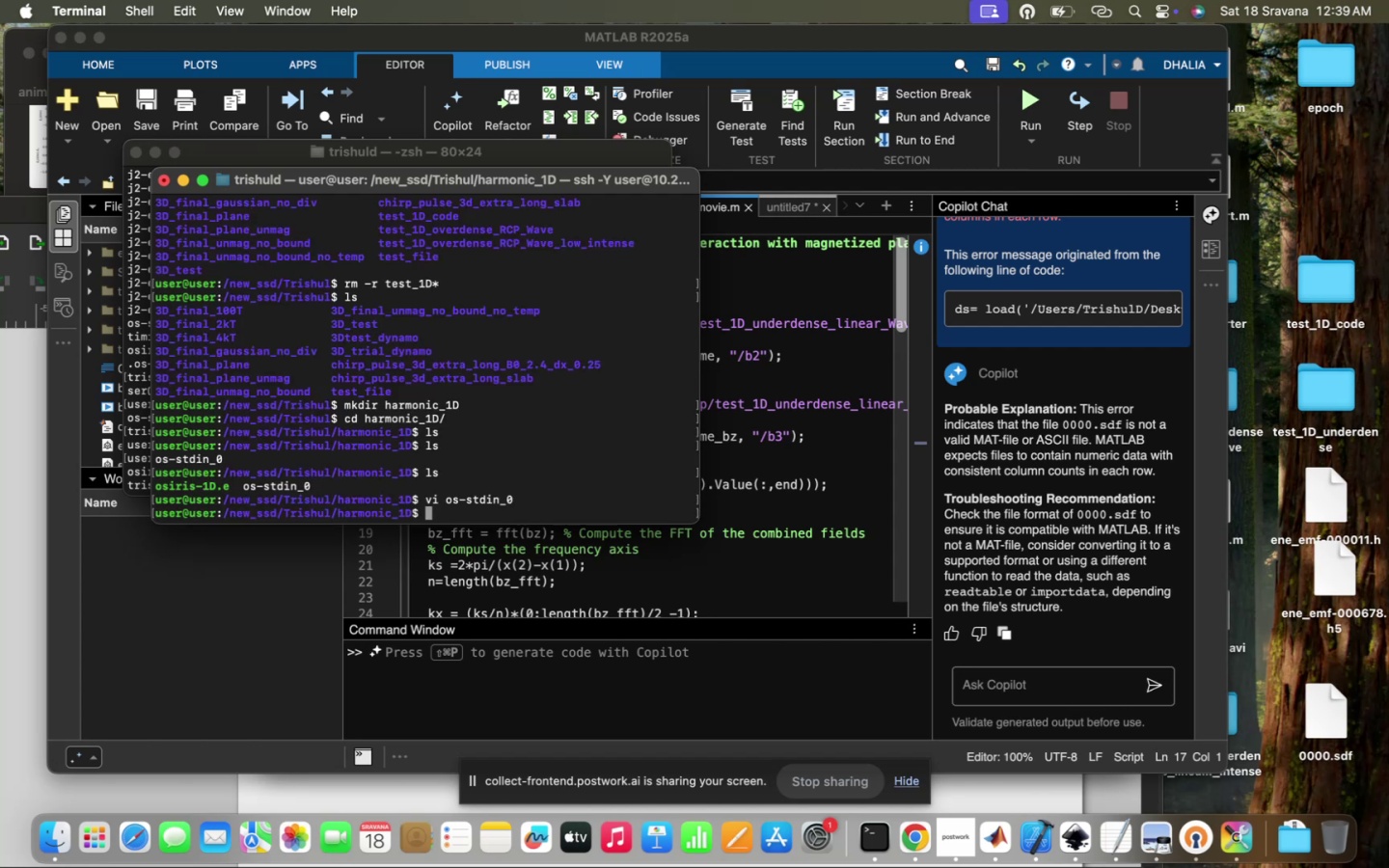 
key(Enter)
 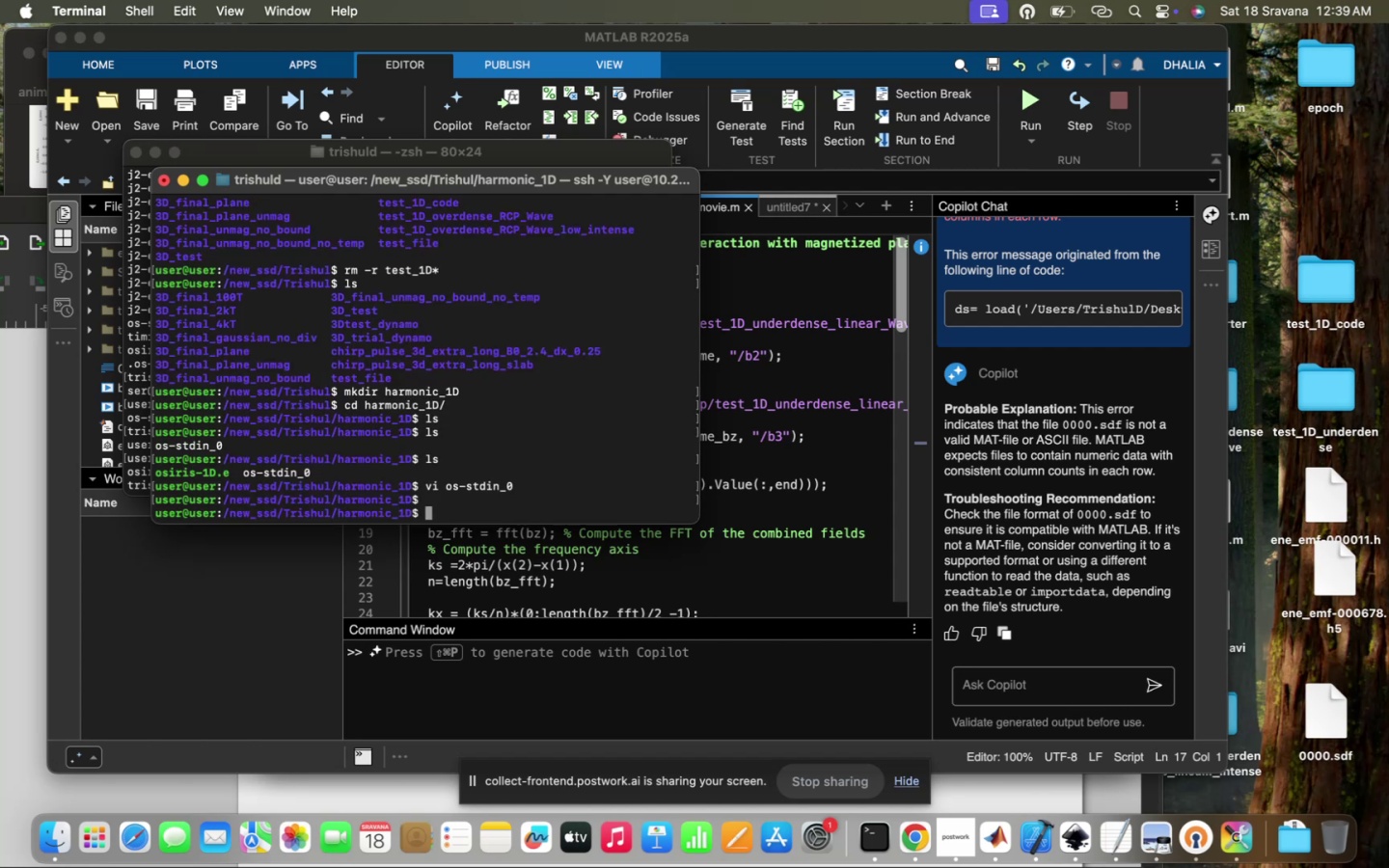 
type(cd ..)
 